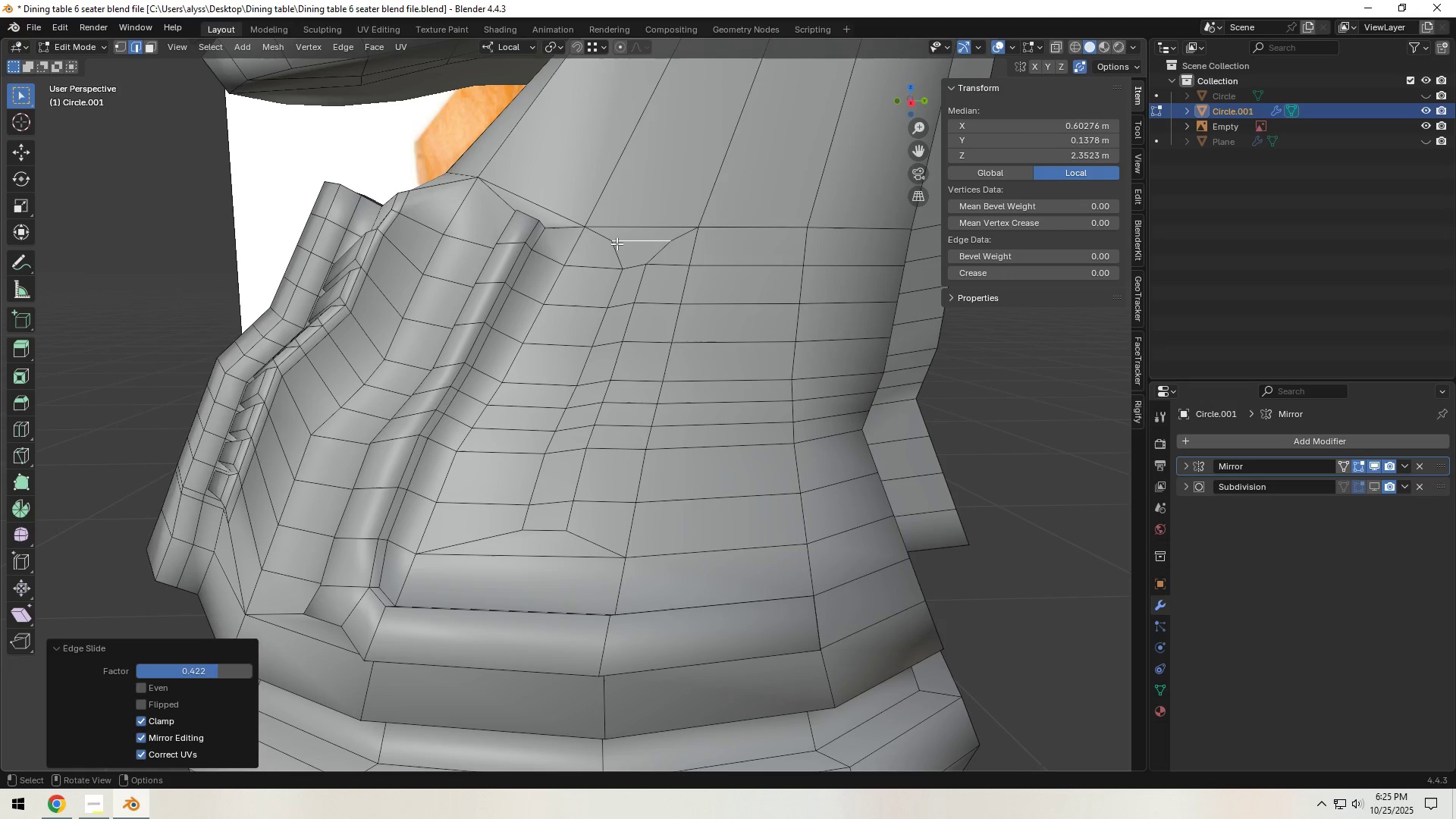 
key(1)
 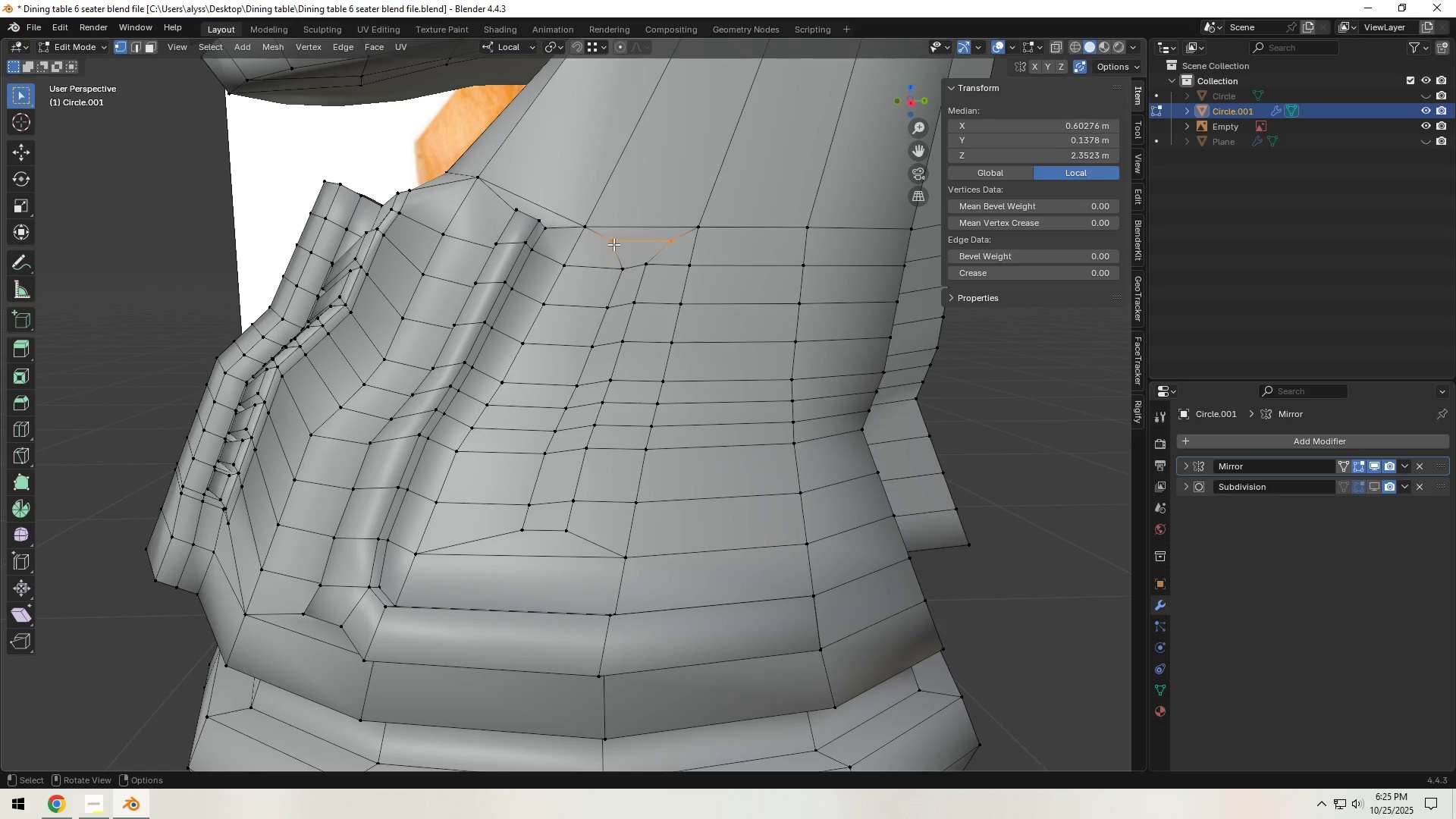 
left_click([613, 244])
 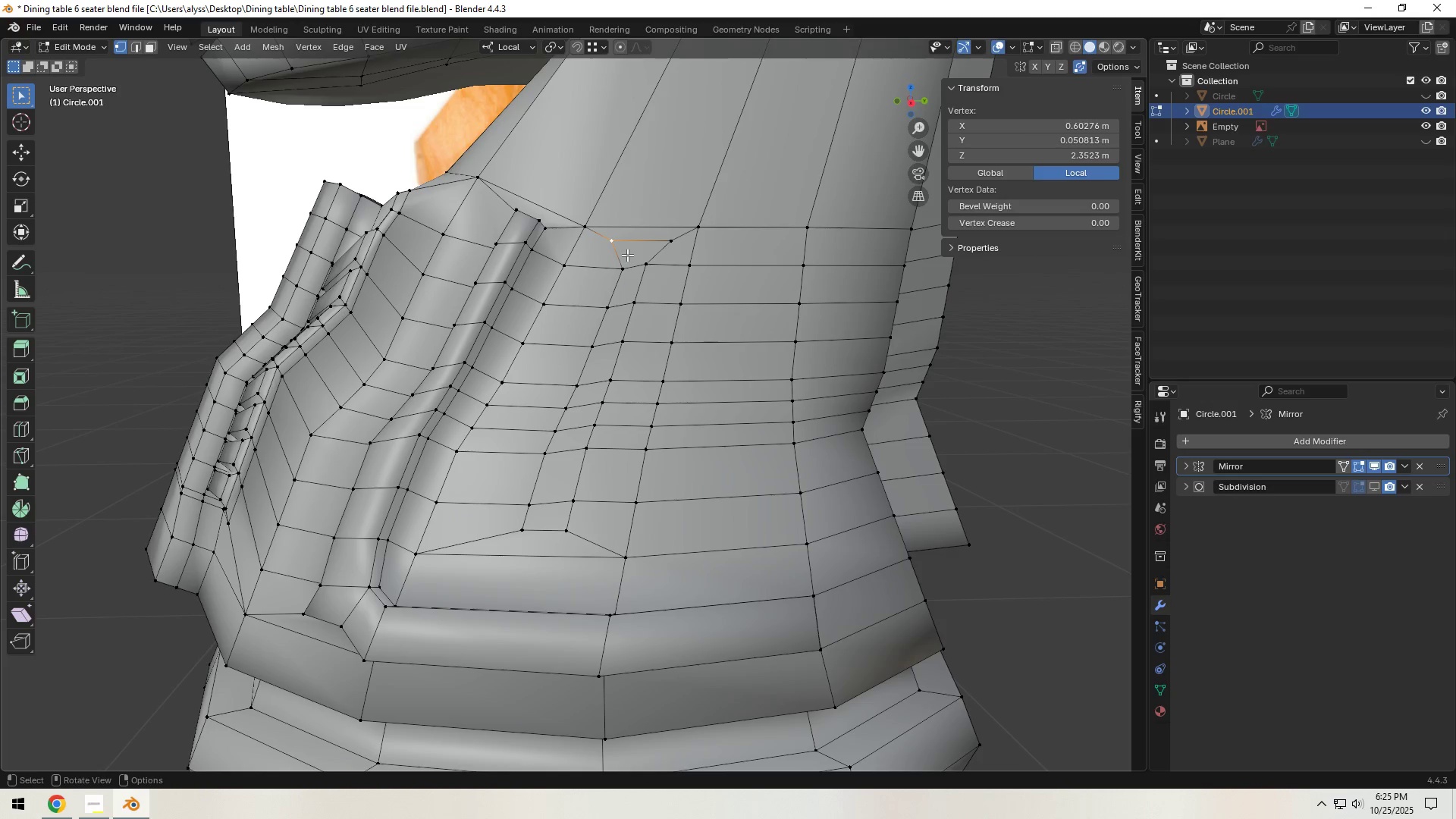 
type(gg)
 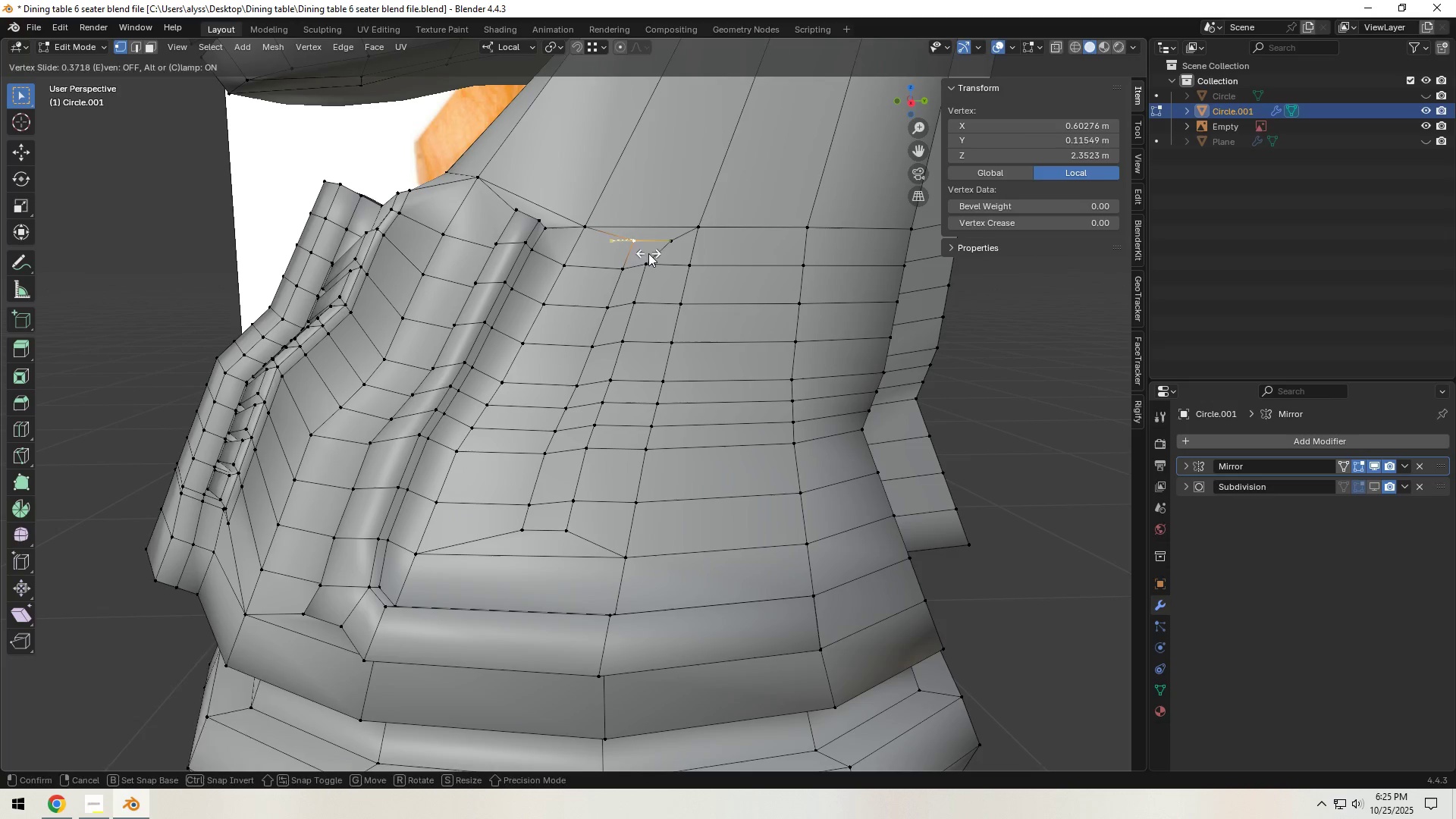 
double_click([668, 244])
 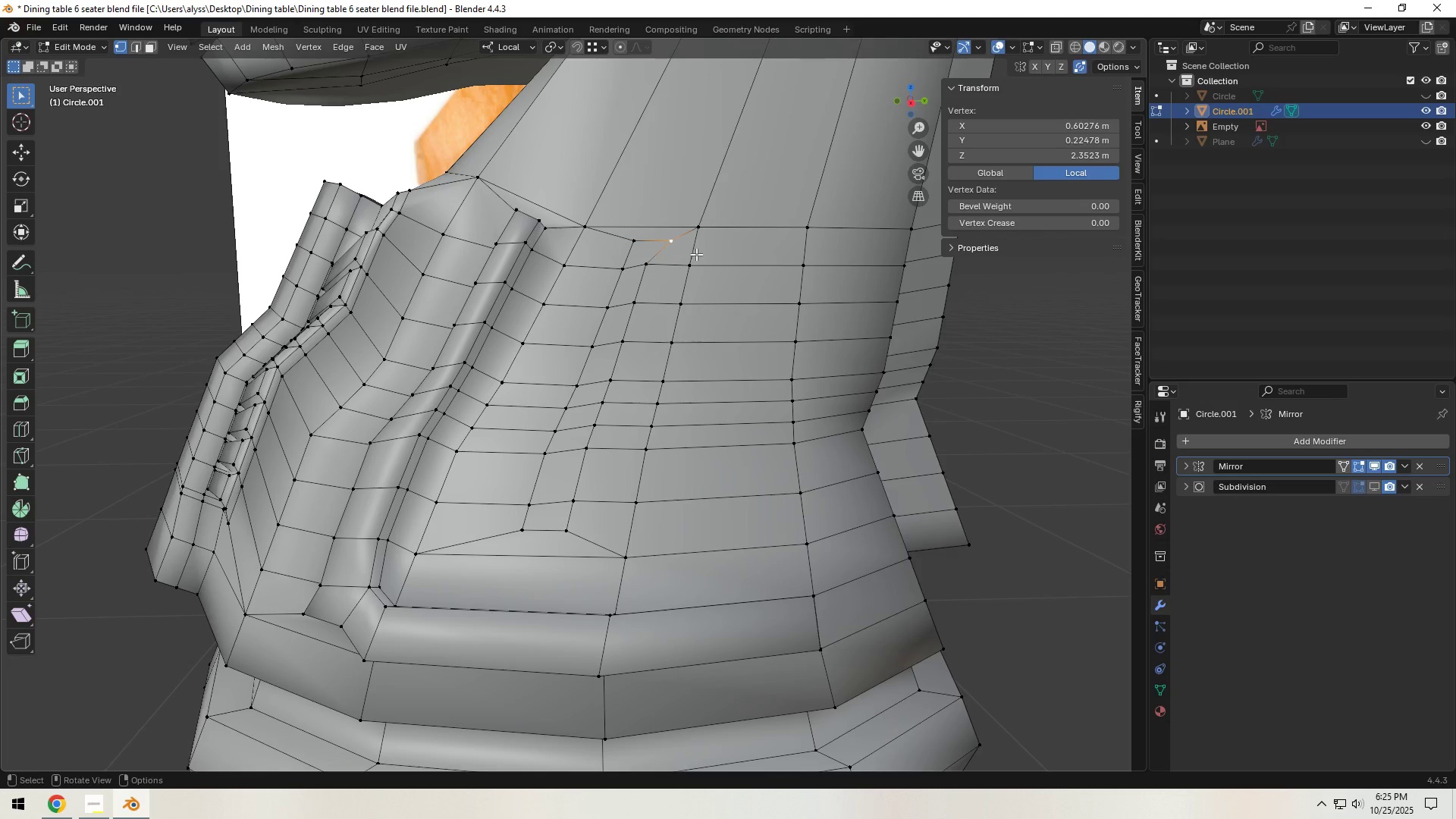 
type(gg)
 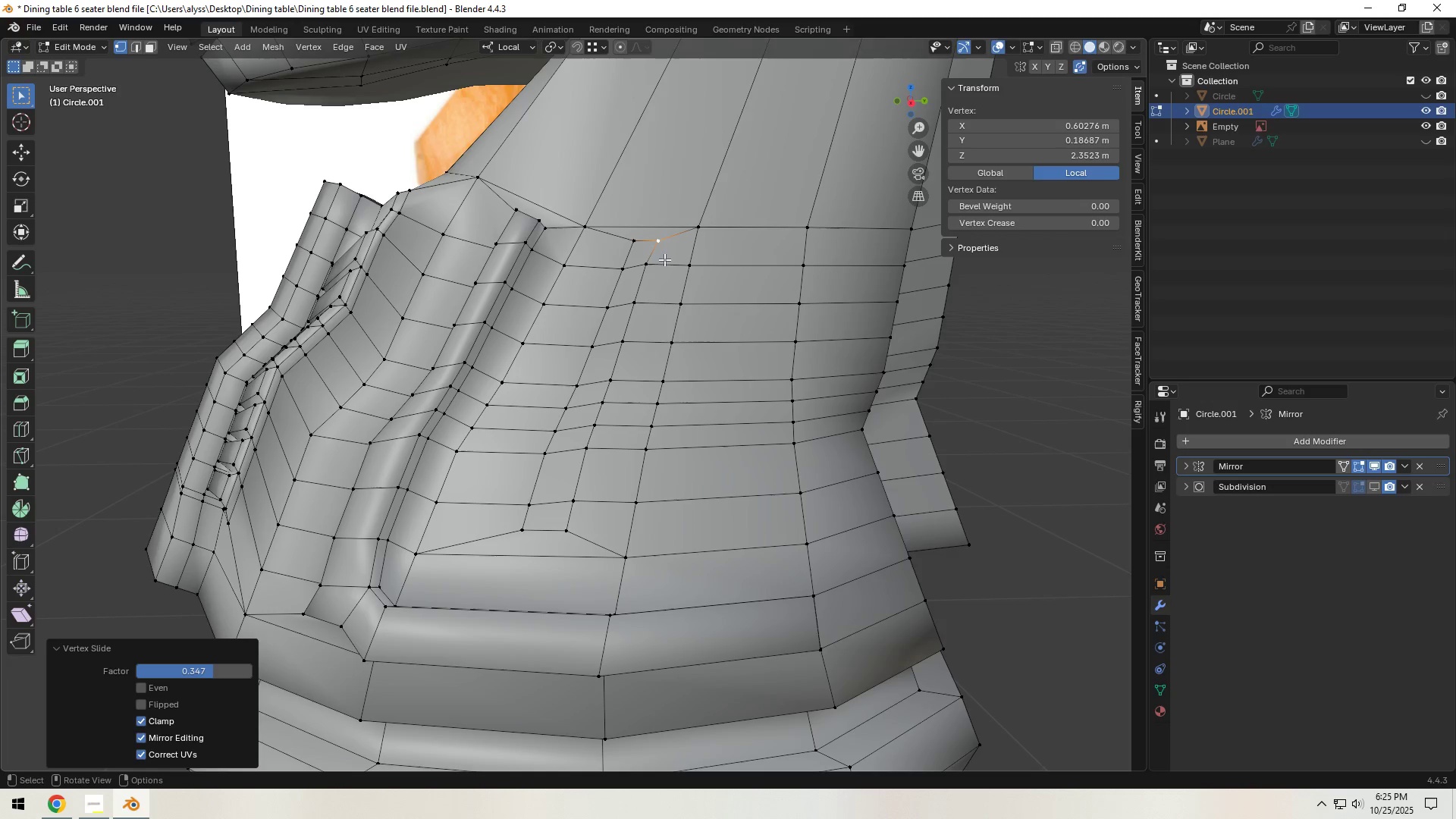 
double_click([655, 262])
 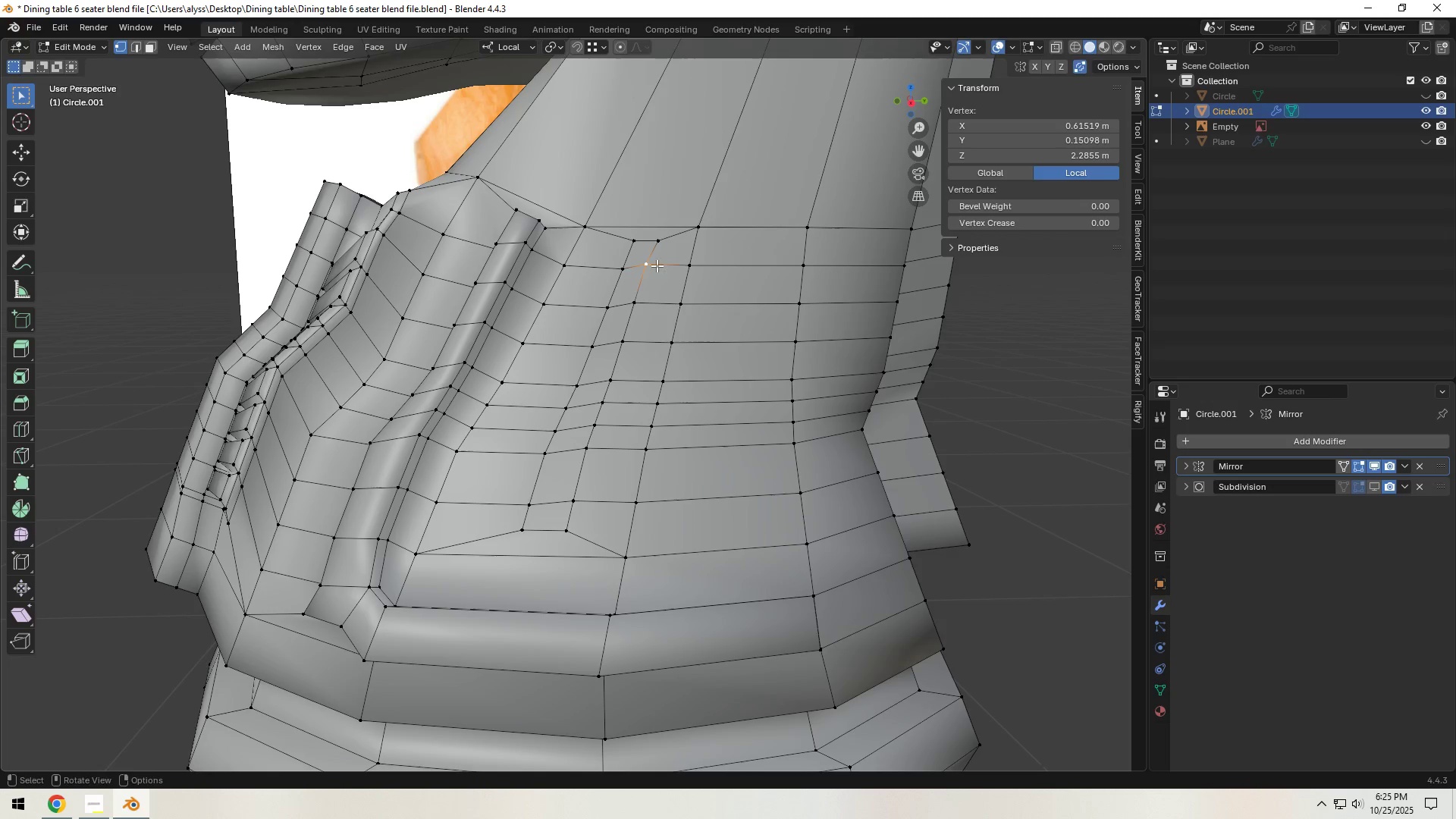 
type(gg)
 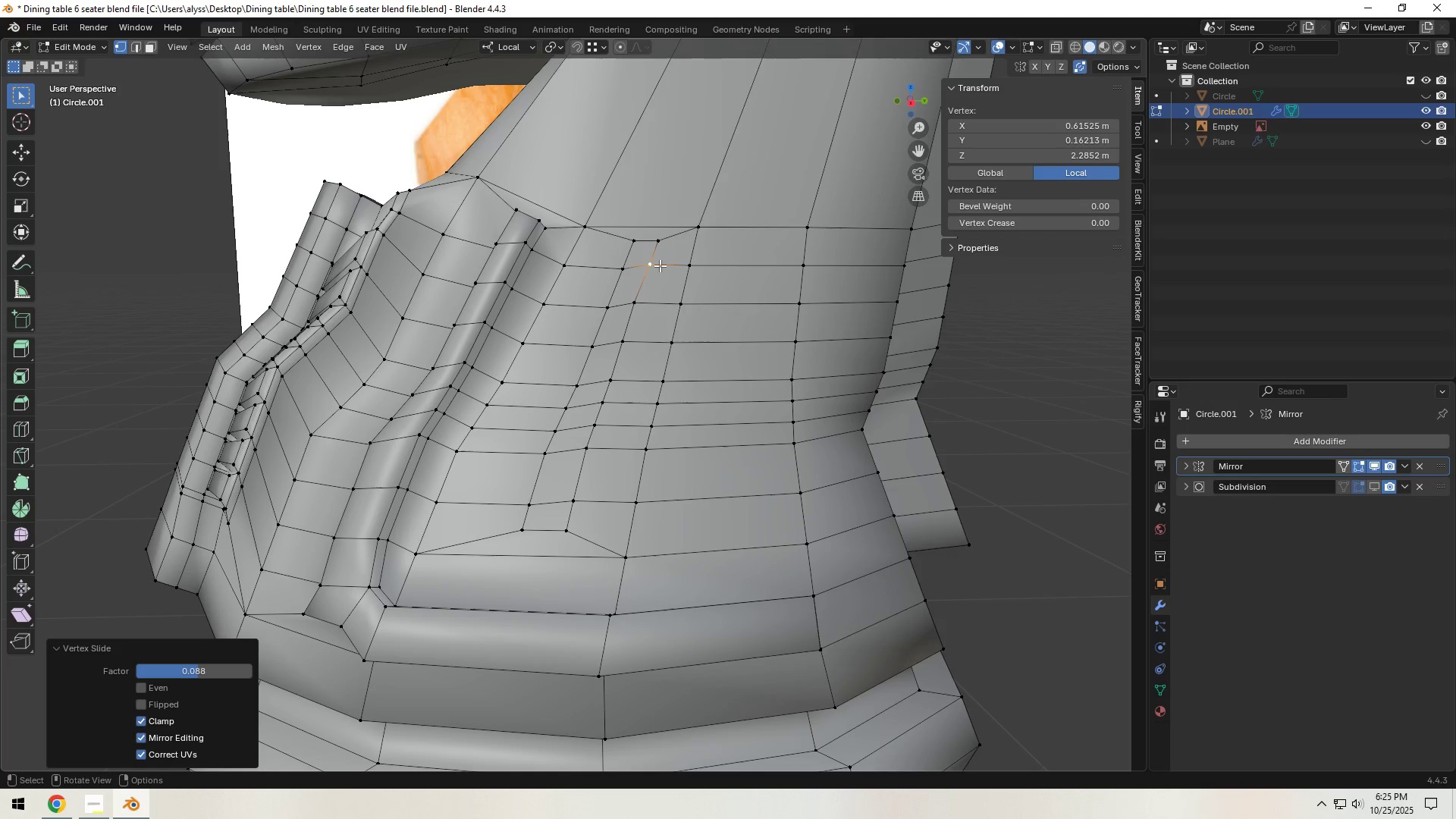 
left_click([660, 265])
 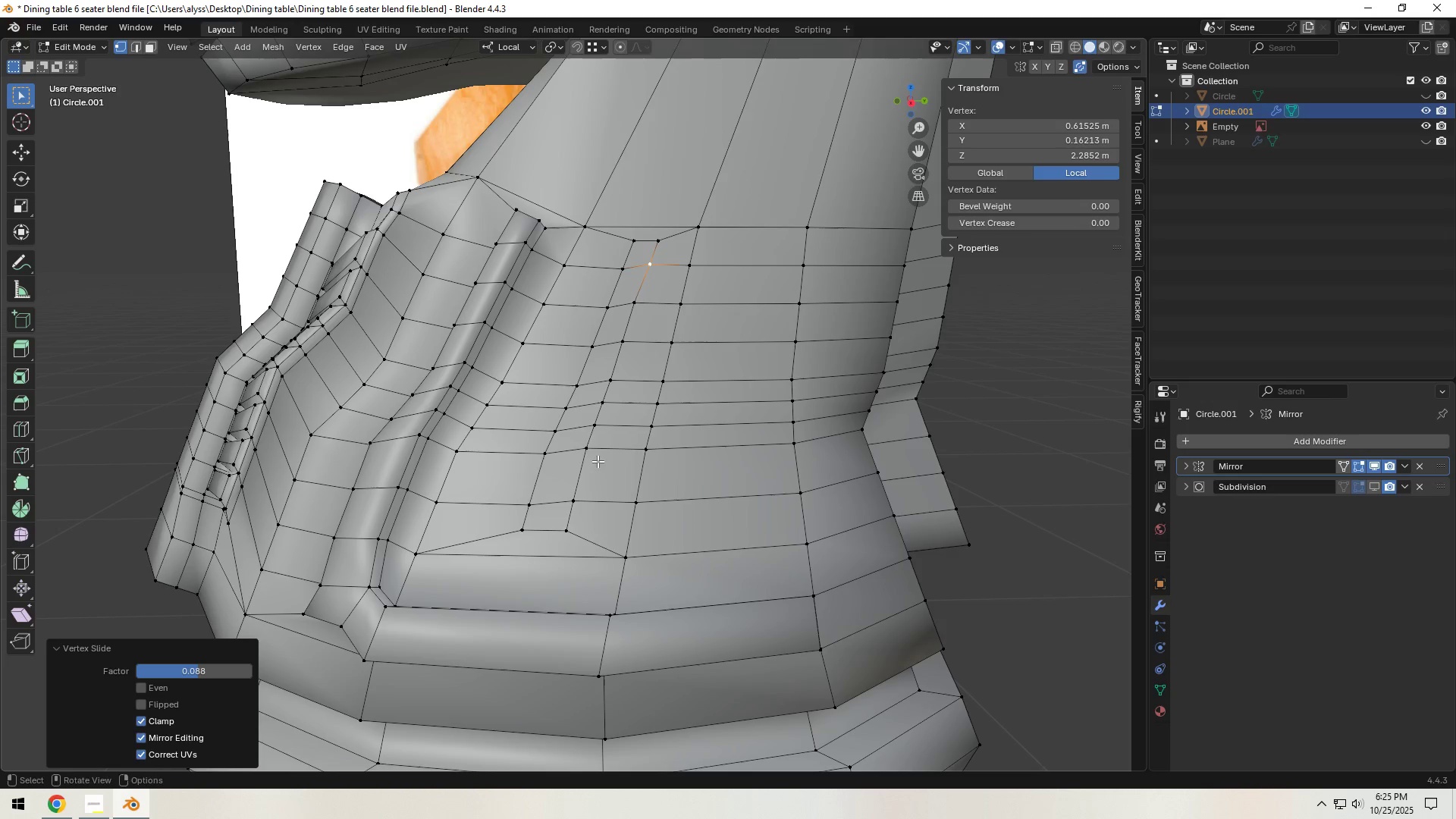 
hold_key(key=ShiftLeft, duration=0.46)
 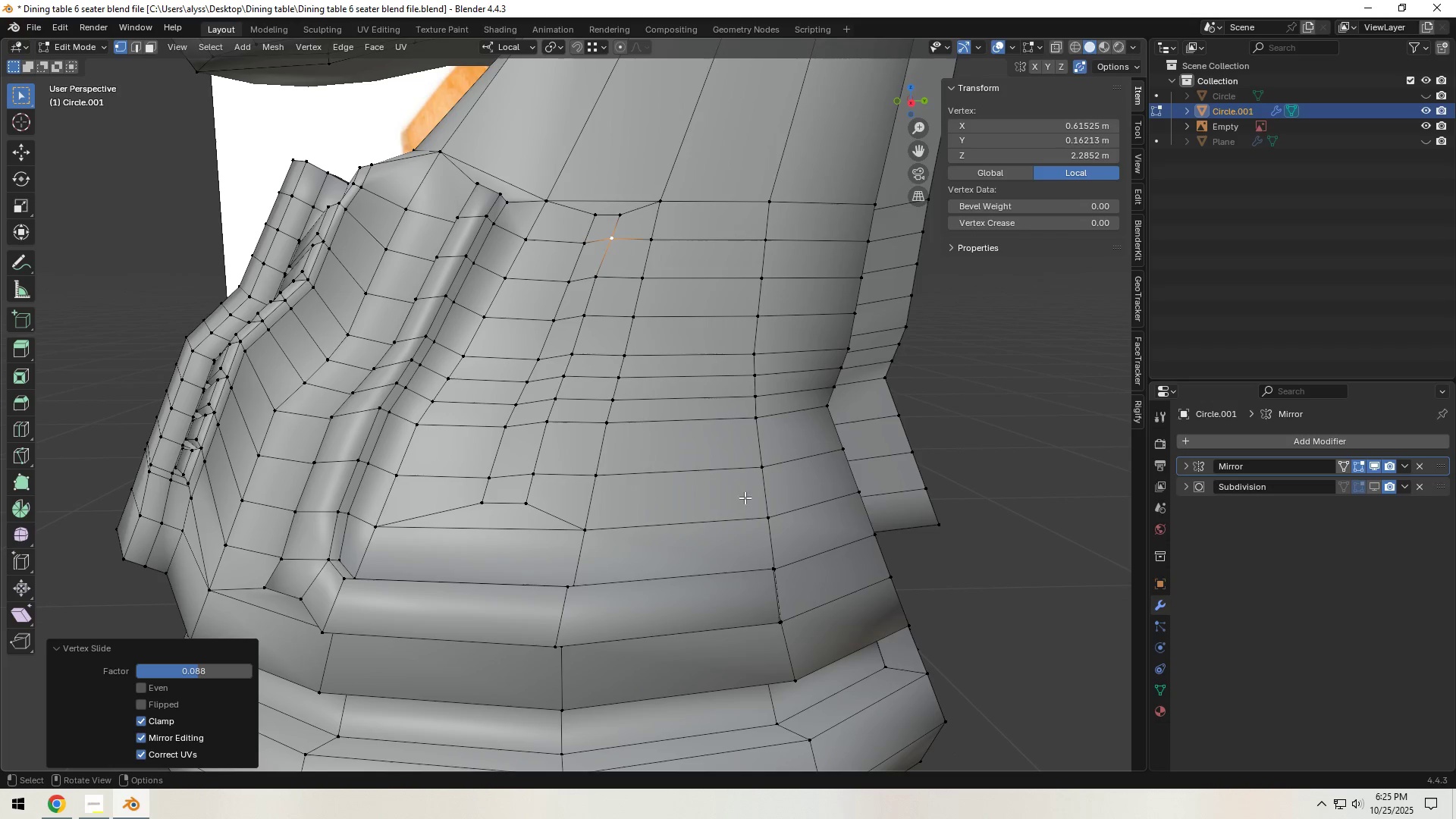 
key(3)
 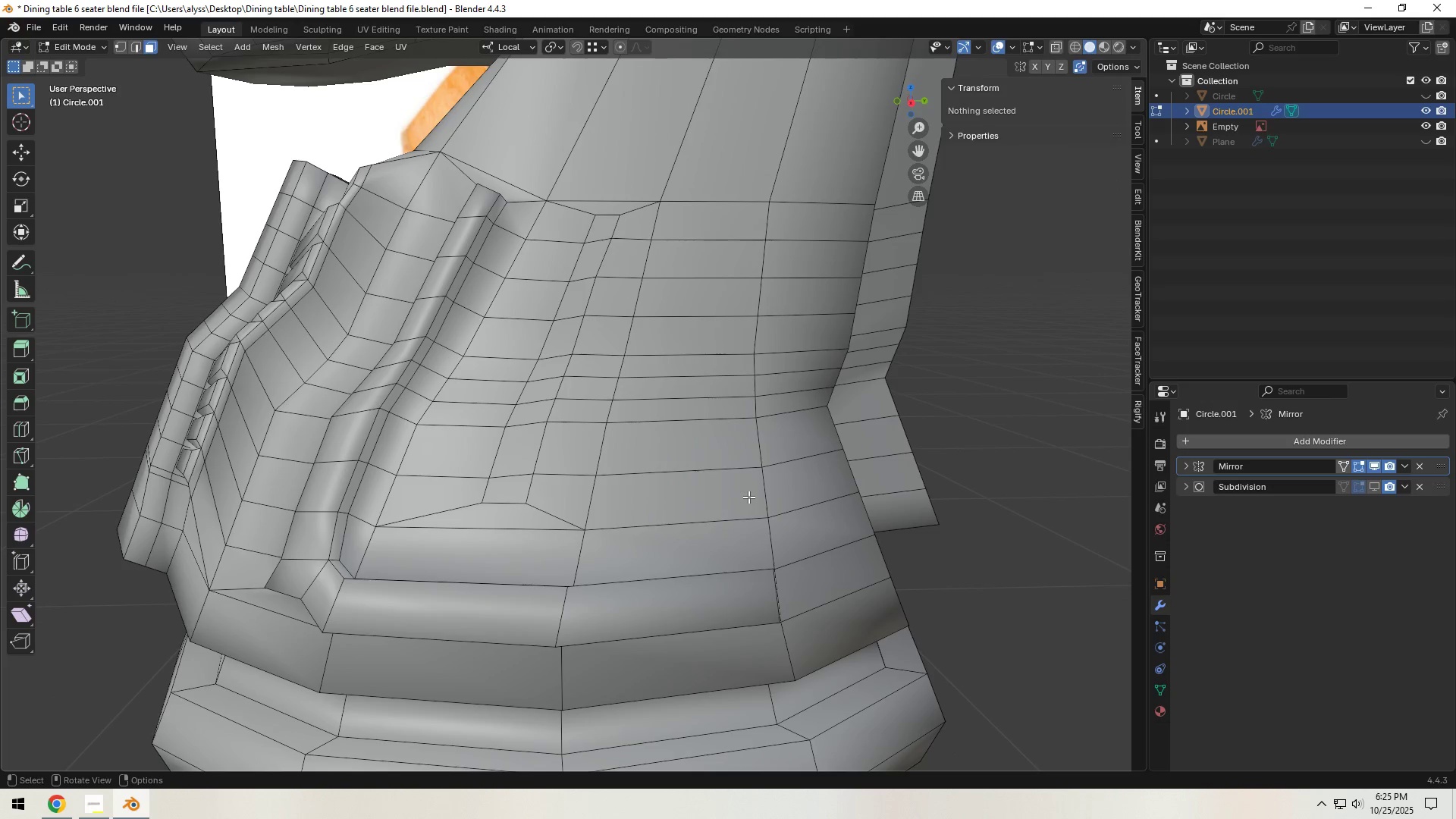 
left_click([748, 497])
 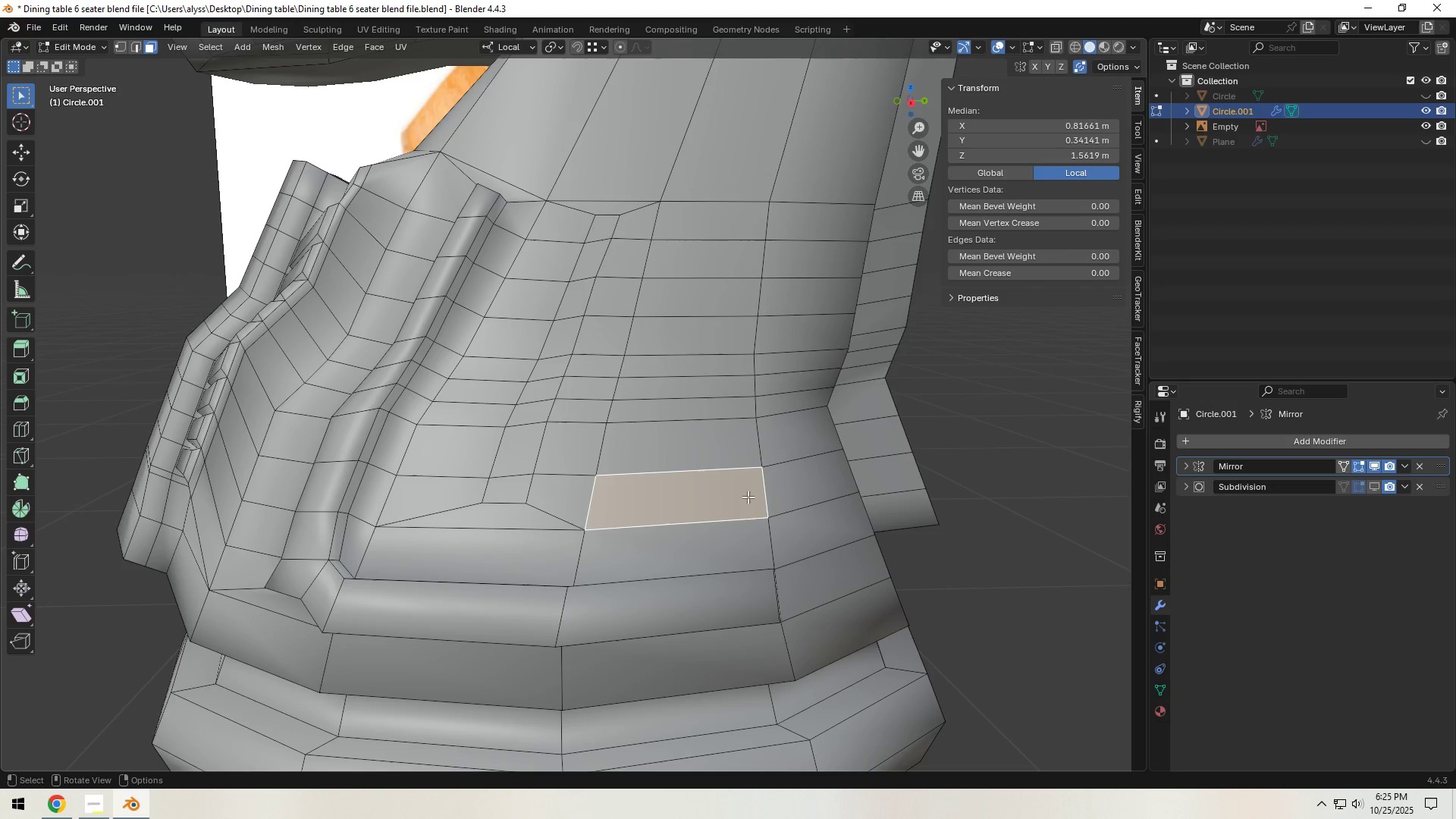 
hold_key(key=ShiftLeft, duration=1.5)
triple_click([515, 460])
 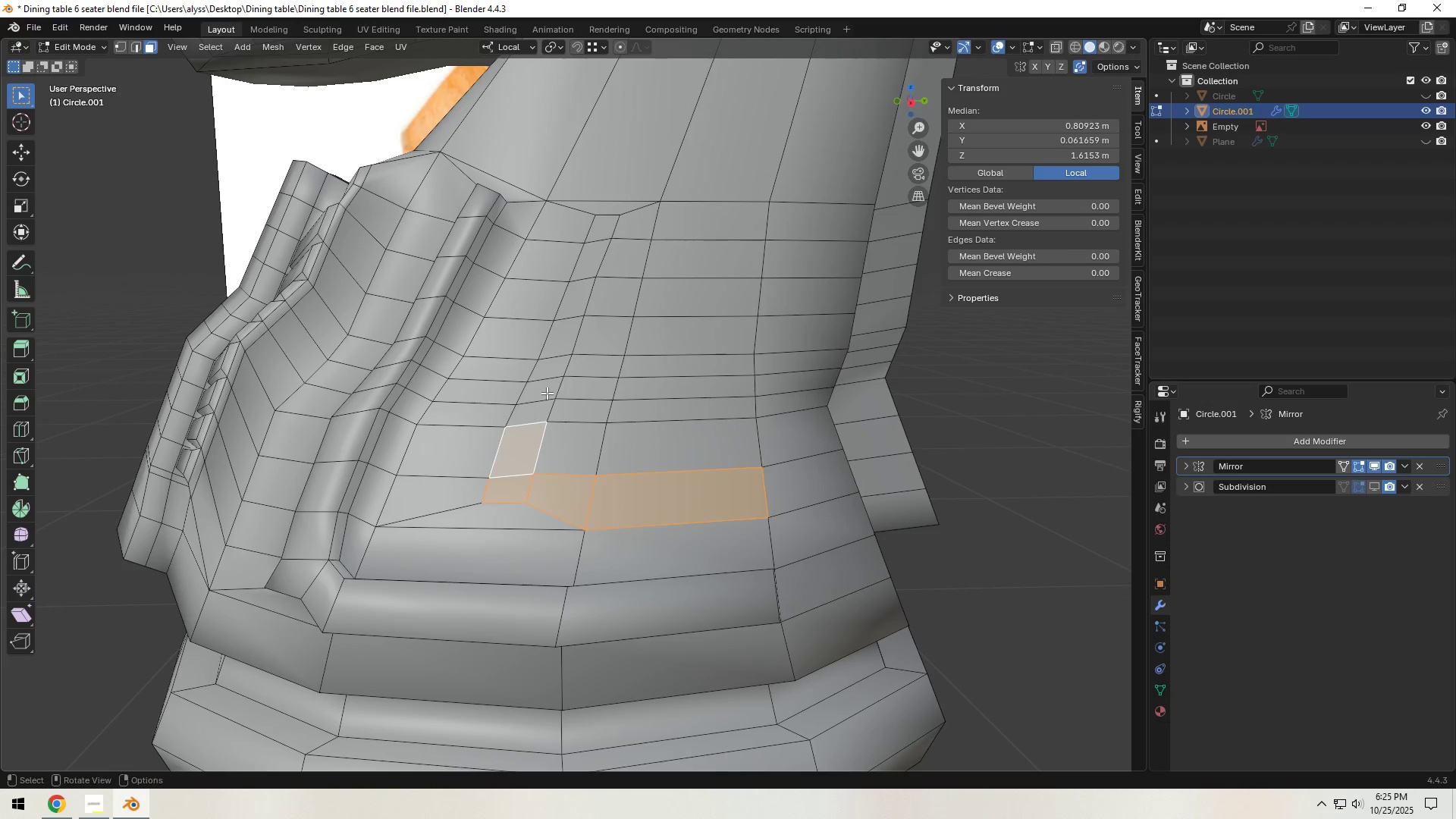 
hold_key(key=ControlLeft, duration=0.37)
left_click([598, 231])
 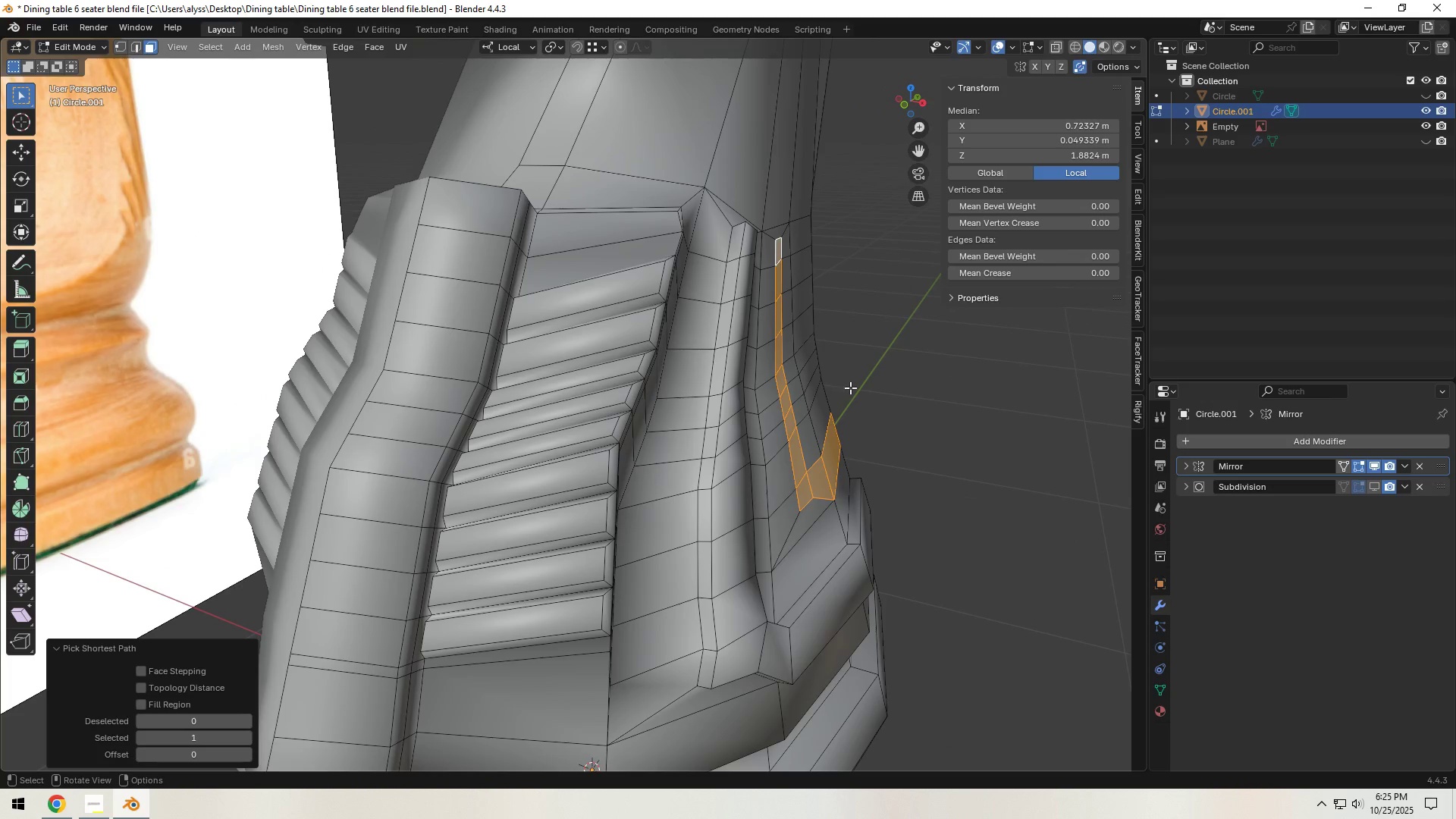 
key(E)
 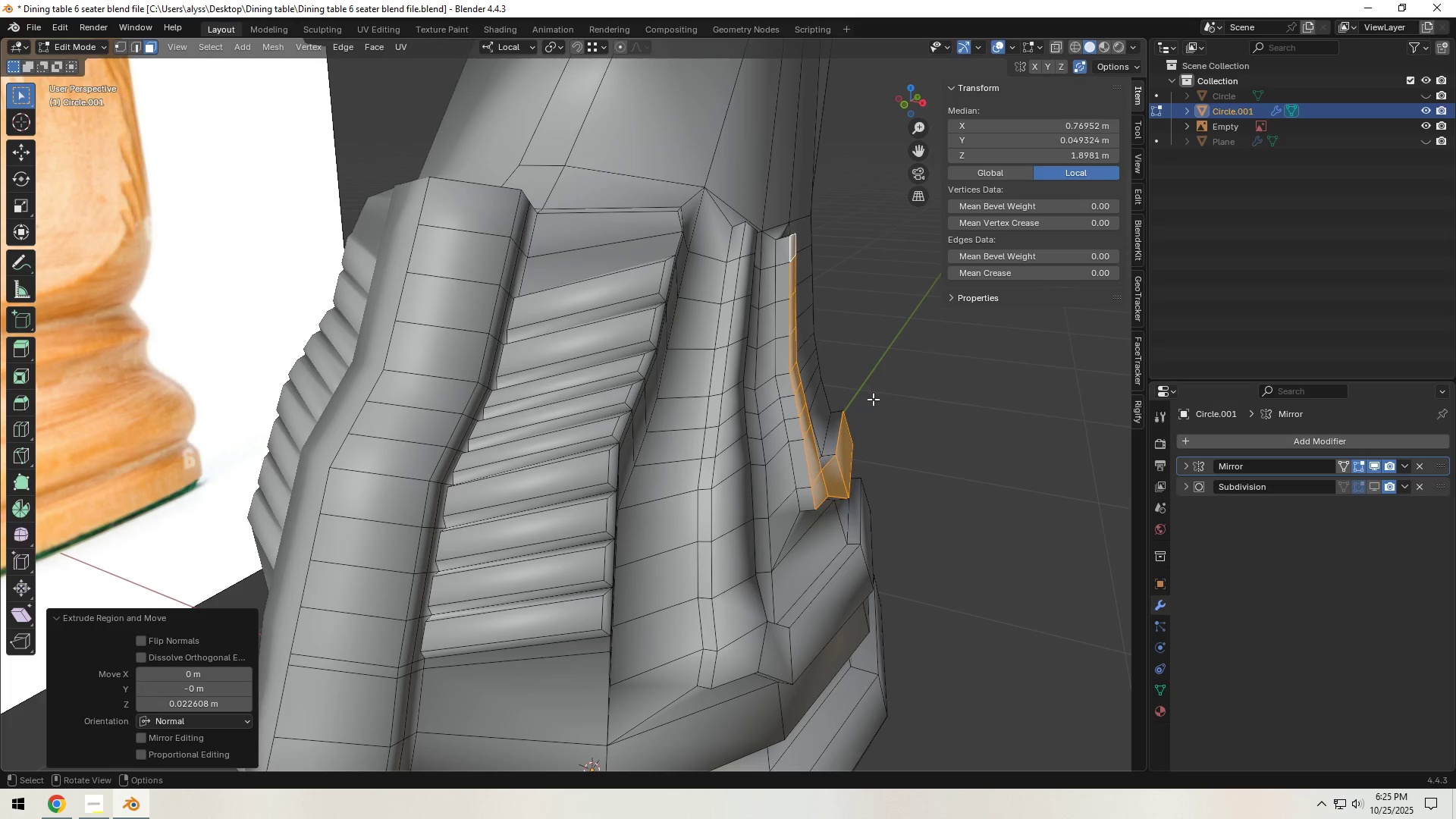 
double_click([937, 398])
 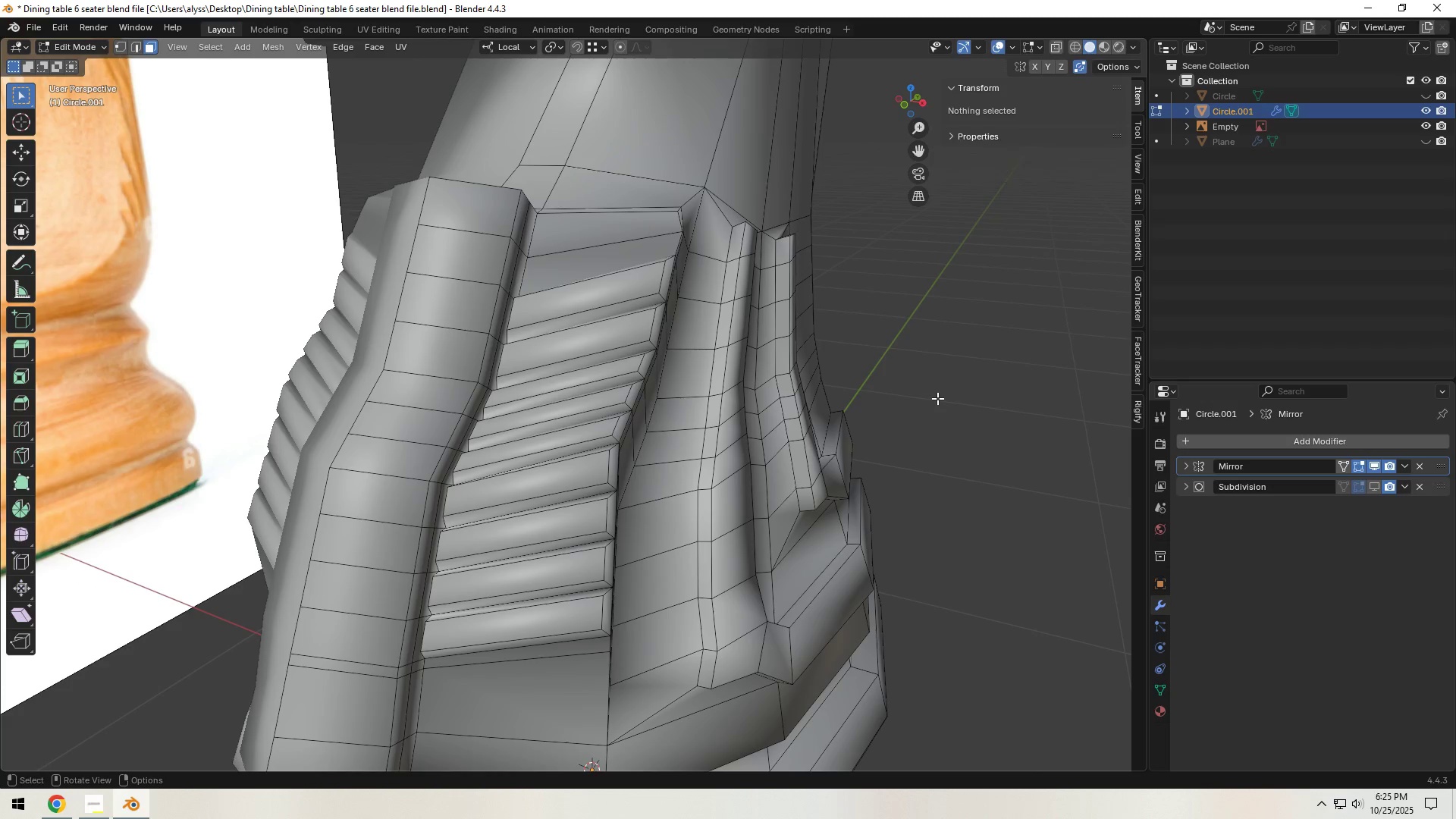 
scroll: coordinate [938, 400], scroll_direction: down, amount: 3.0
 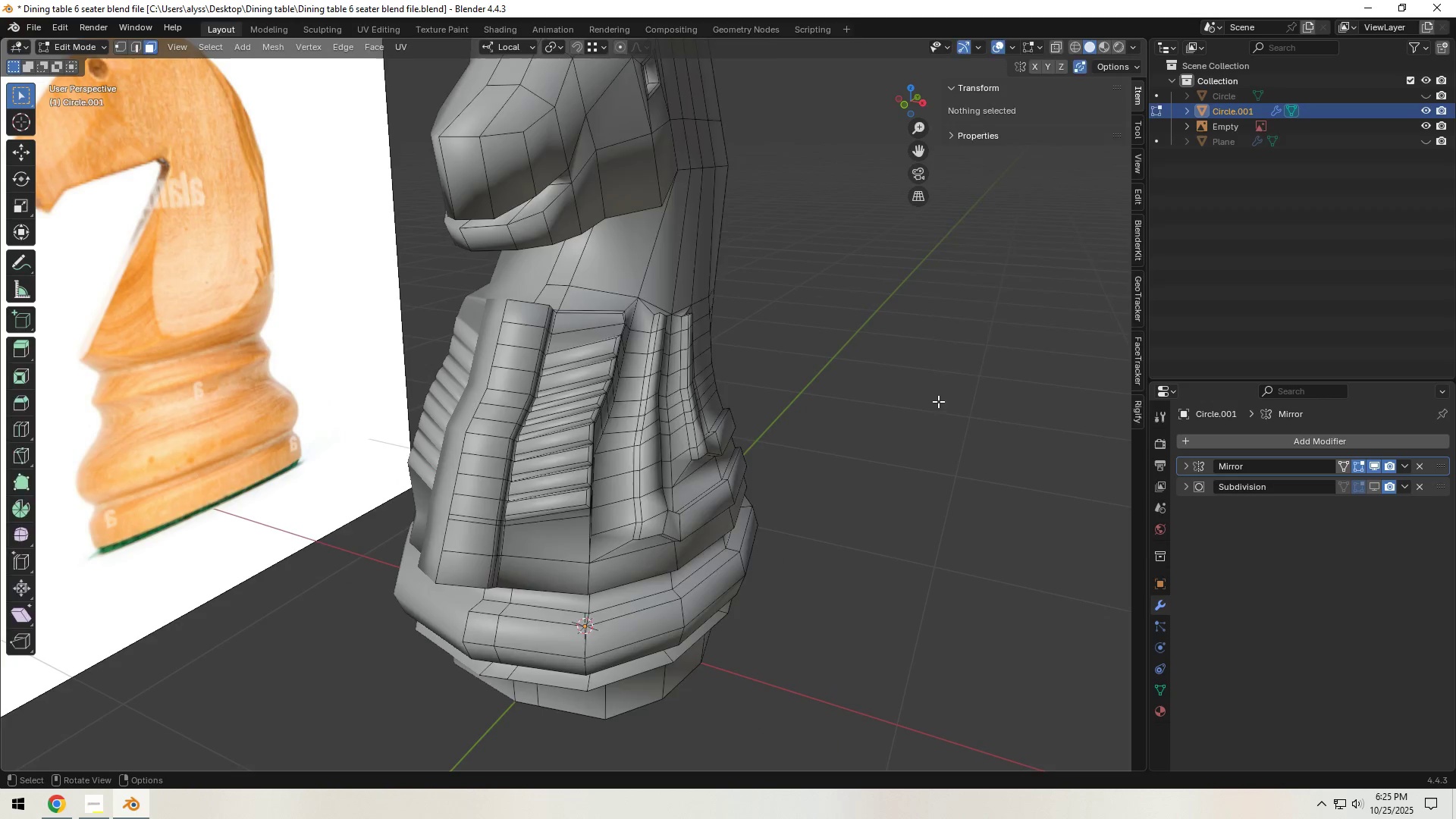 
key(Tab)
 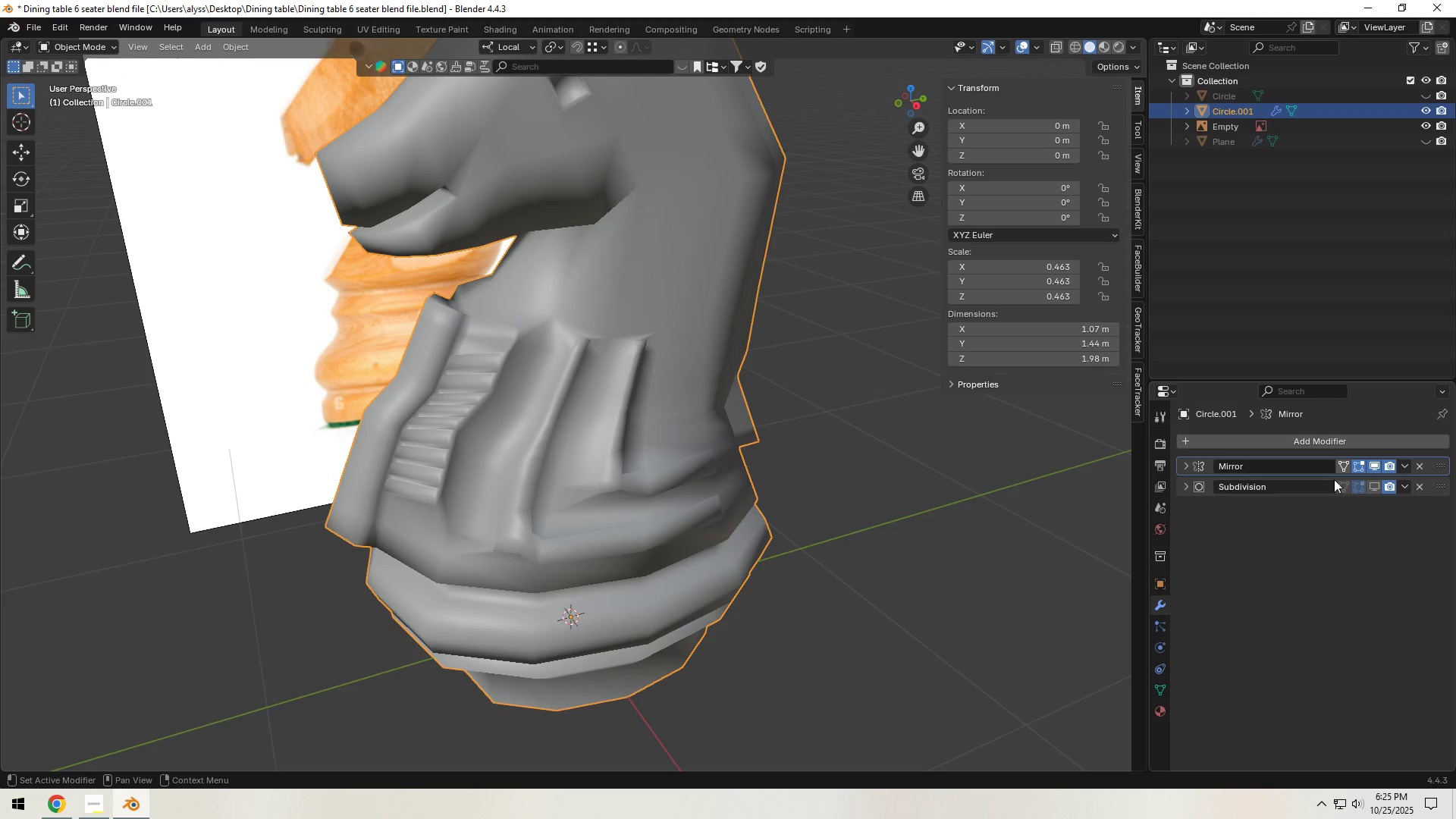 
left_click([1377, 483])
 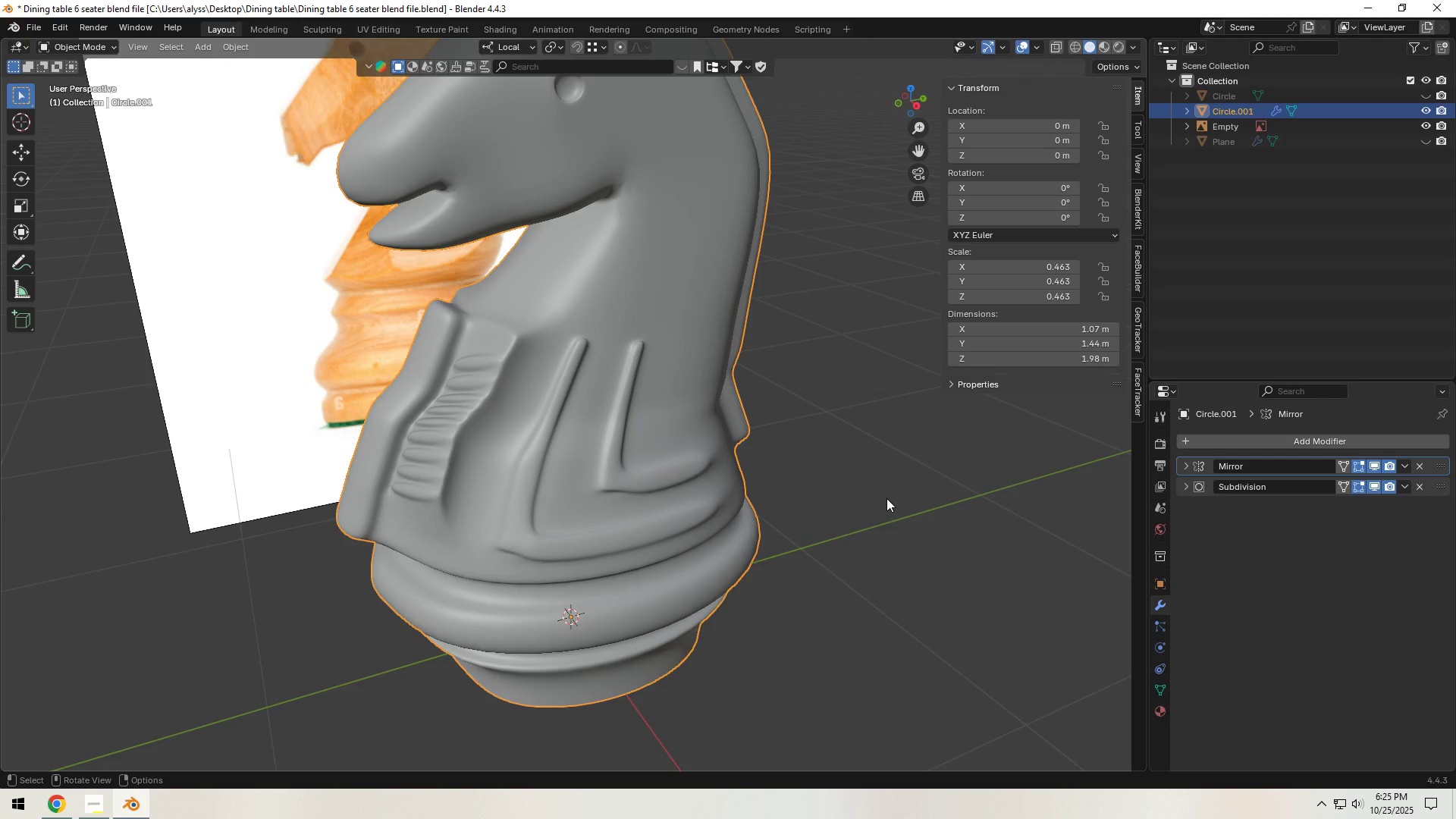 
scroll: coordinate [883, 498], scroll_direction: down, amount: 8.0
 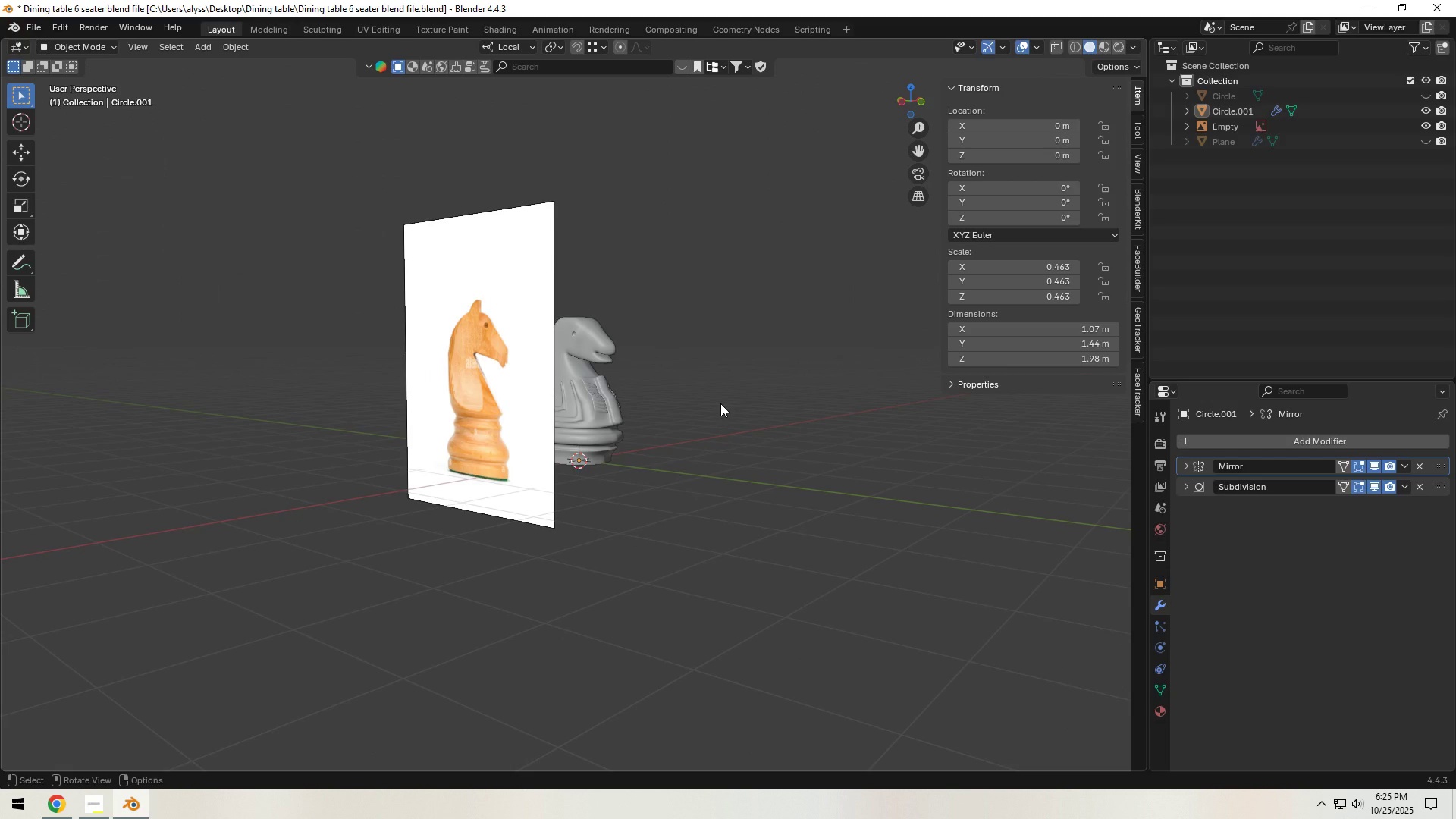 
wait(6.8)
 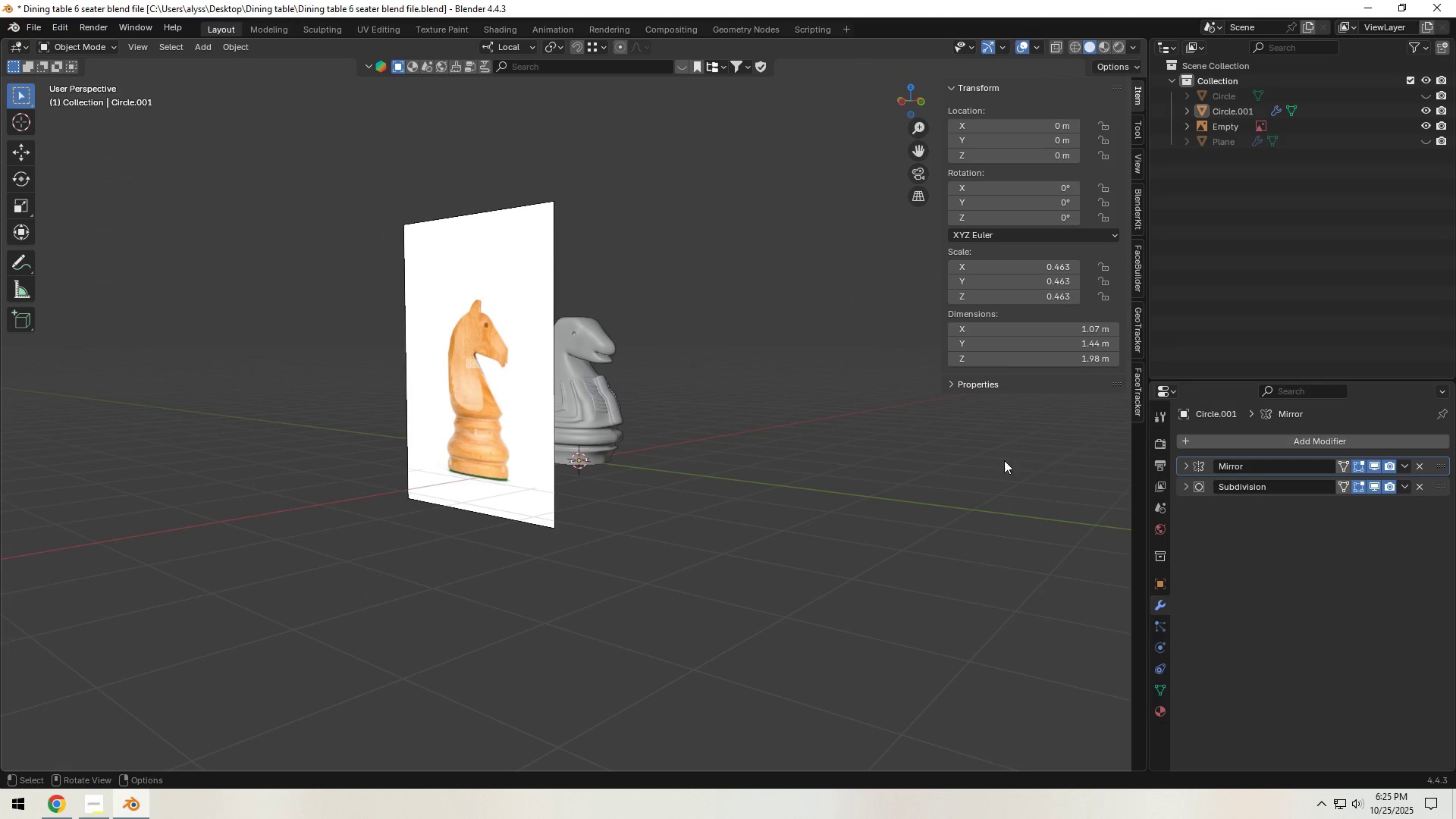 
left_click([1185, 489])
 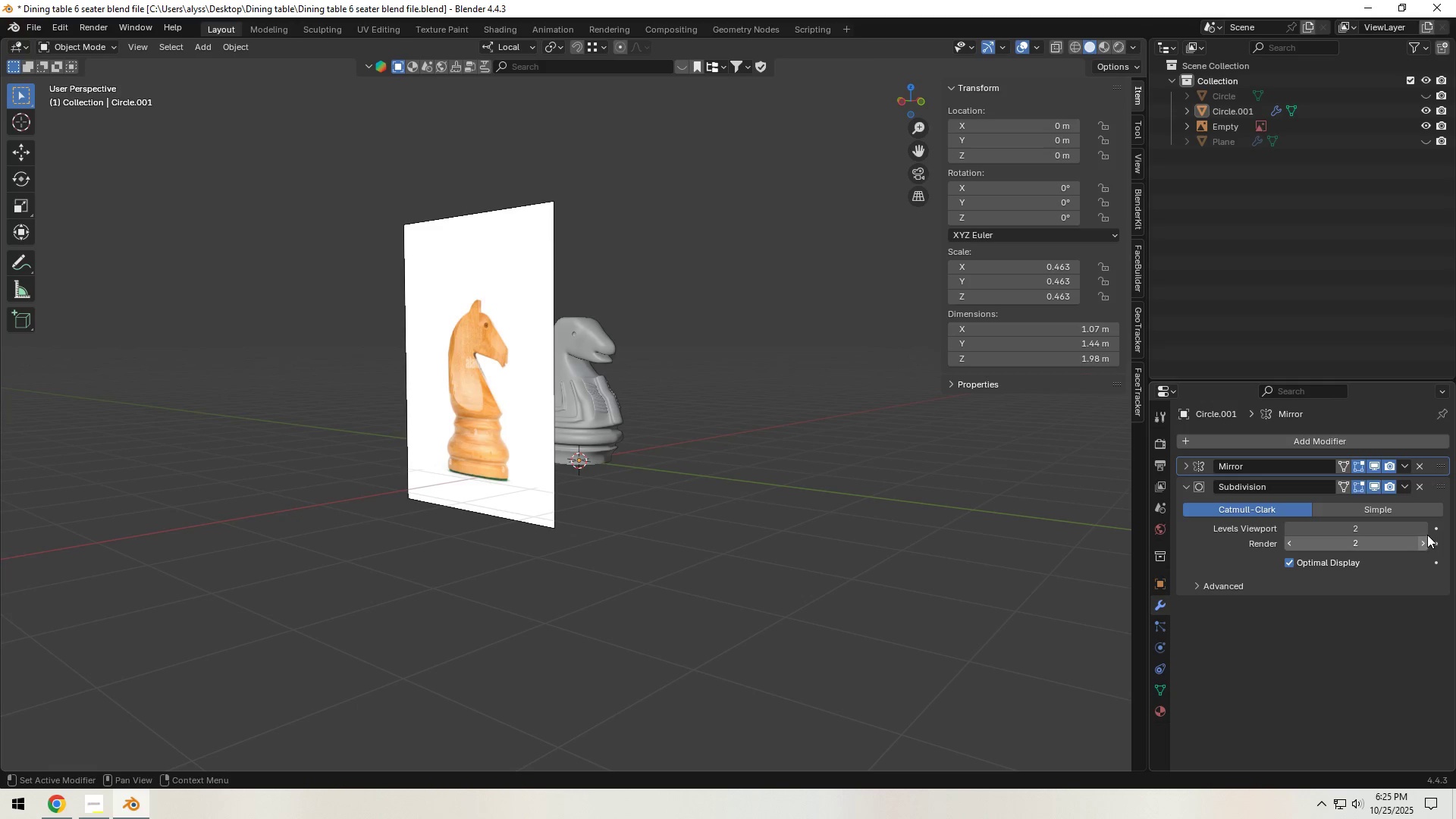 
left_click([1426, 530])
 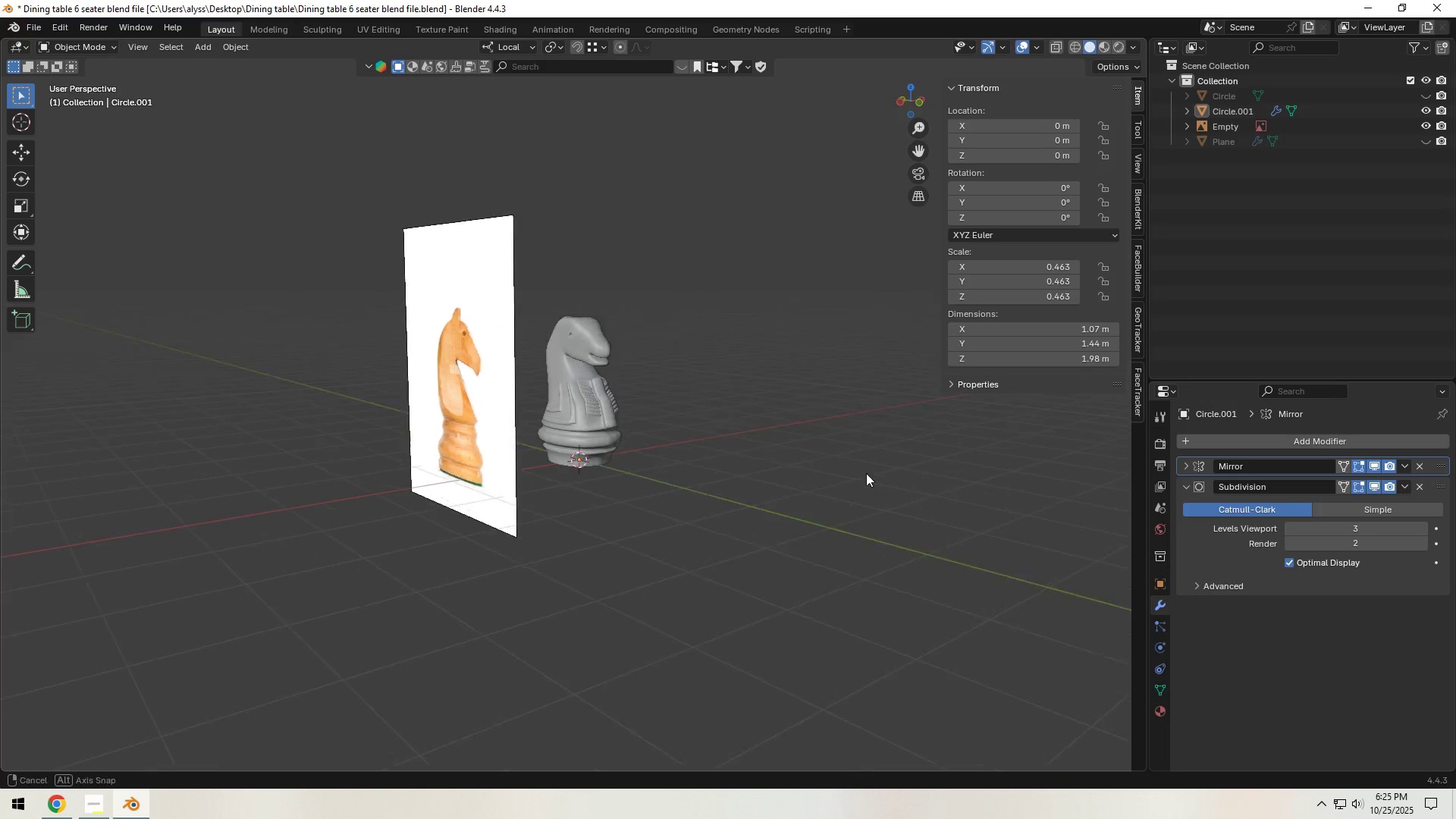 
scroll: coordinate [758, 500], scroll_direction: up, amount: 11.0
 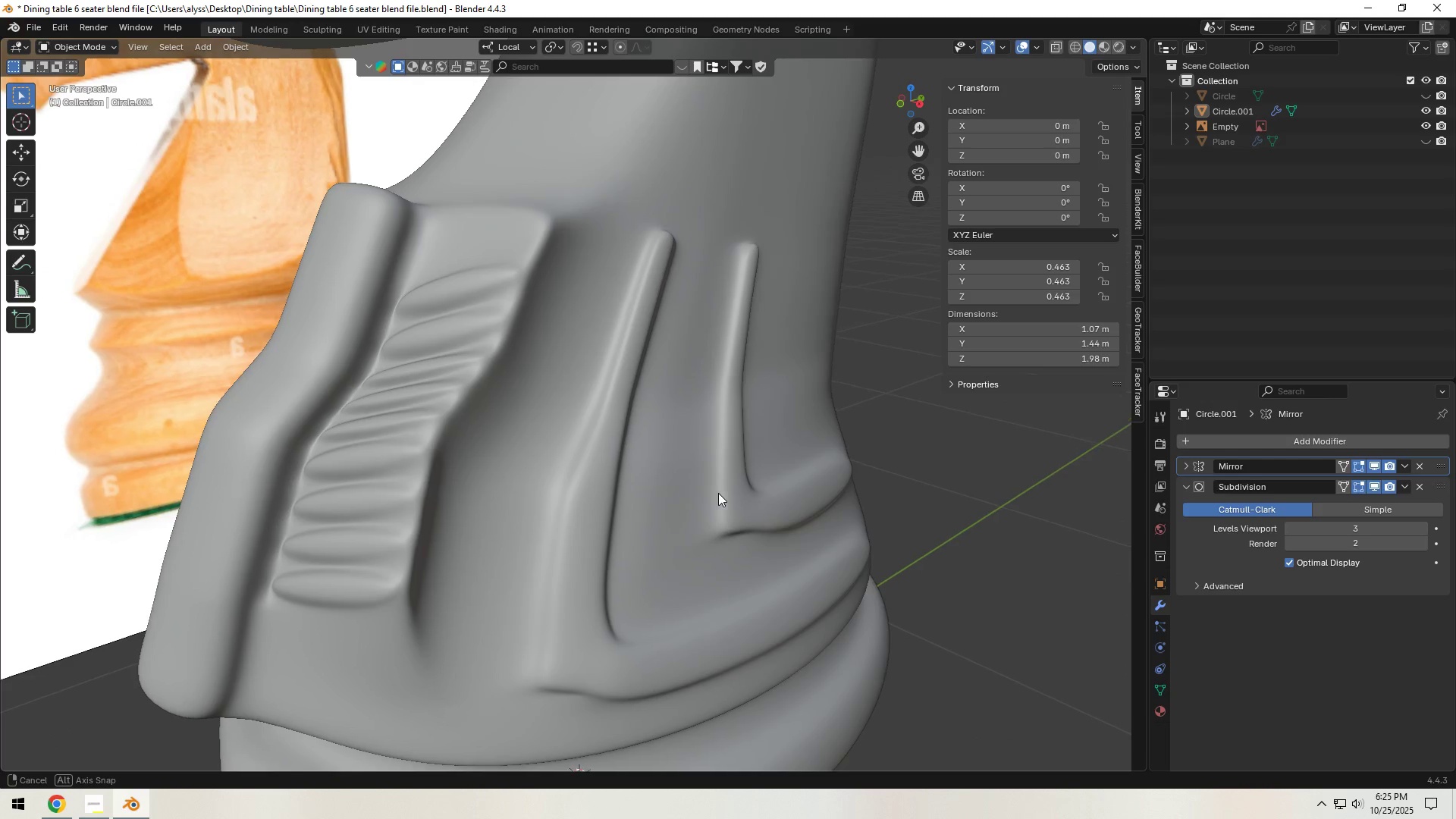 
scroll: coordinate [689, 488], scroll_direction: down, amount: 2.0
 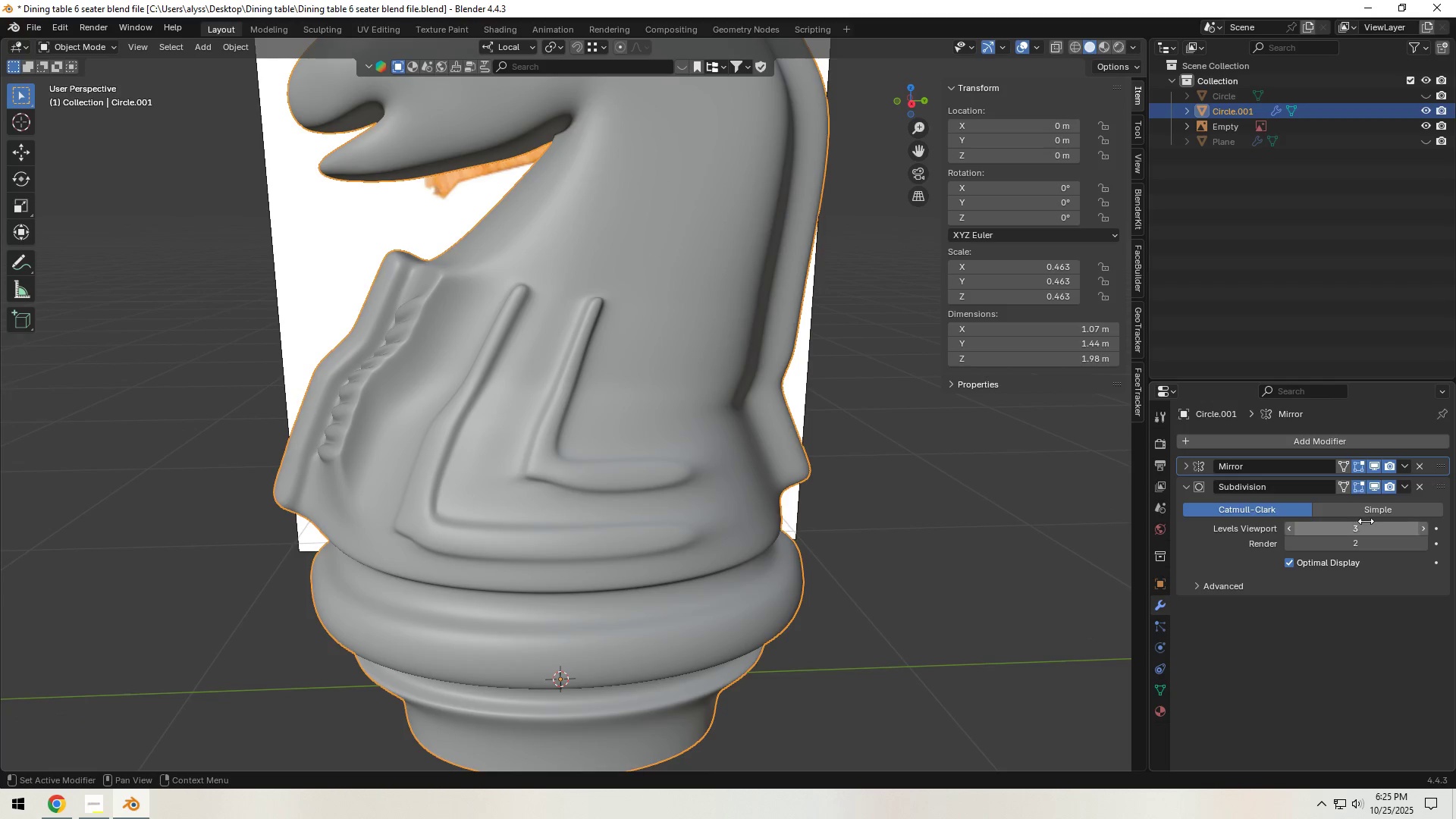 
left_click([1291, 529])
 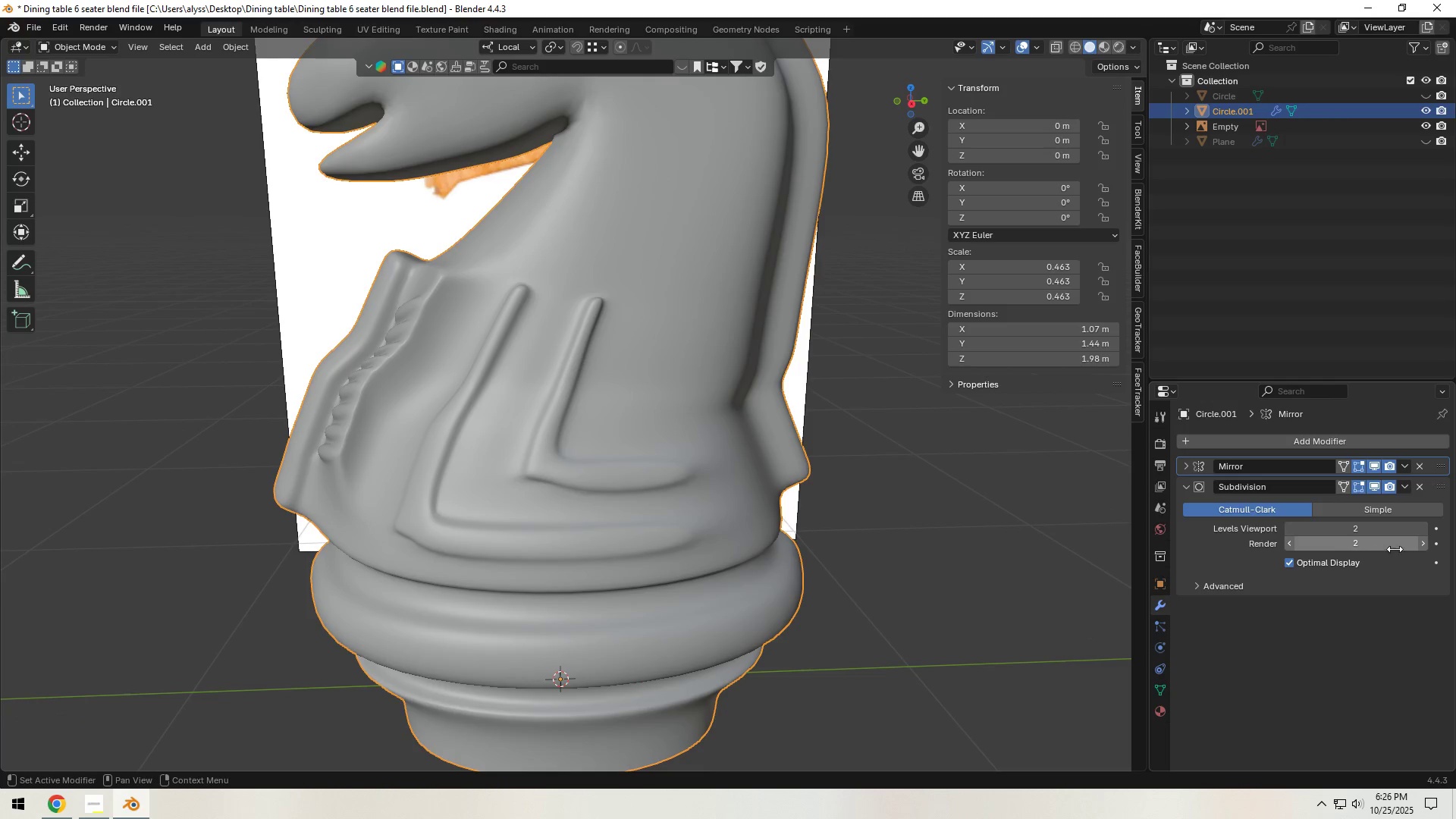 
left_click([1424, 548])
 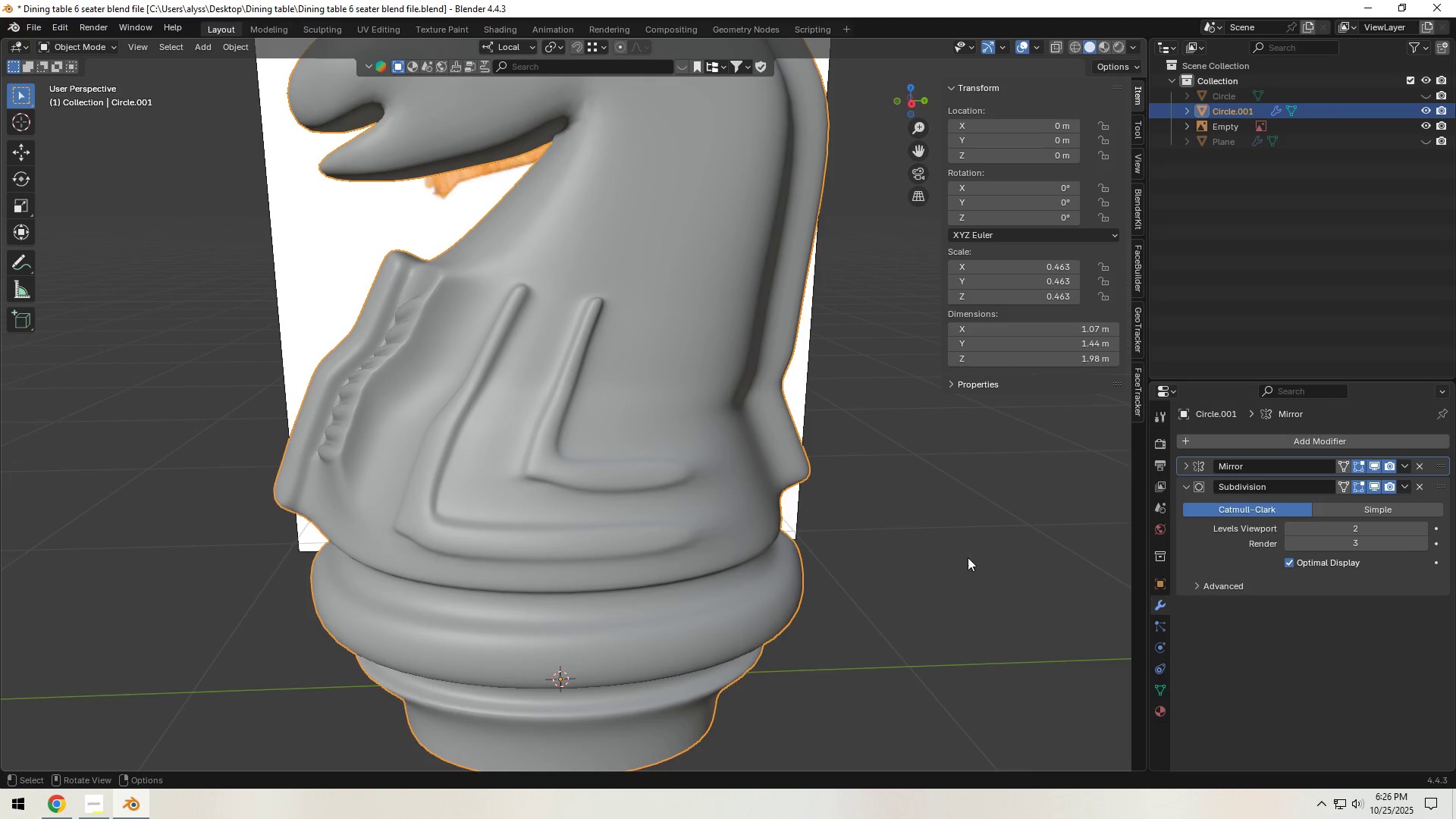 
left_click([956, 554])
 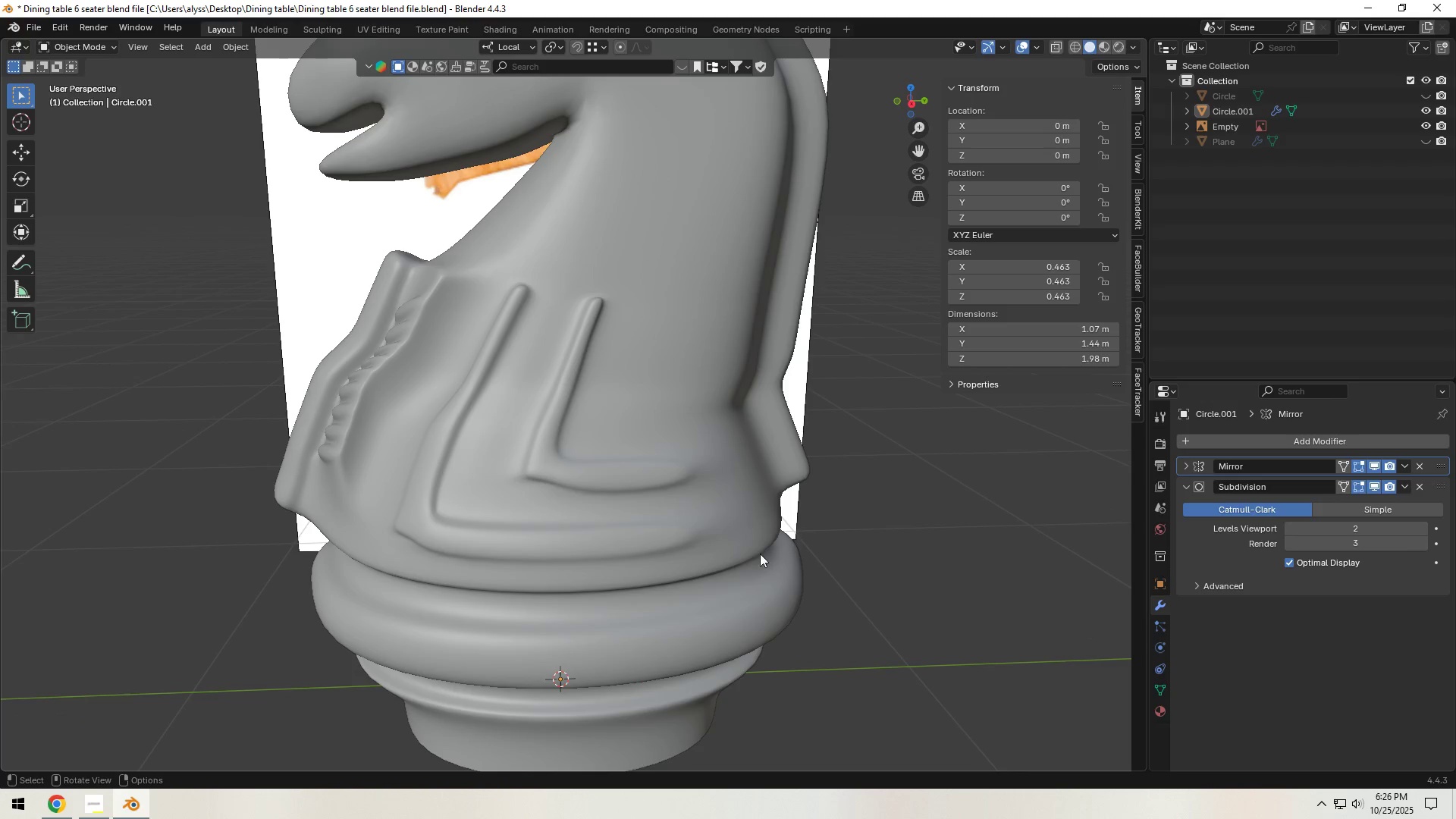 
left_click([679, 539])
 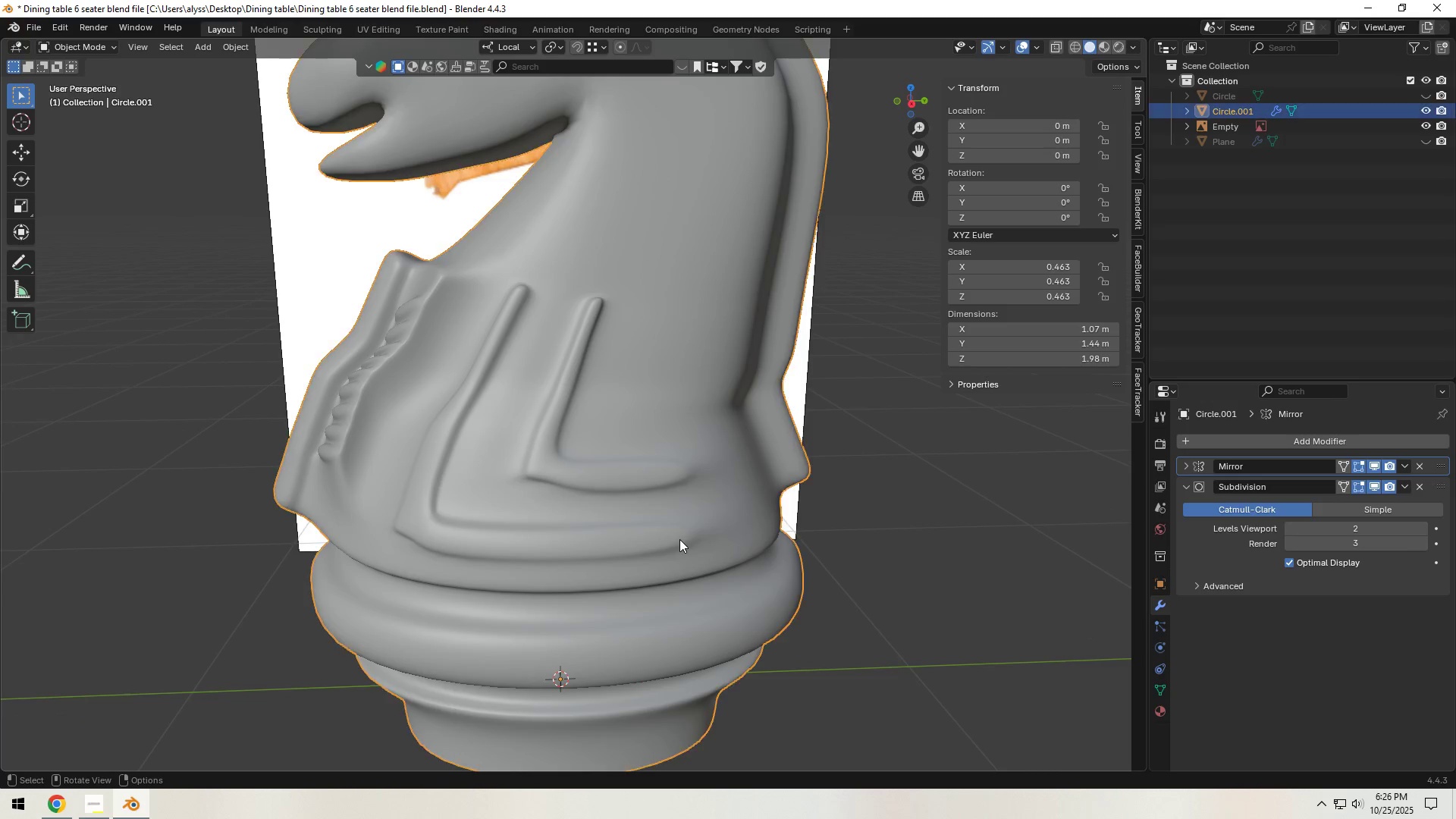 
key(Tab)
 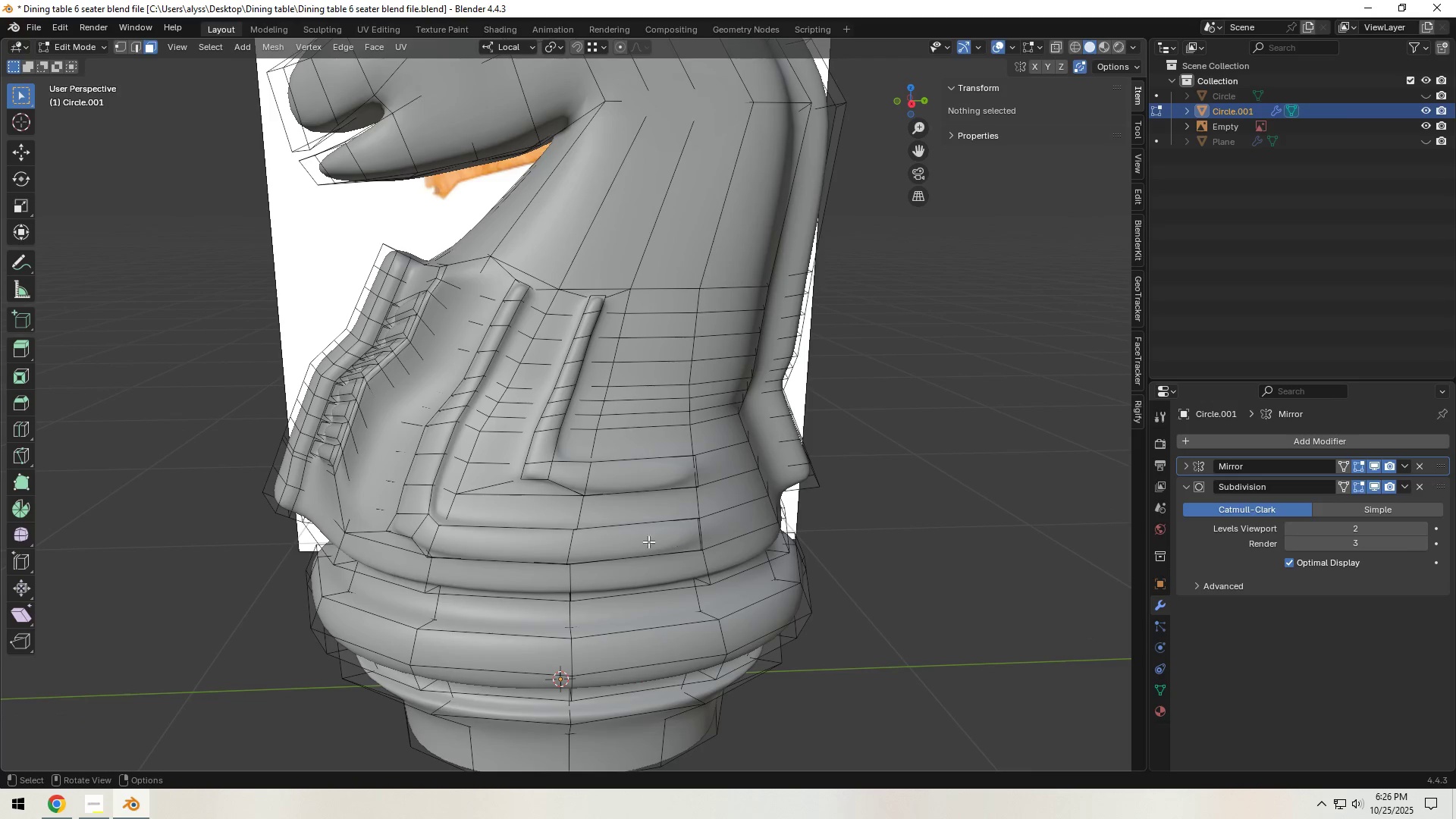 
hold_key(key=ShiftLeft, duration=0.31)
 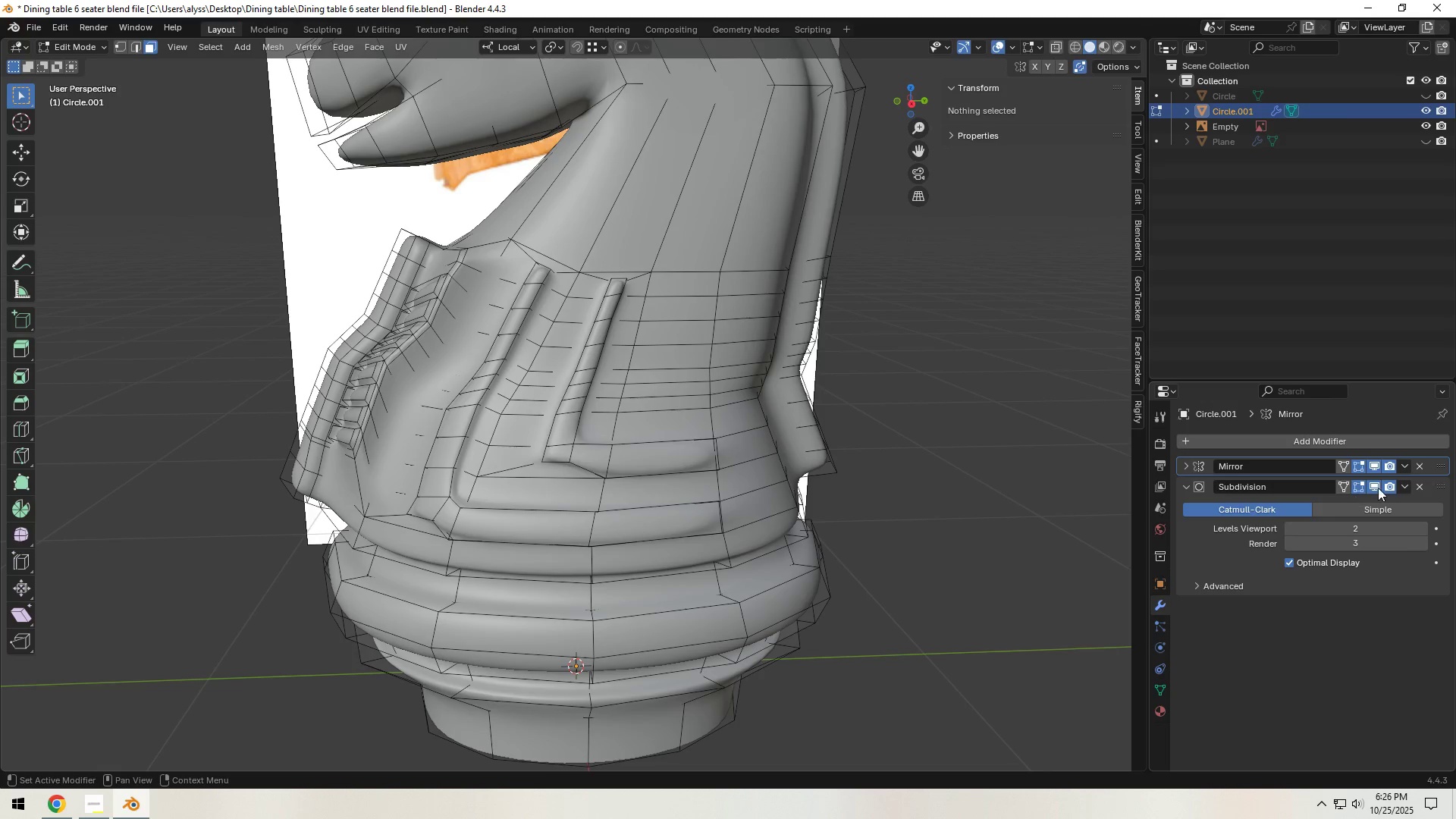 
left_click([1376, 487])
 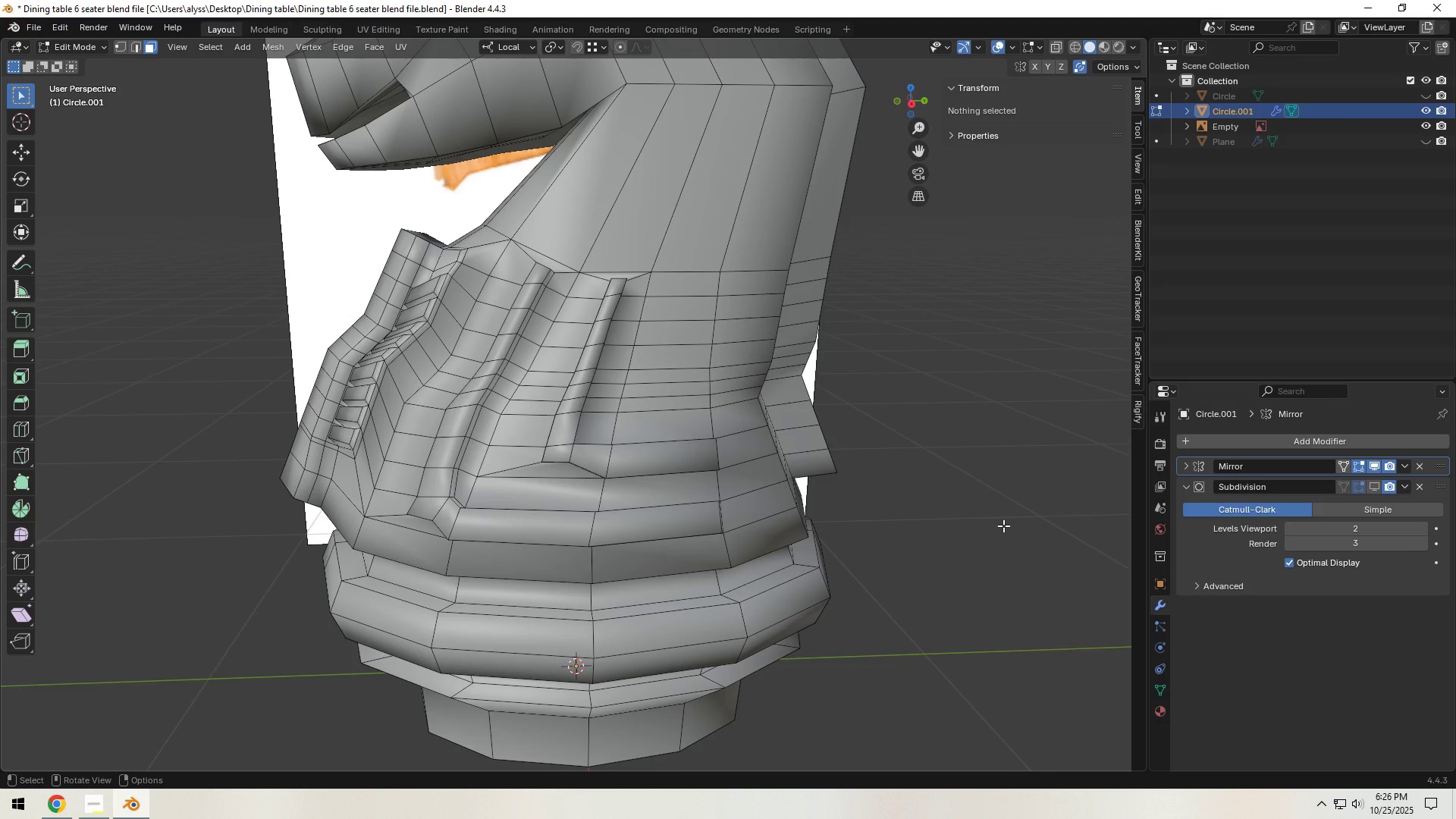 
wait(10.91)
 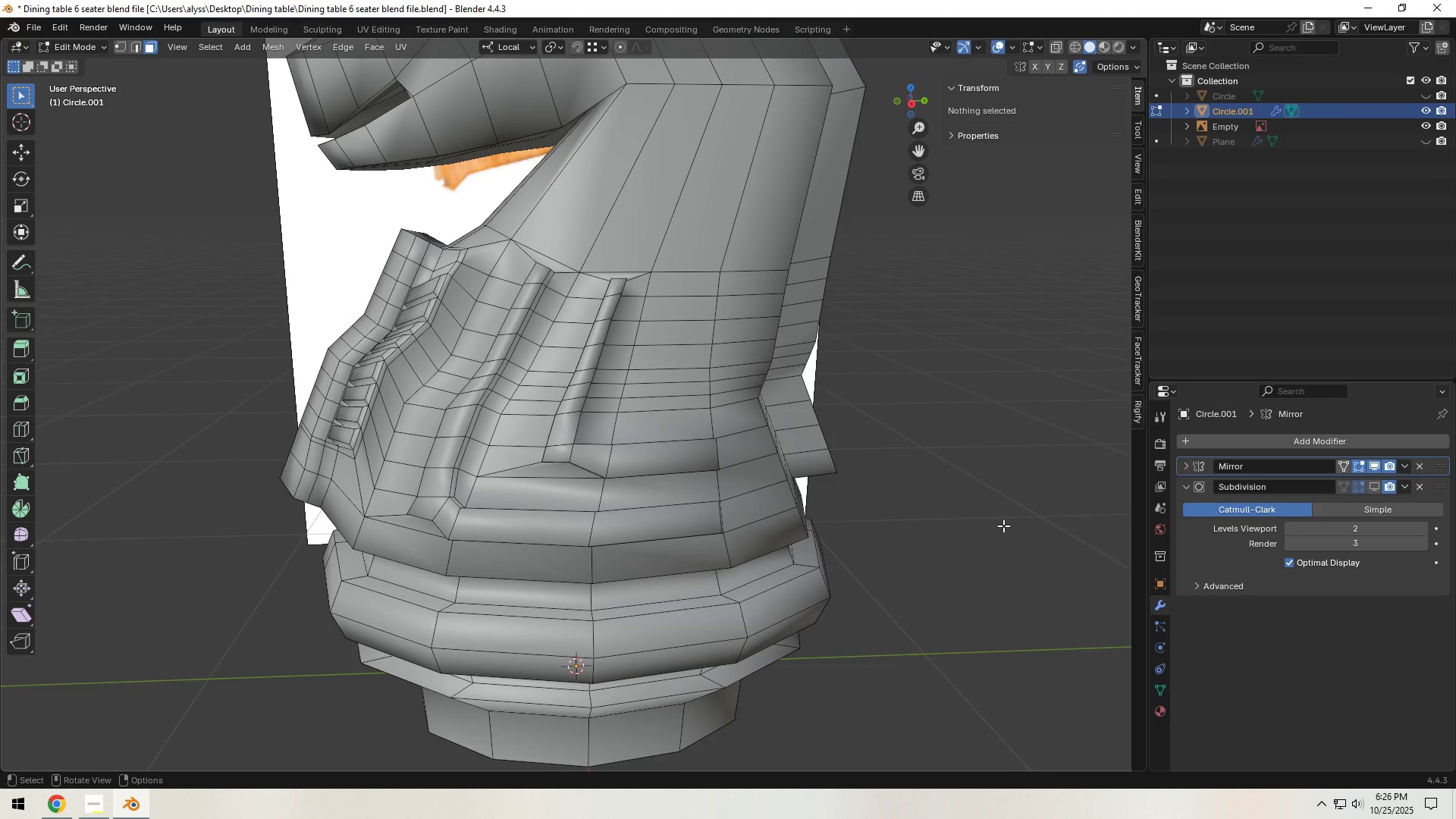 
hold_key(key=ShiftLeft, duration=0.33)
 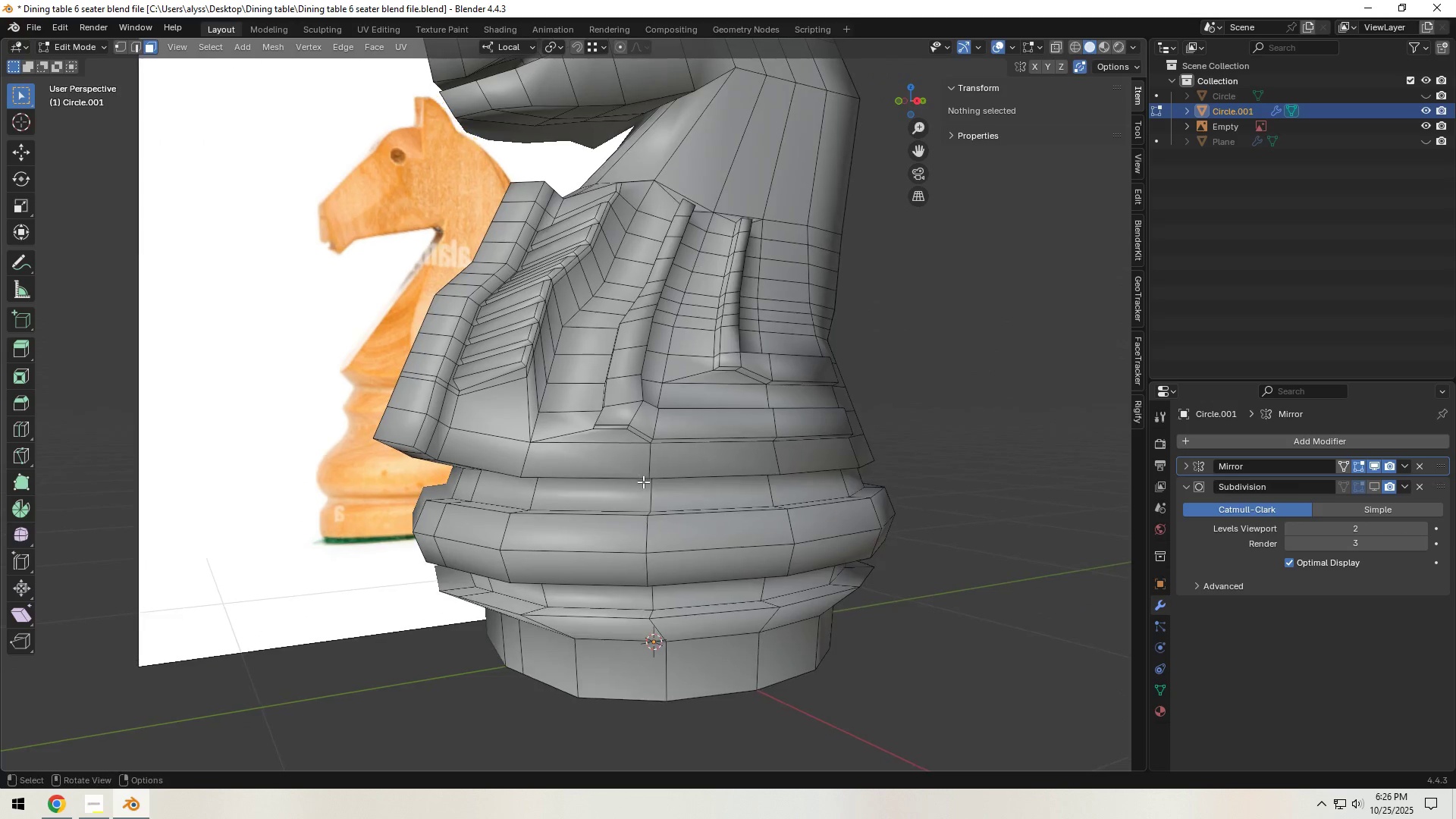 
scroll: coordinate [643, 482], scroll_direction: up, amount: 2.0
 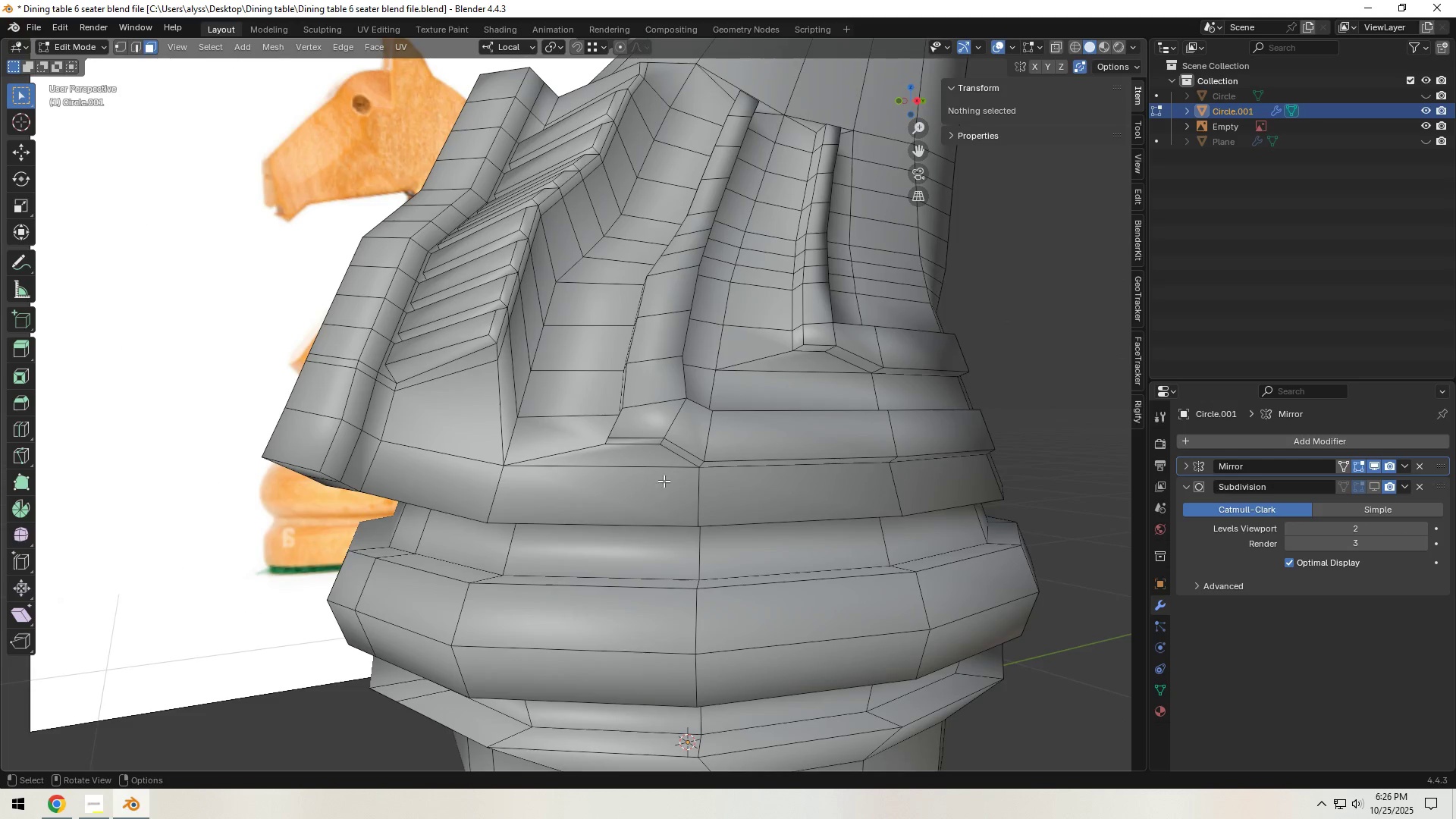 
key(Shift+ShiftLeft)
 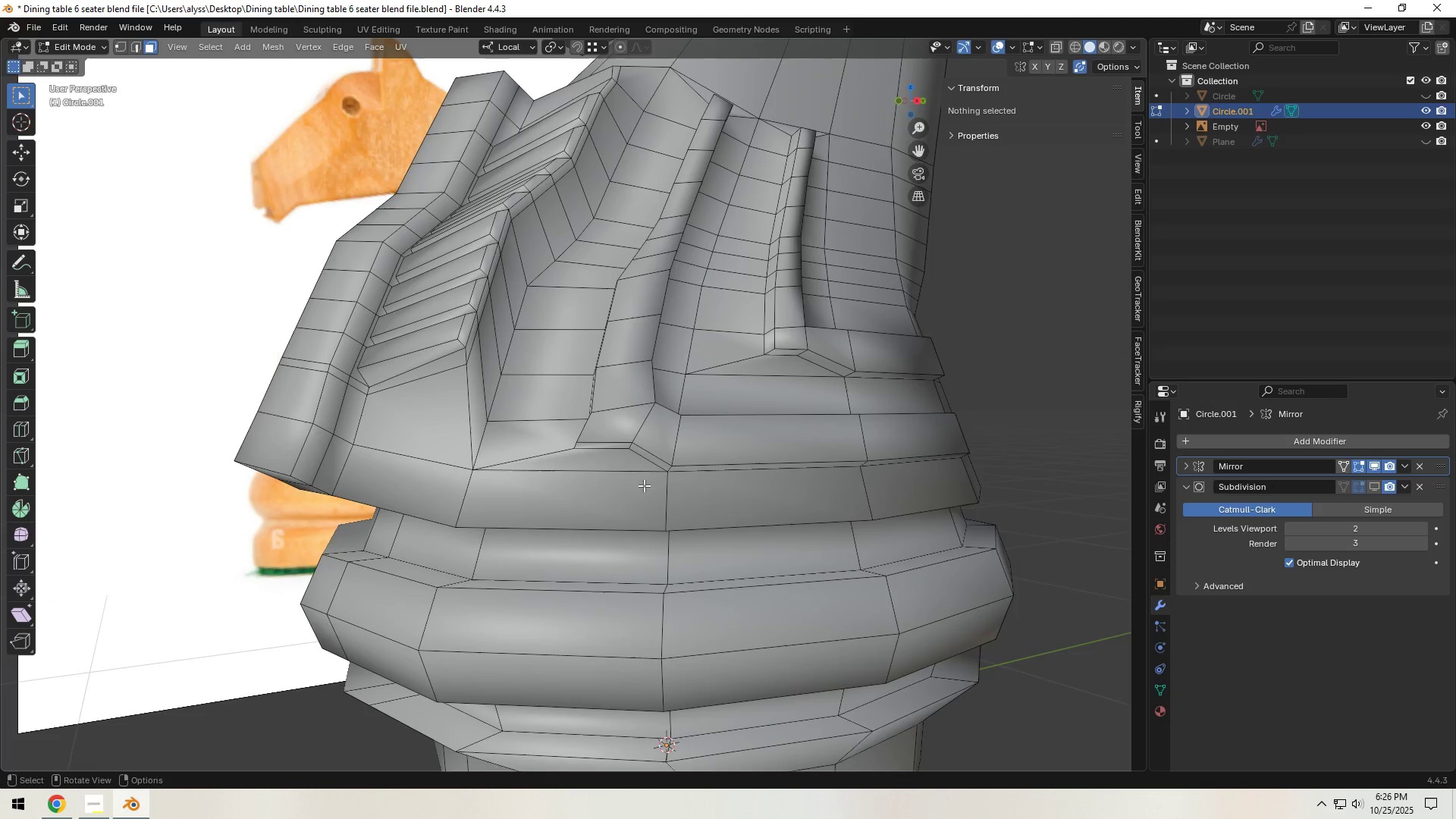 
scroll: coordinate [635, 489], scroll_direction: up, amount: 1.0
 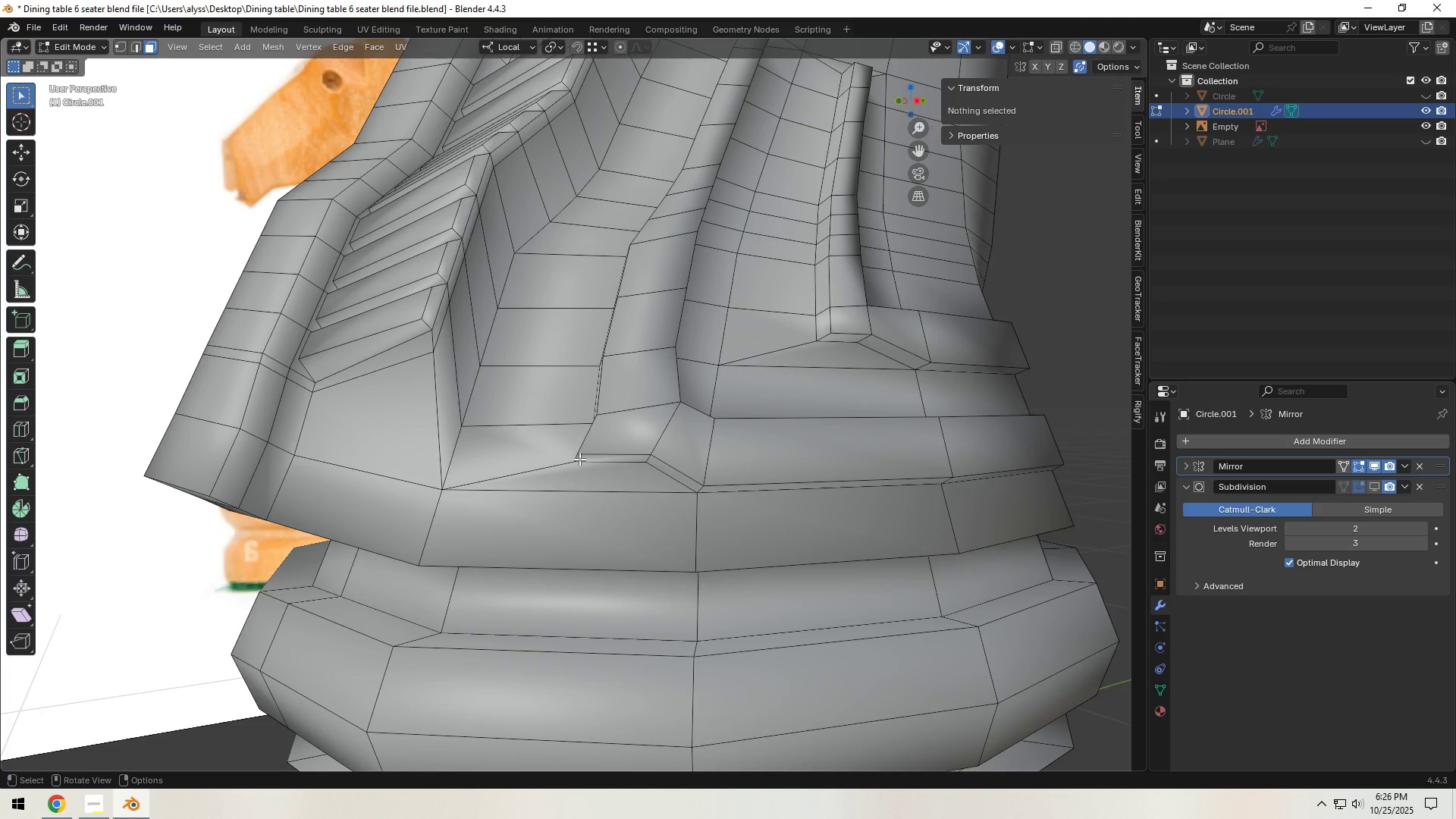 
left_click([576, 457])
 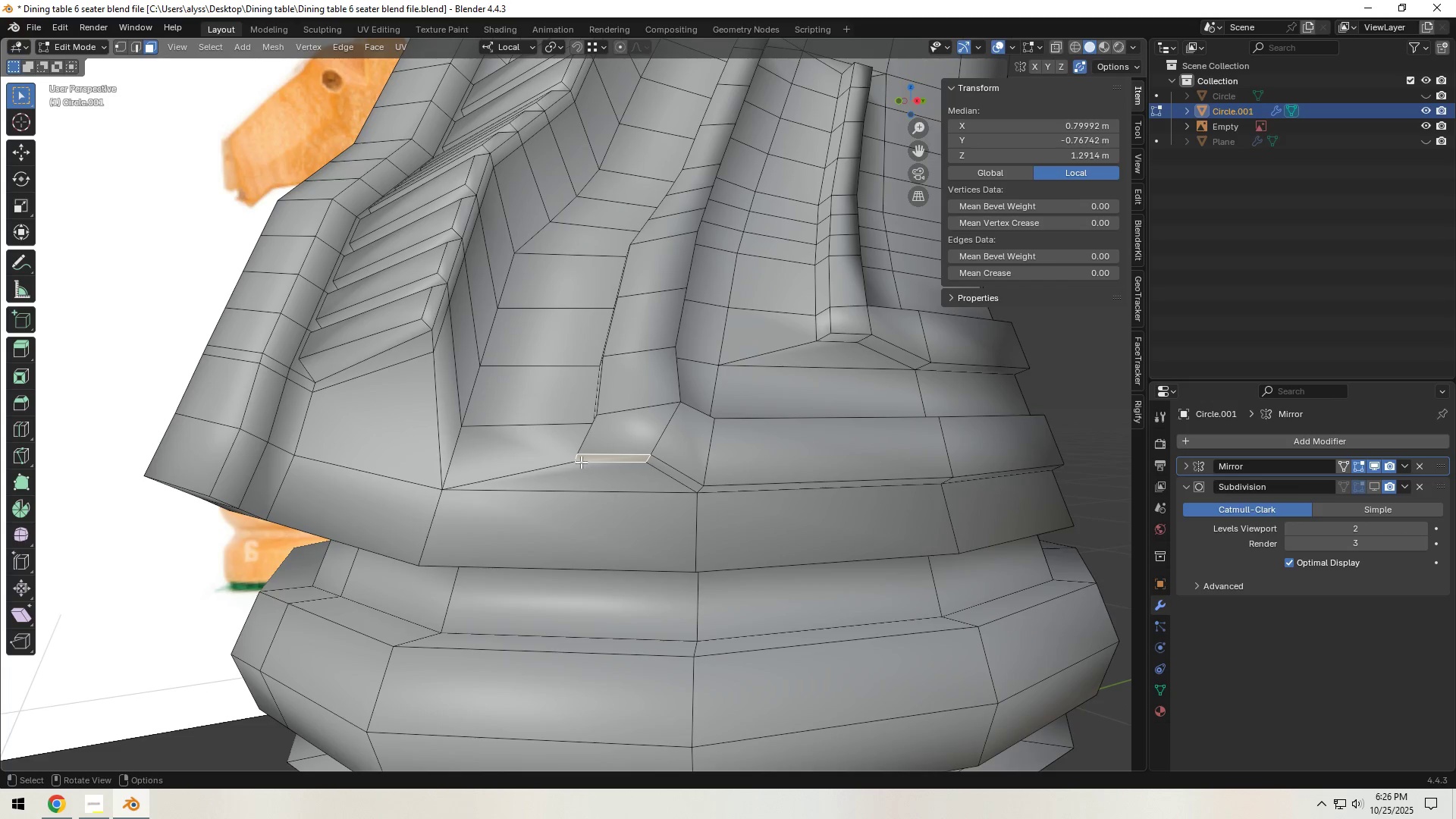 
key(2)
 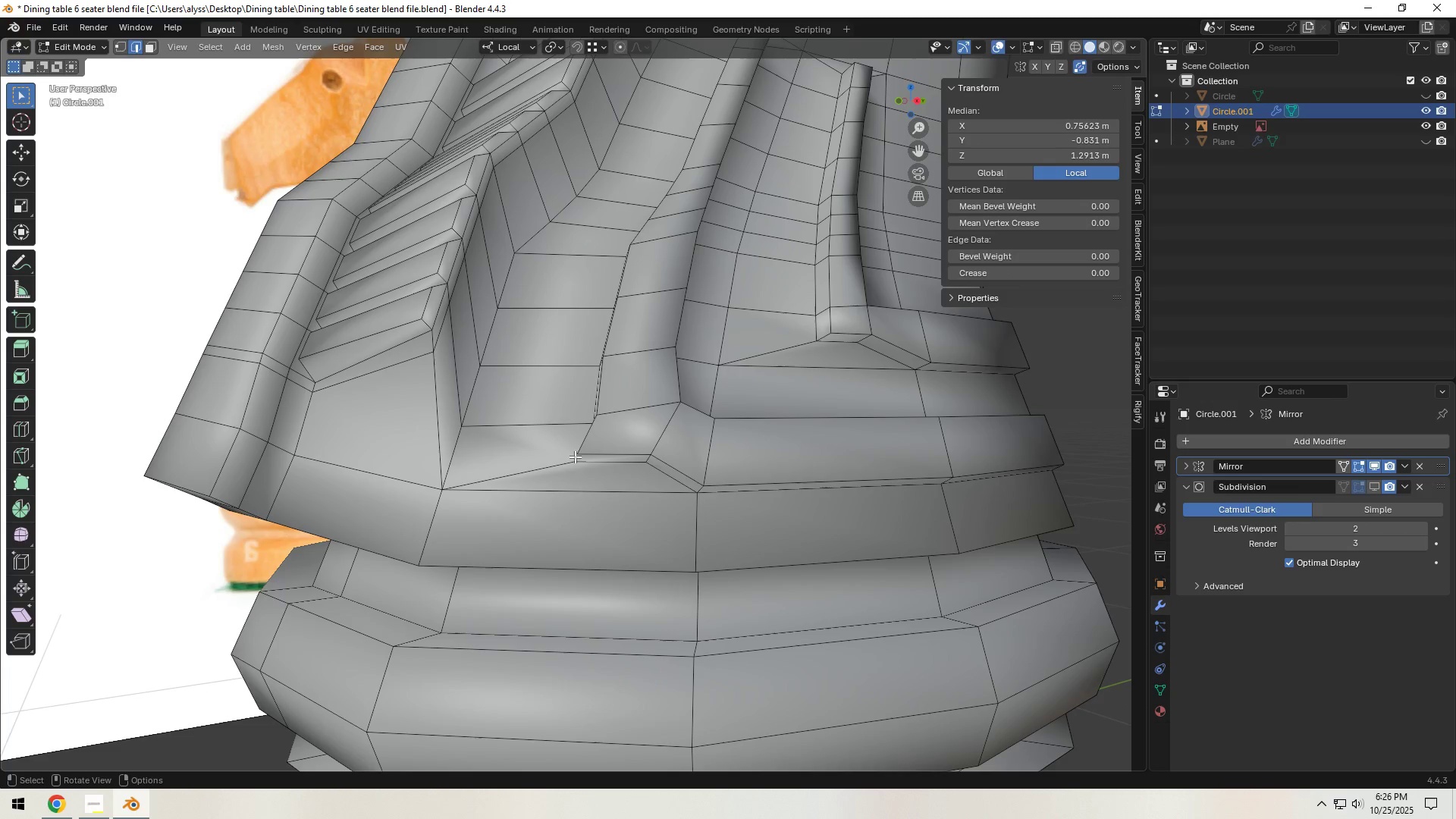 
left_click([575, 456])
 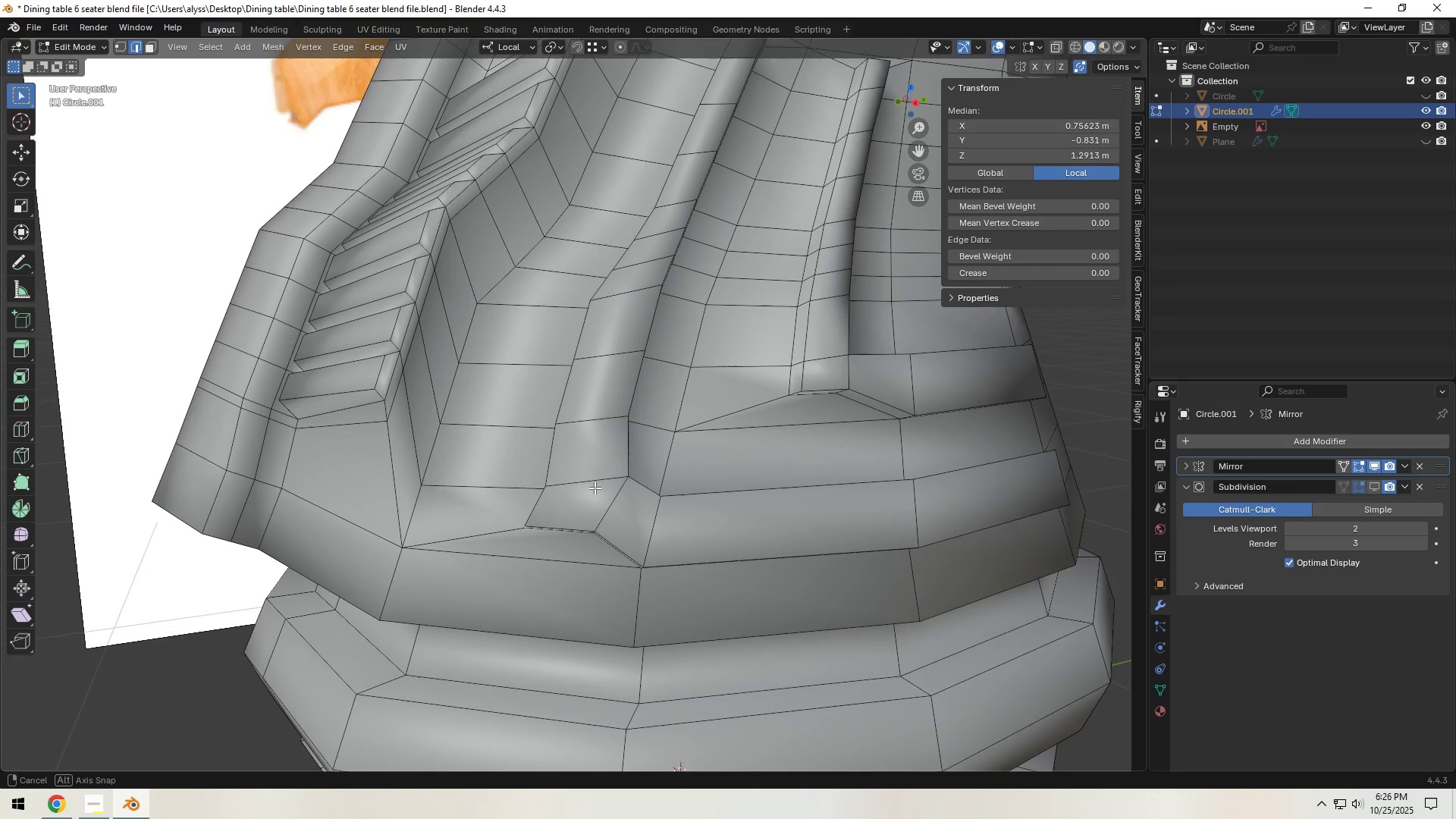 
type(`gg)
 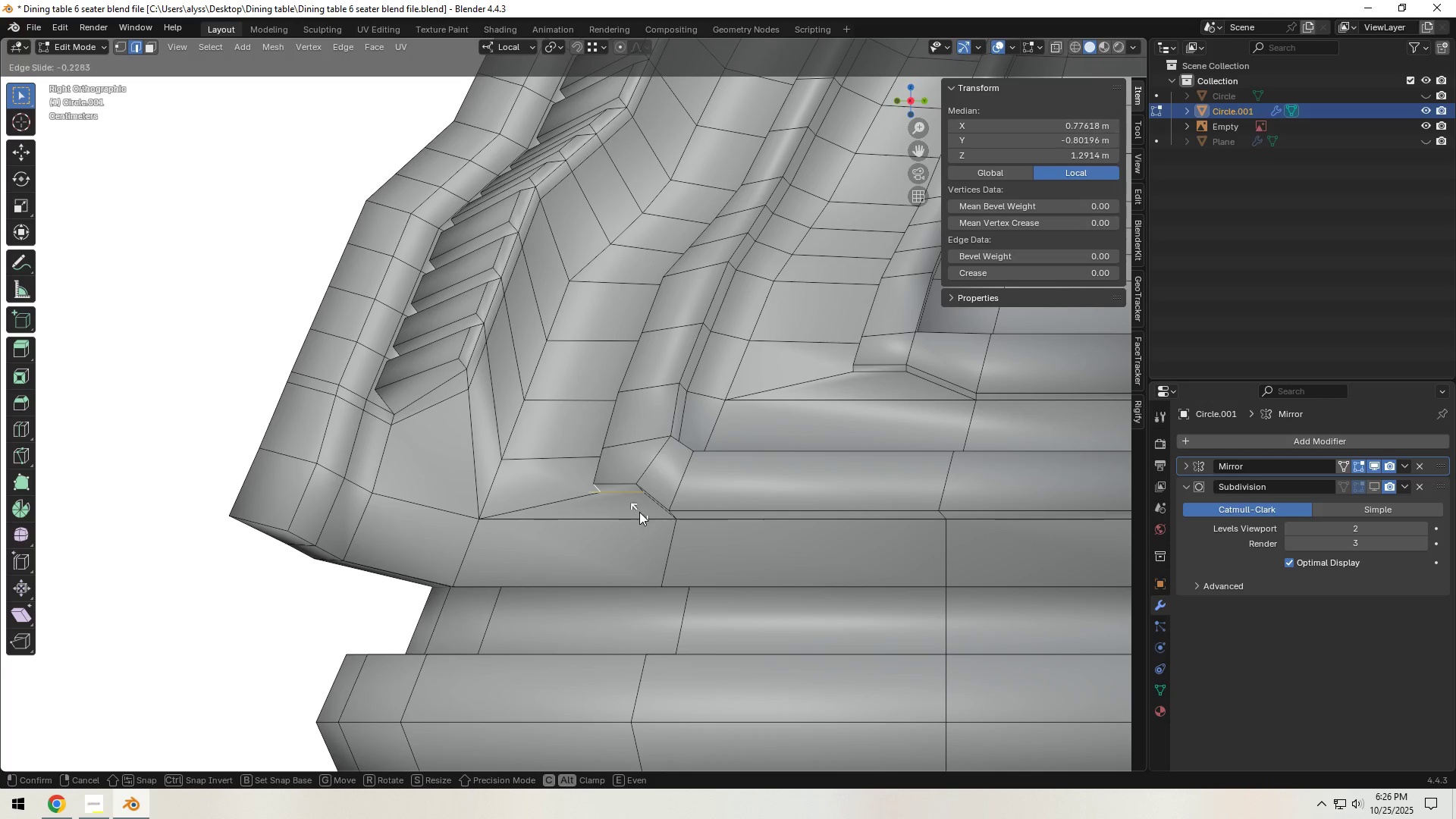 
scroll: coordinate [651, 507], scroll_direction: up, amount: 2.0
 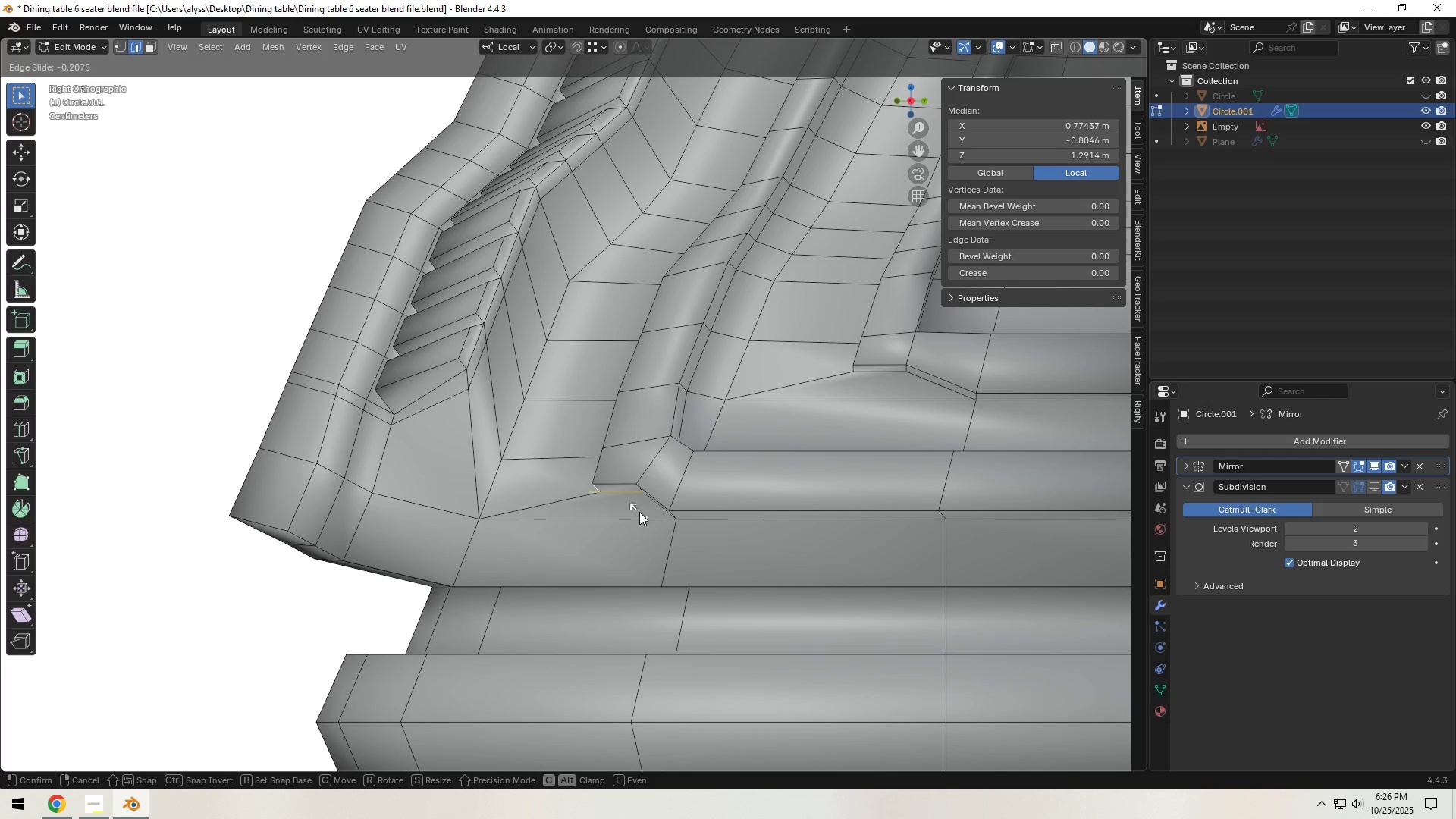 
left_click([639, 512])
 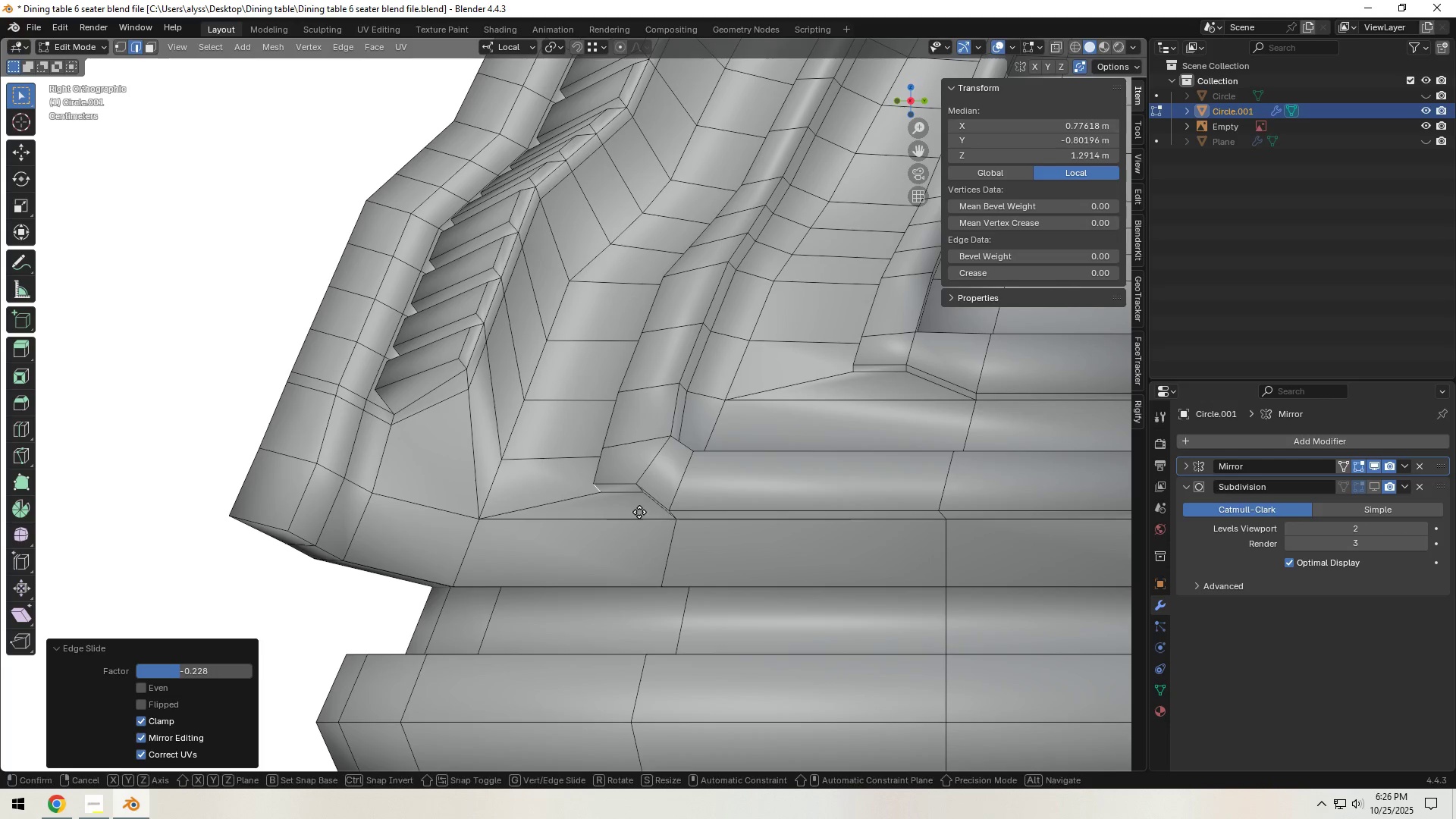 
type(gg)
 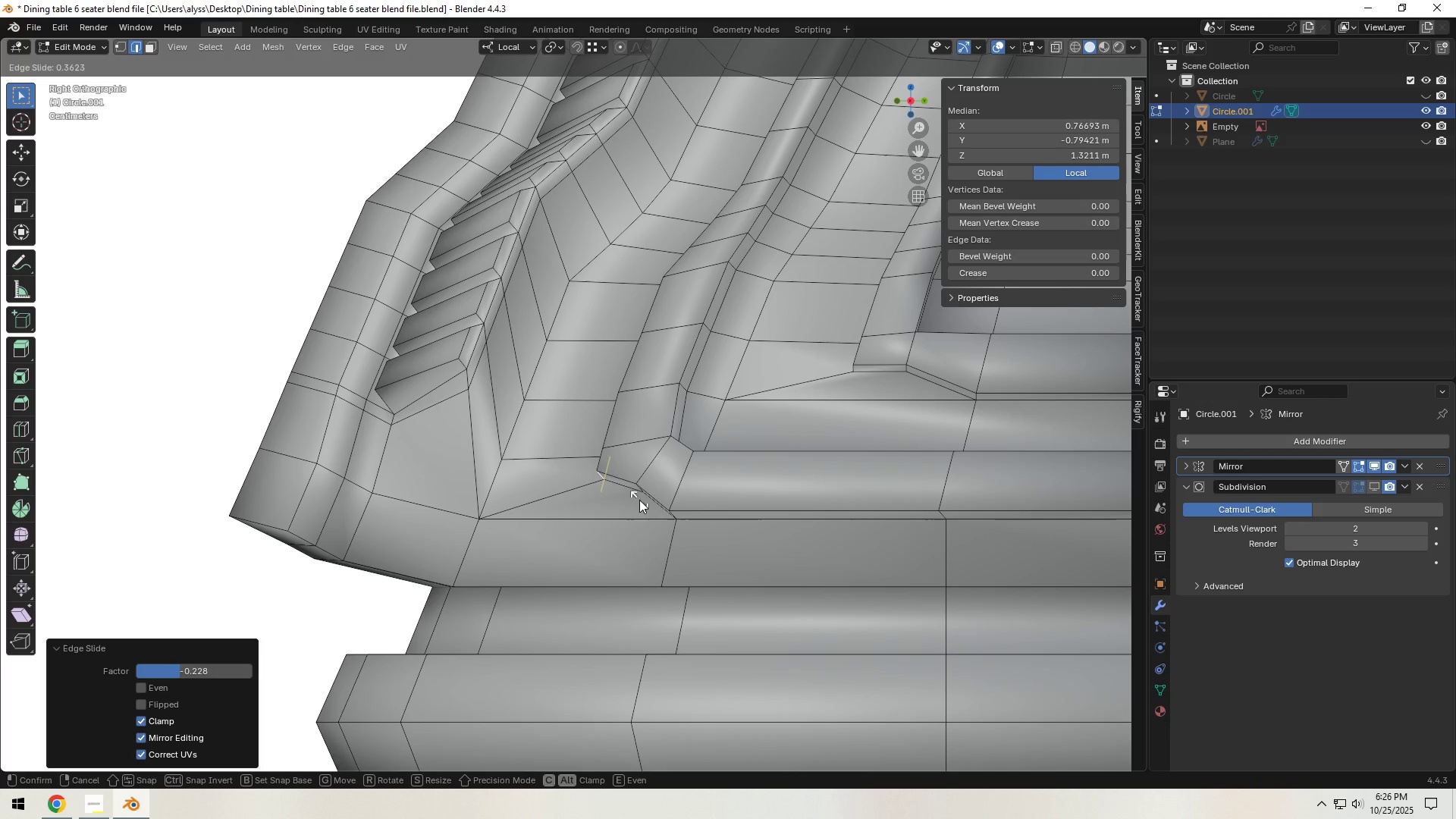 
left_click([639, 500])
 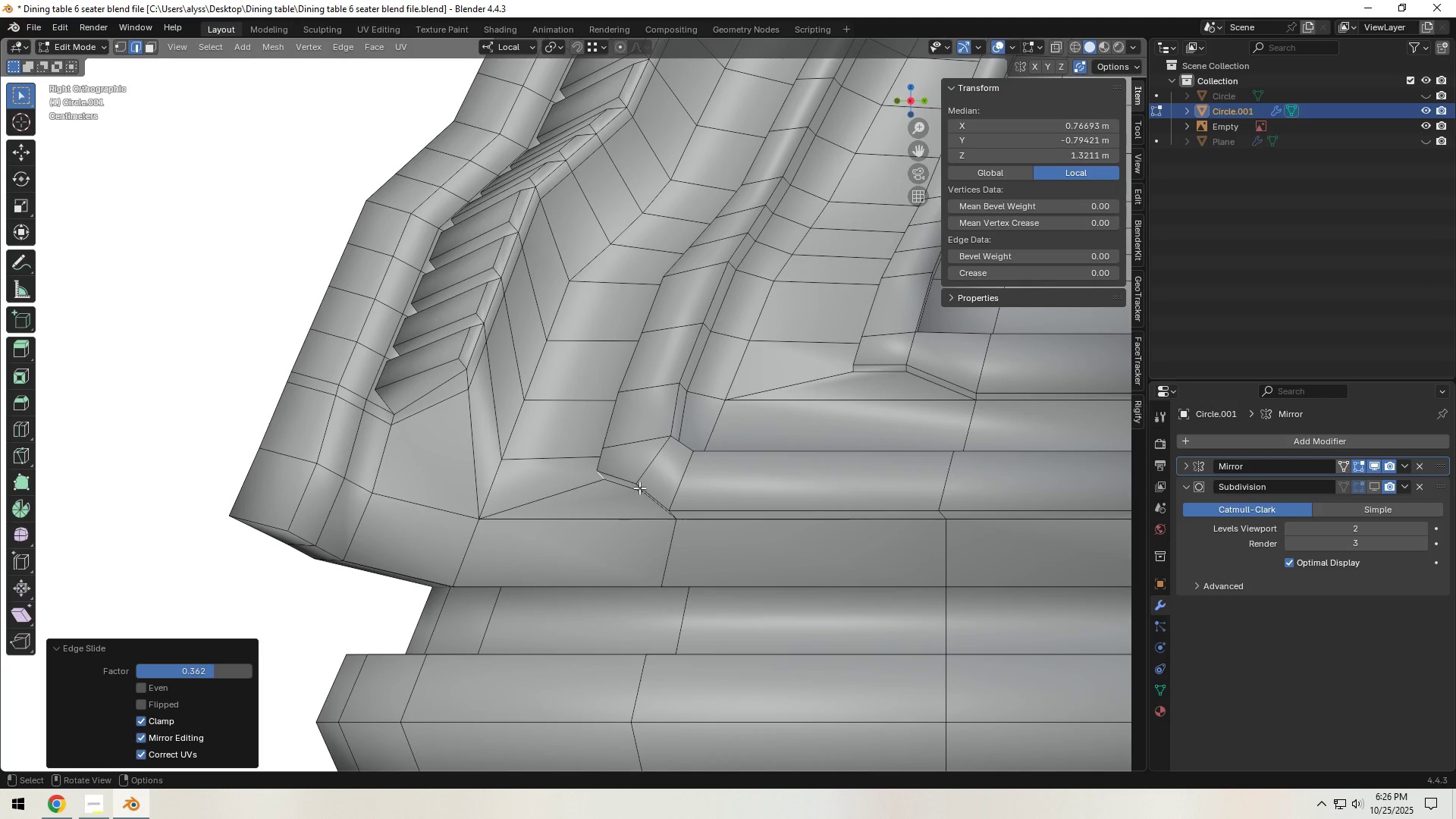 
left_click([639, 488])
 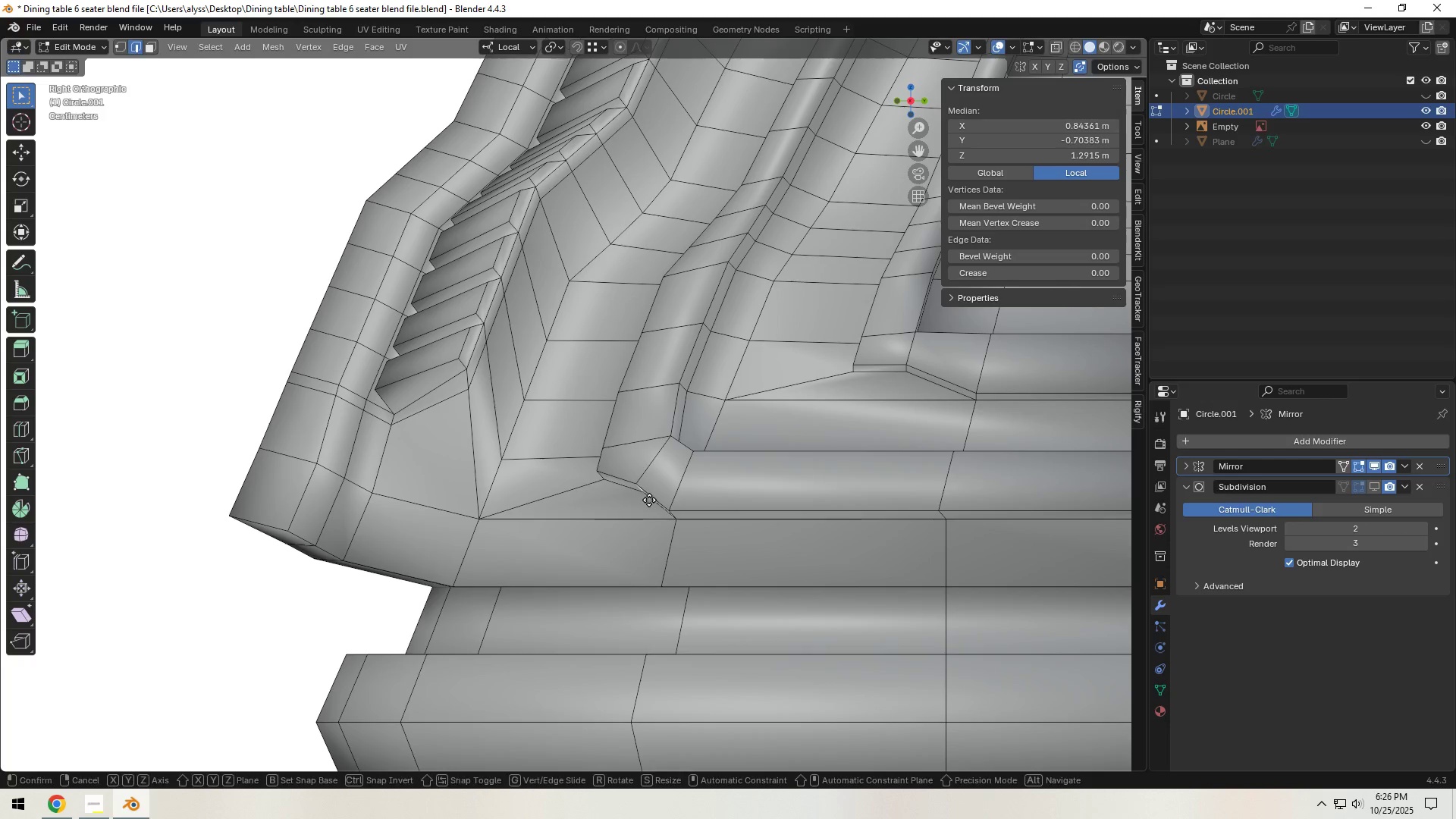 
type(gg)
 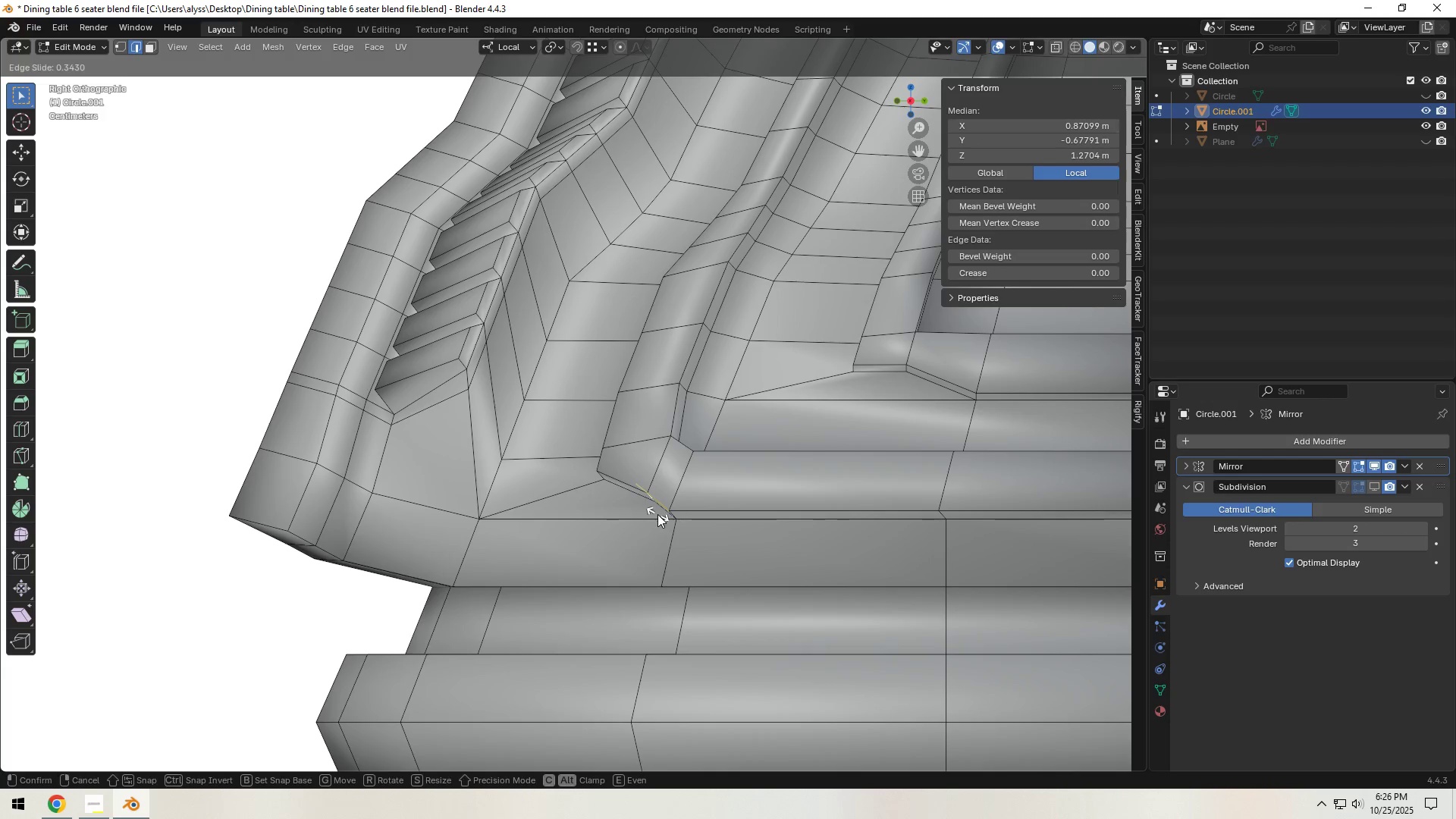 
left_click([657, 514])
 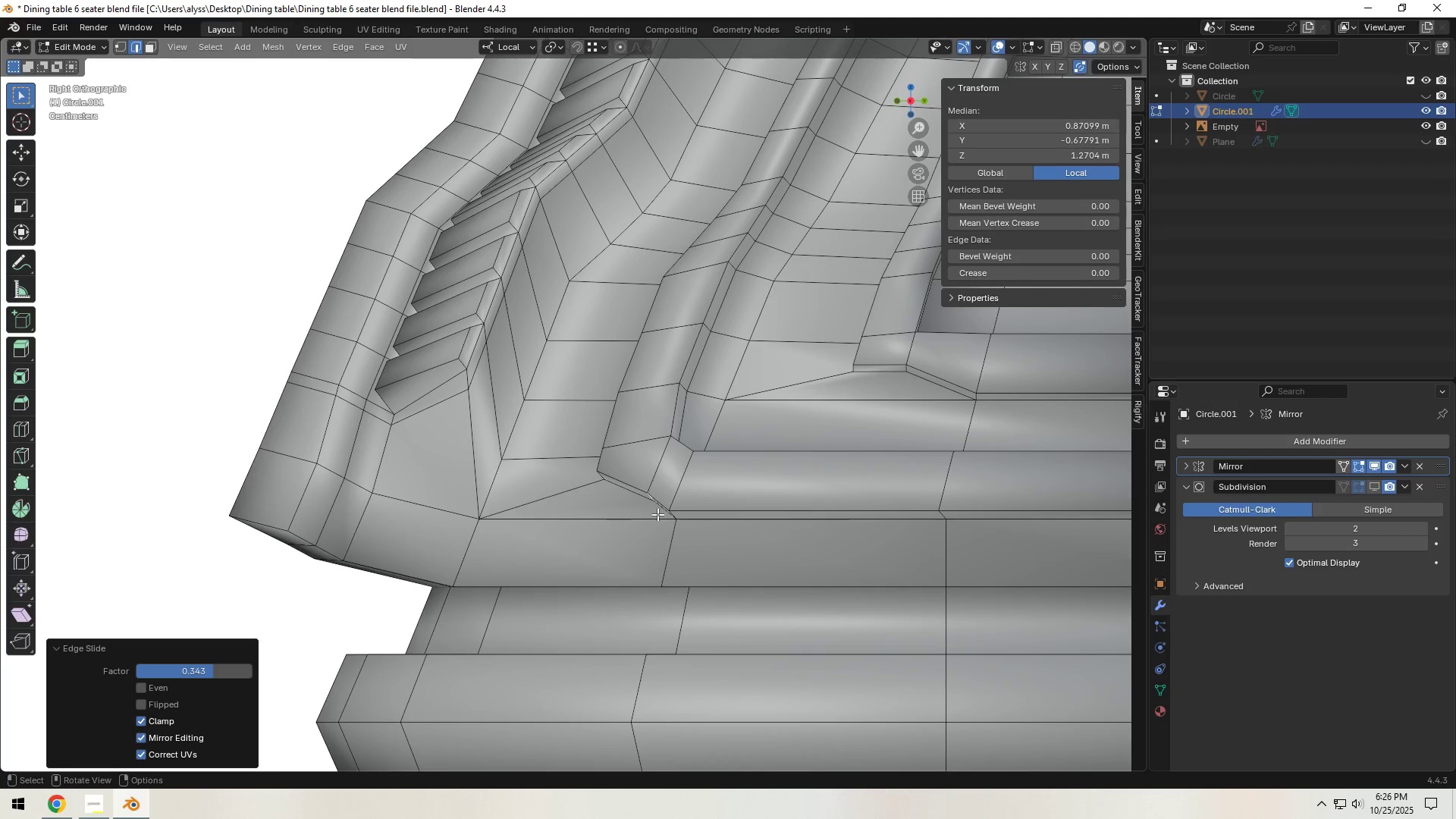 
type(gg)
 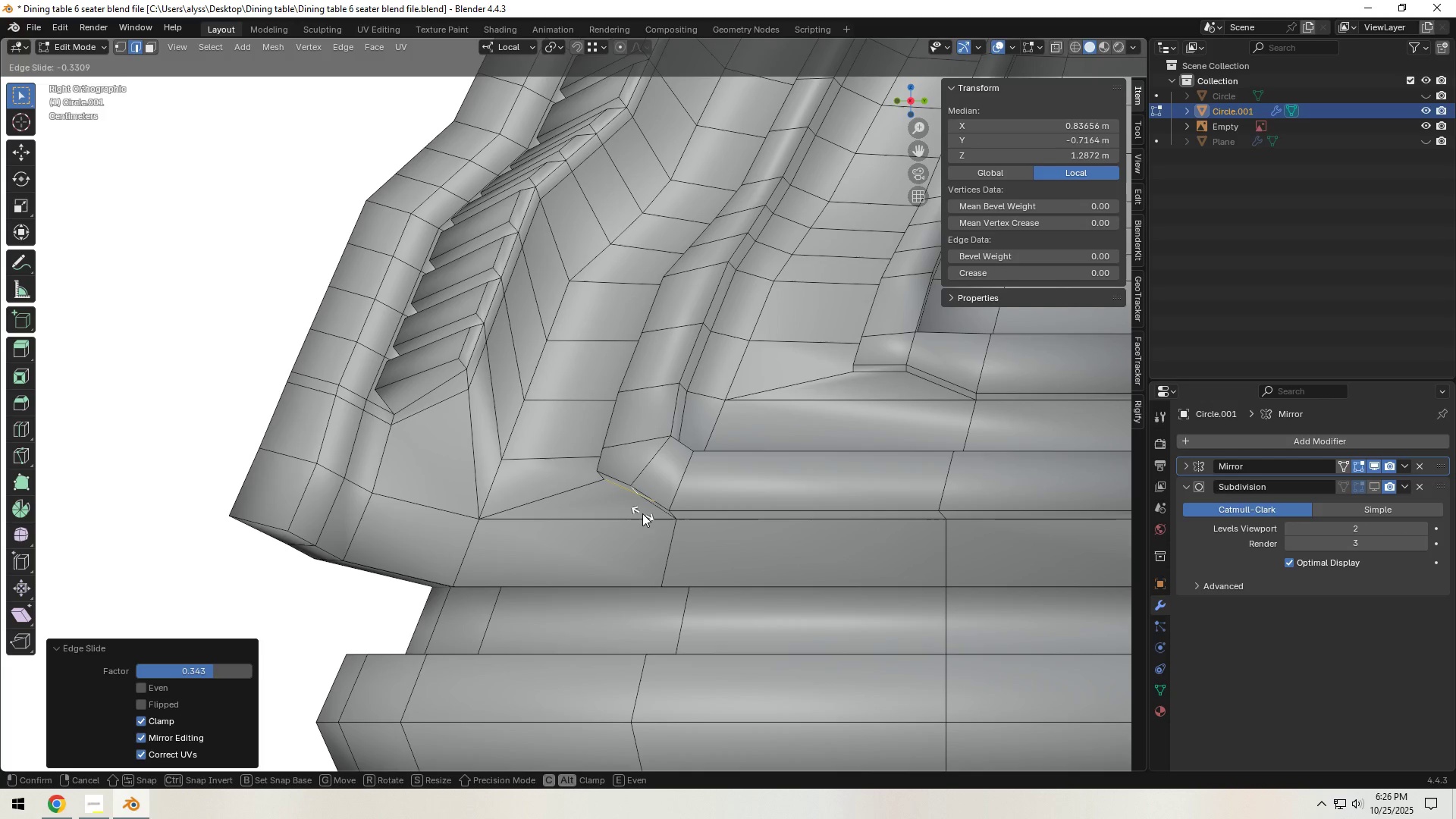 
left_click([642, 513])
 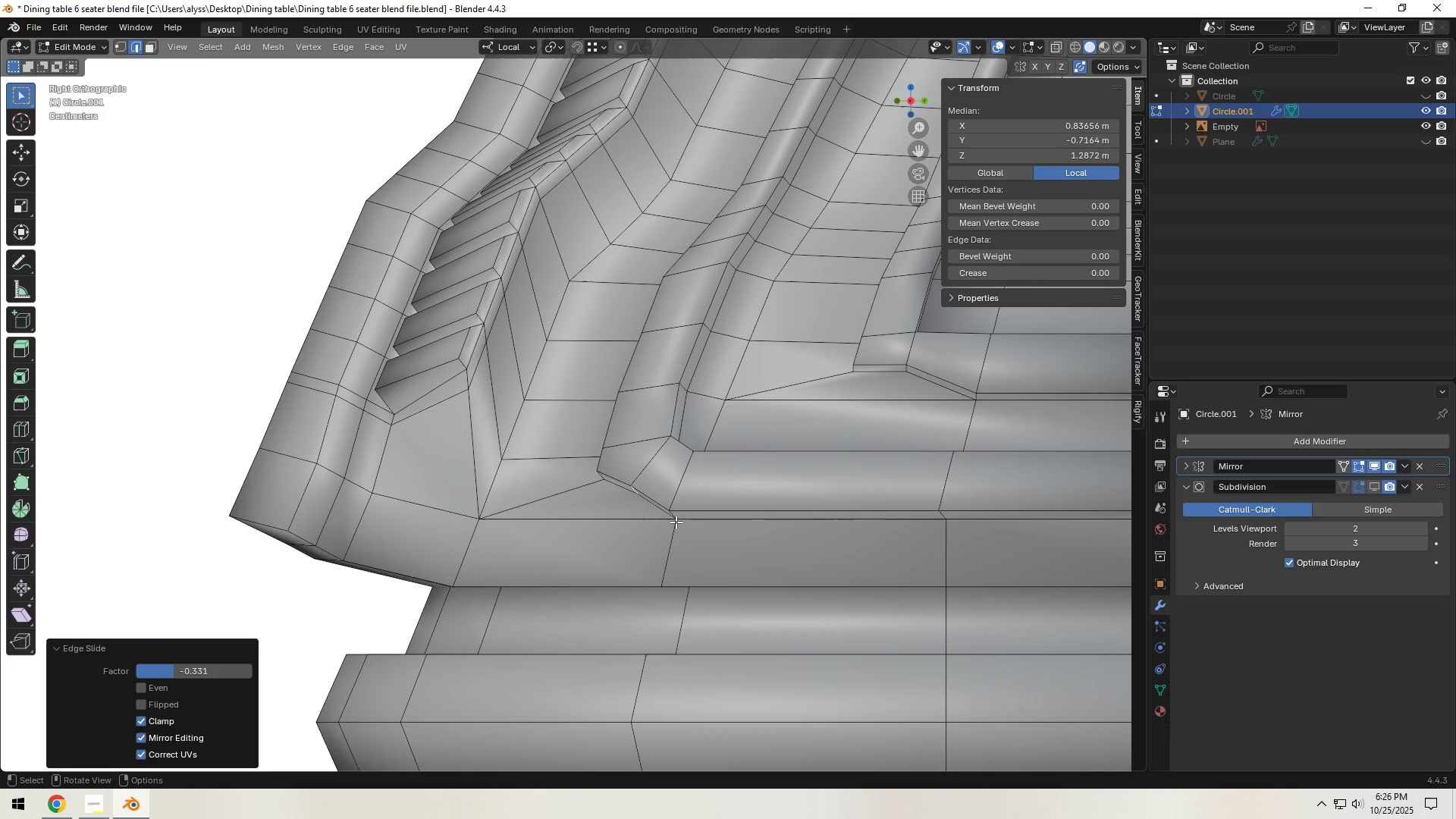 
key(1)
 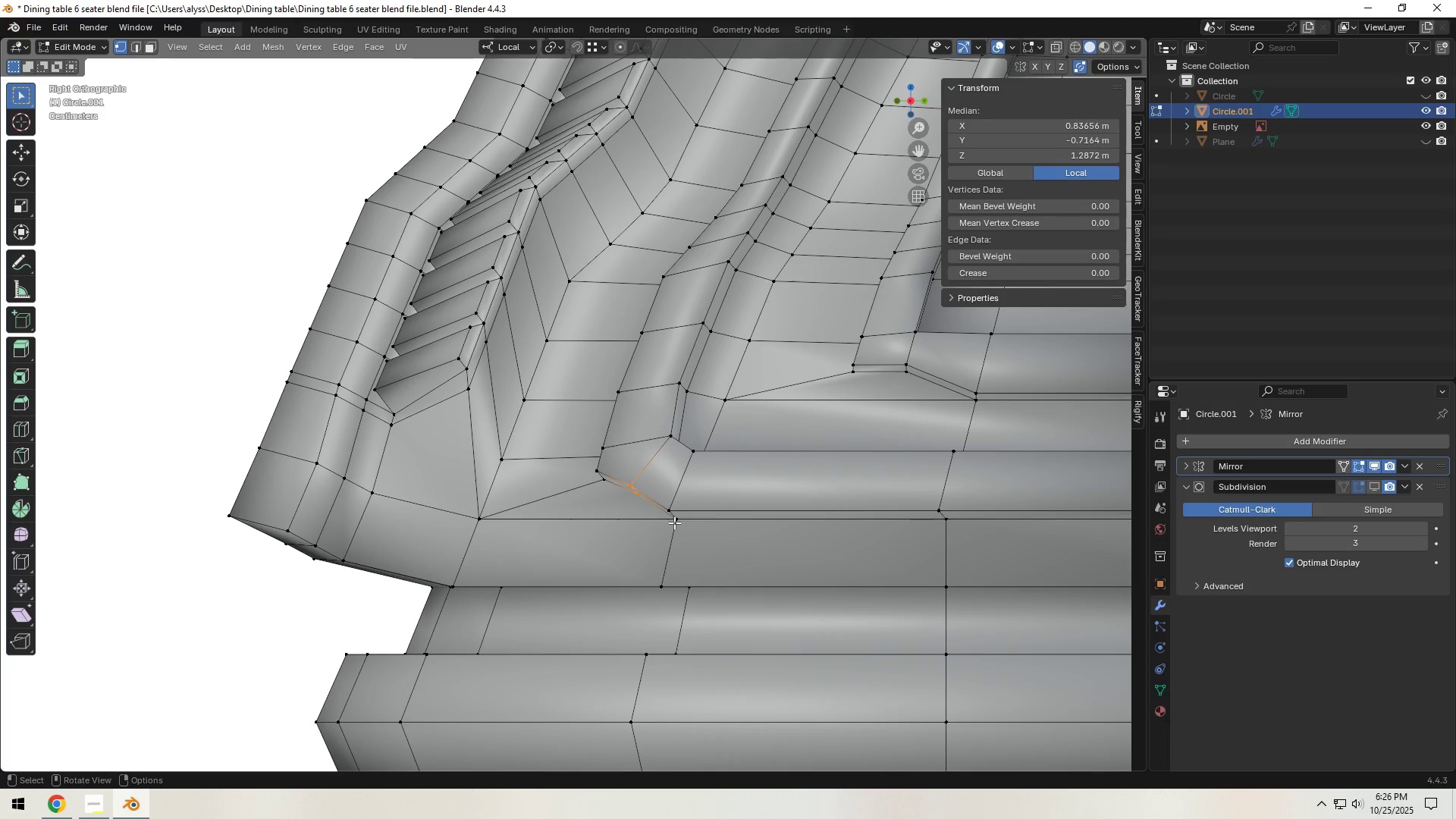 
left_click([674, 522])
 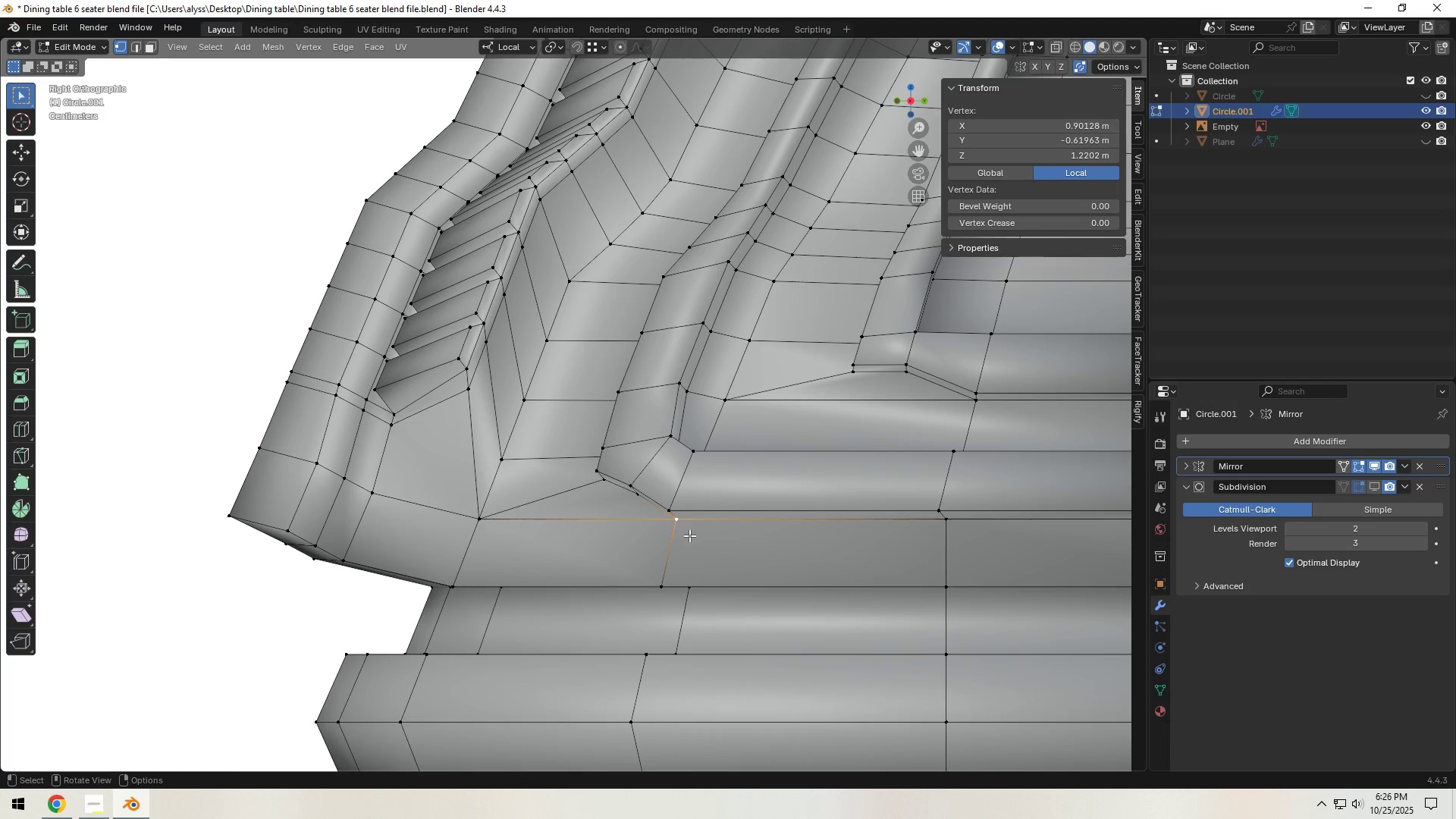 
type(gg)
 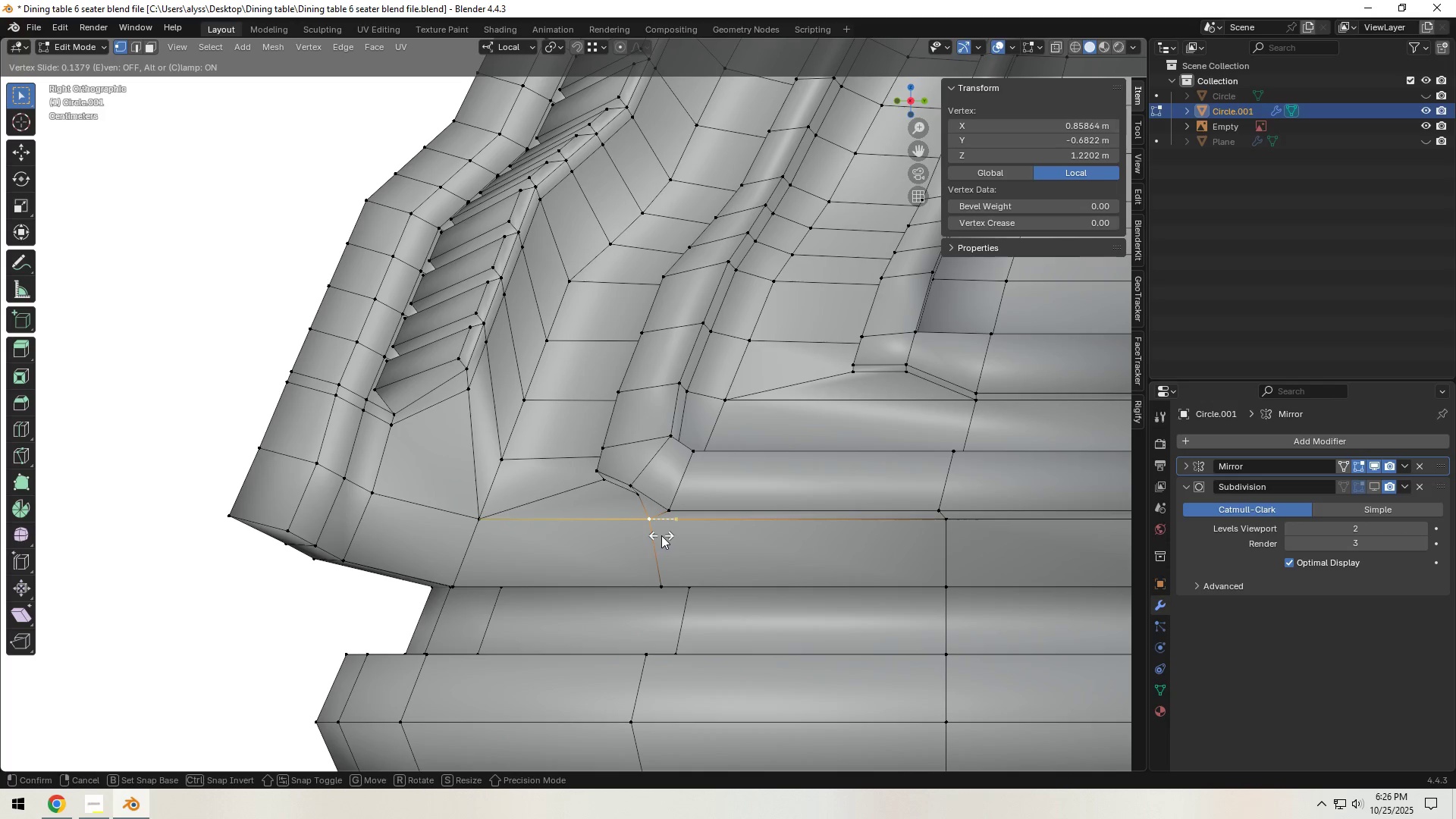 
left_click([662, 535])
 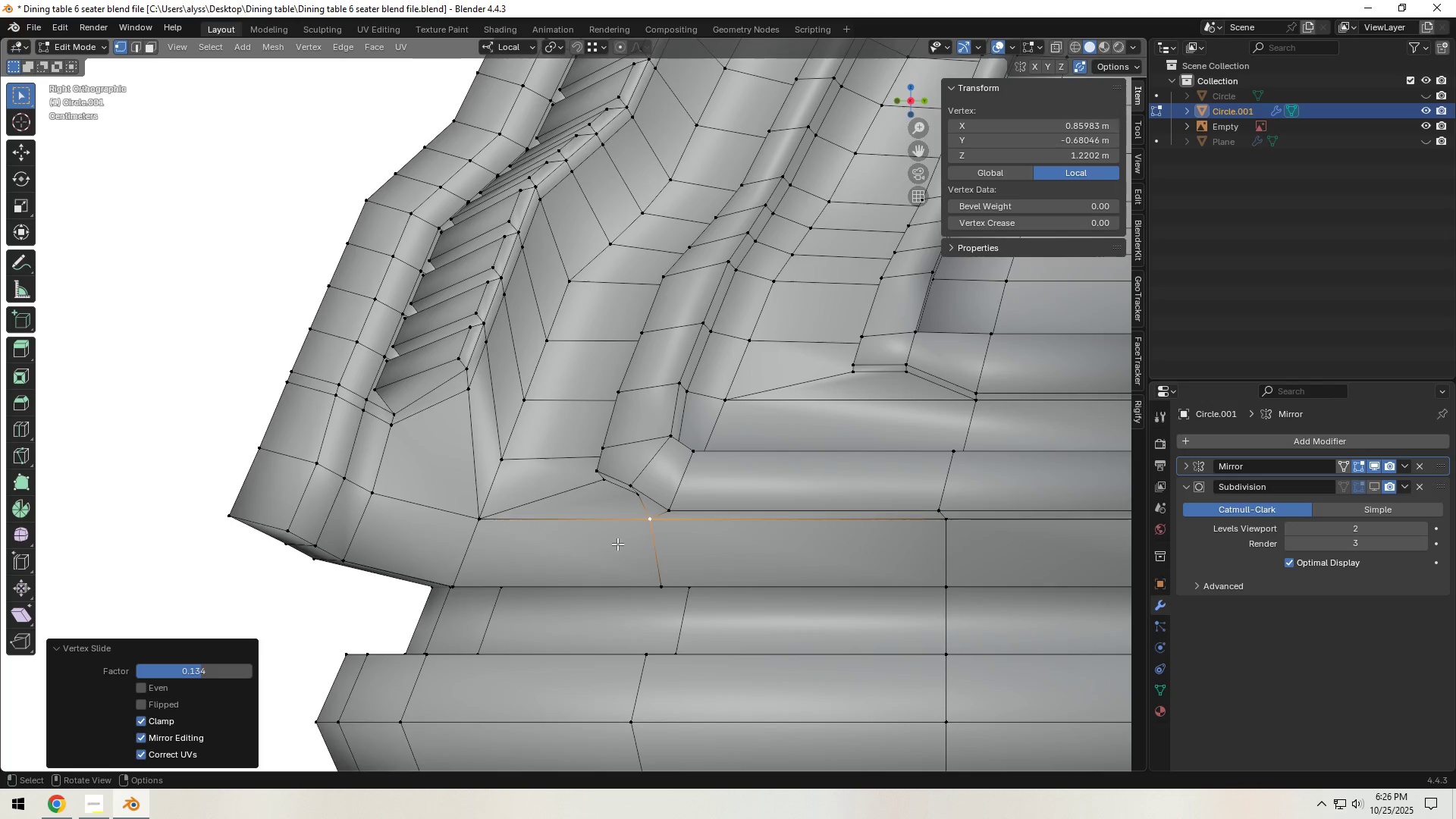 
scroll: coordinate [681, 536], scroll_direction: down, amount: 2.0
 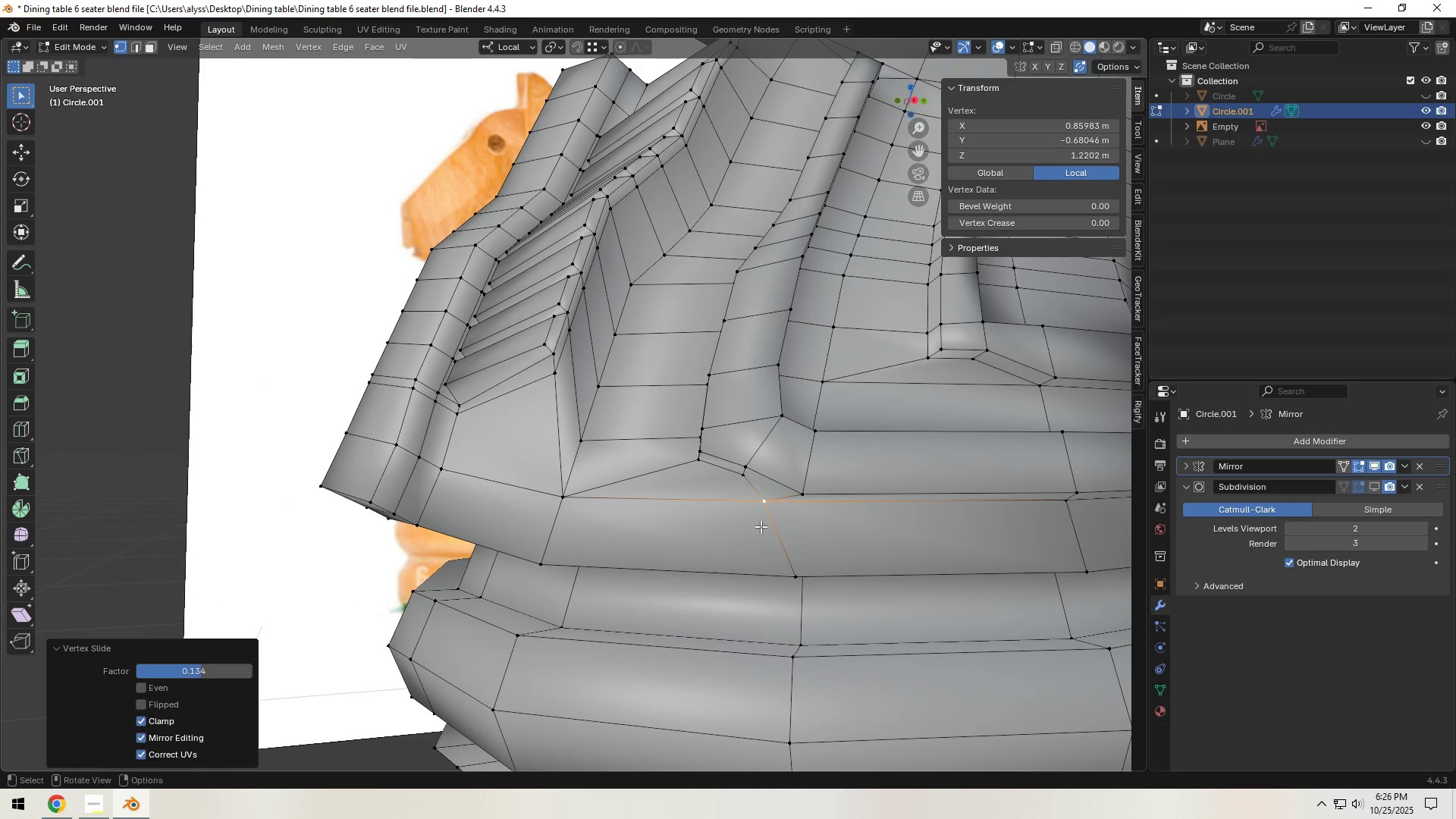 
hold_key(key=ShiftLeft, duration=0.46)
 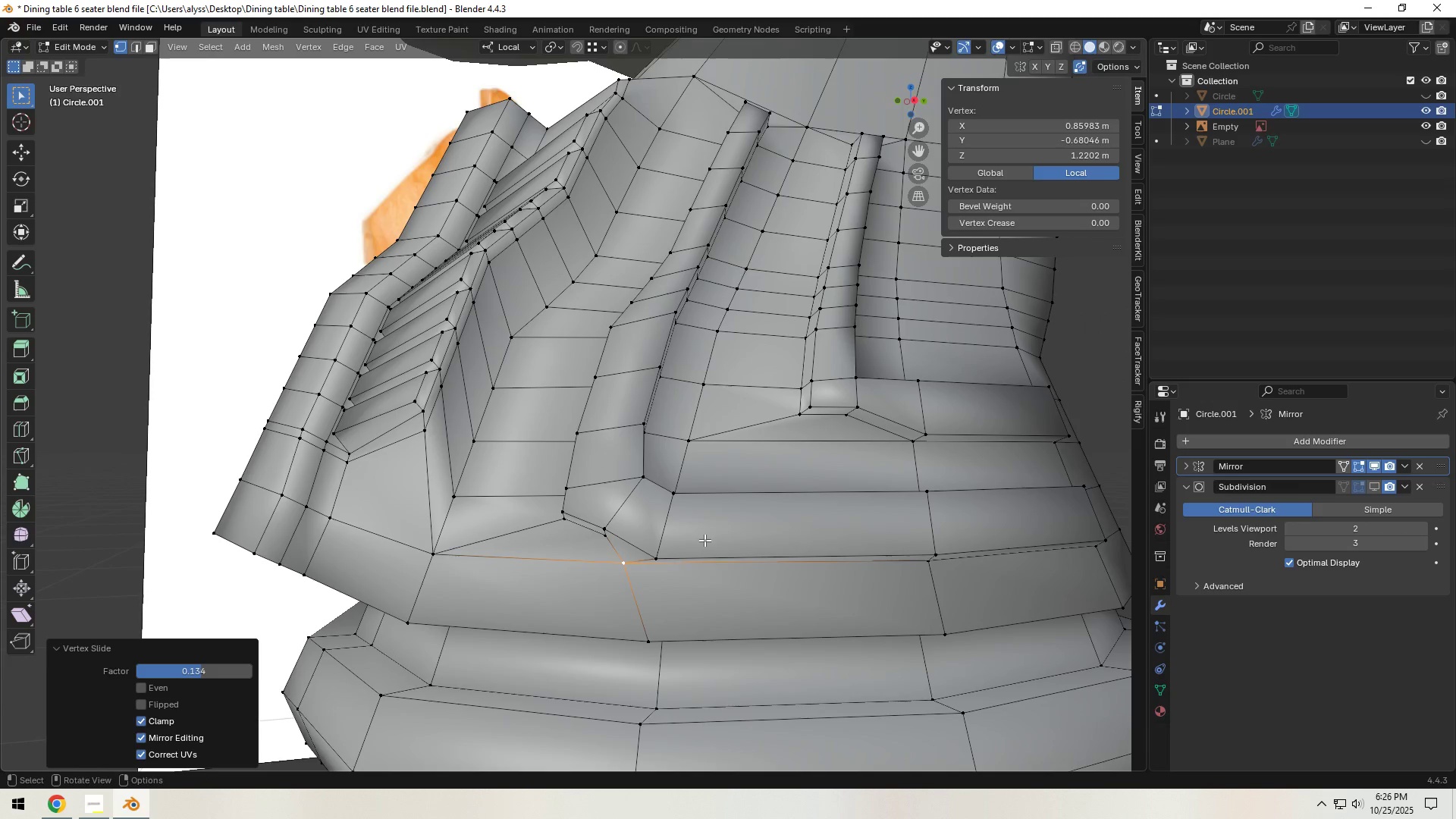 
key(Shift+ShiftLeft)
 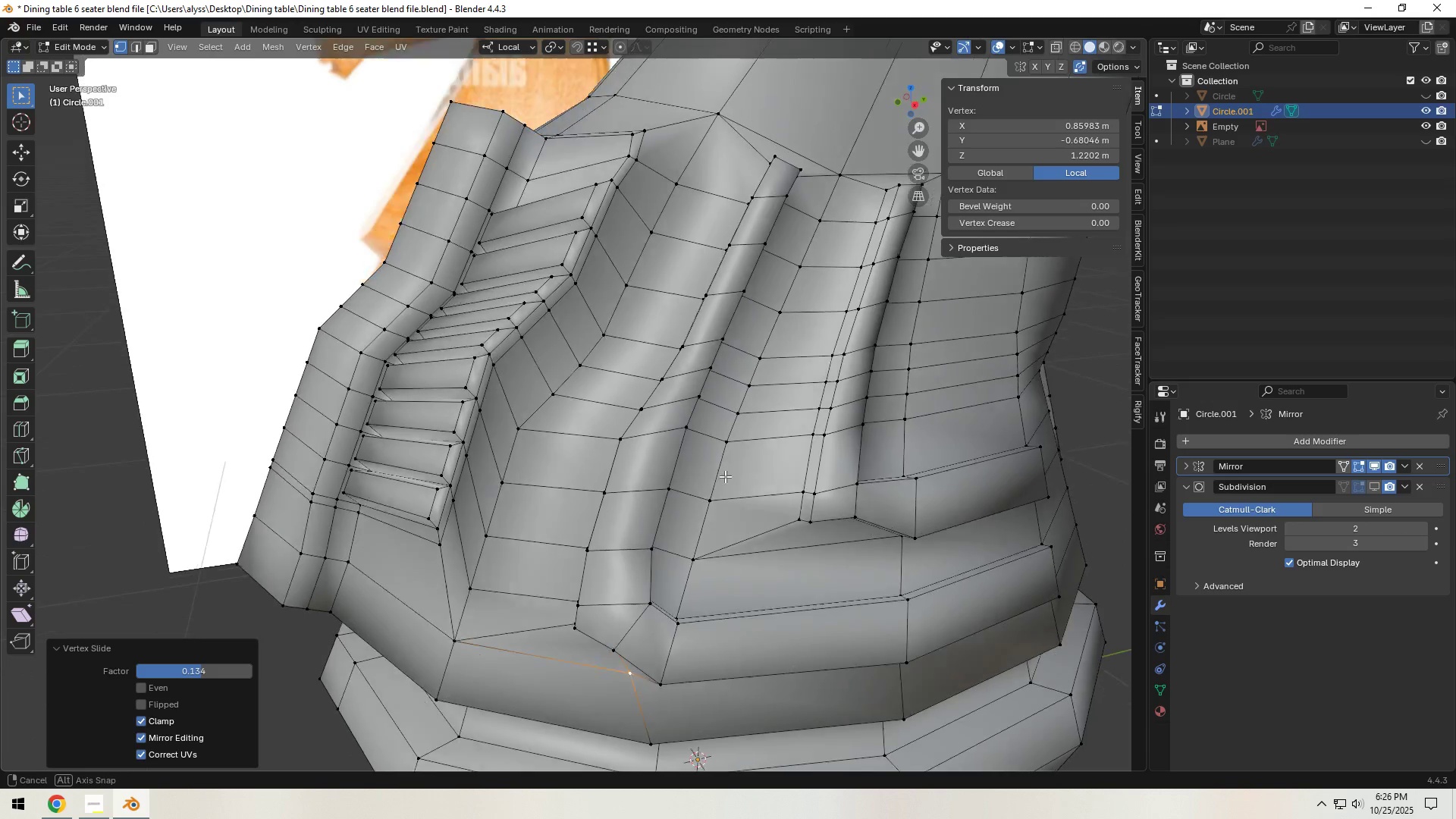 
hold_key(key=ShiftLeft, duration=0.42)
 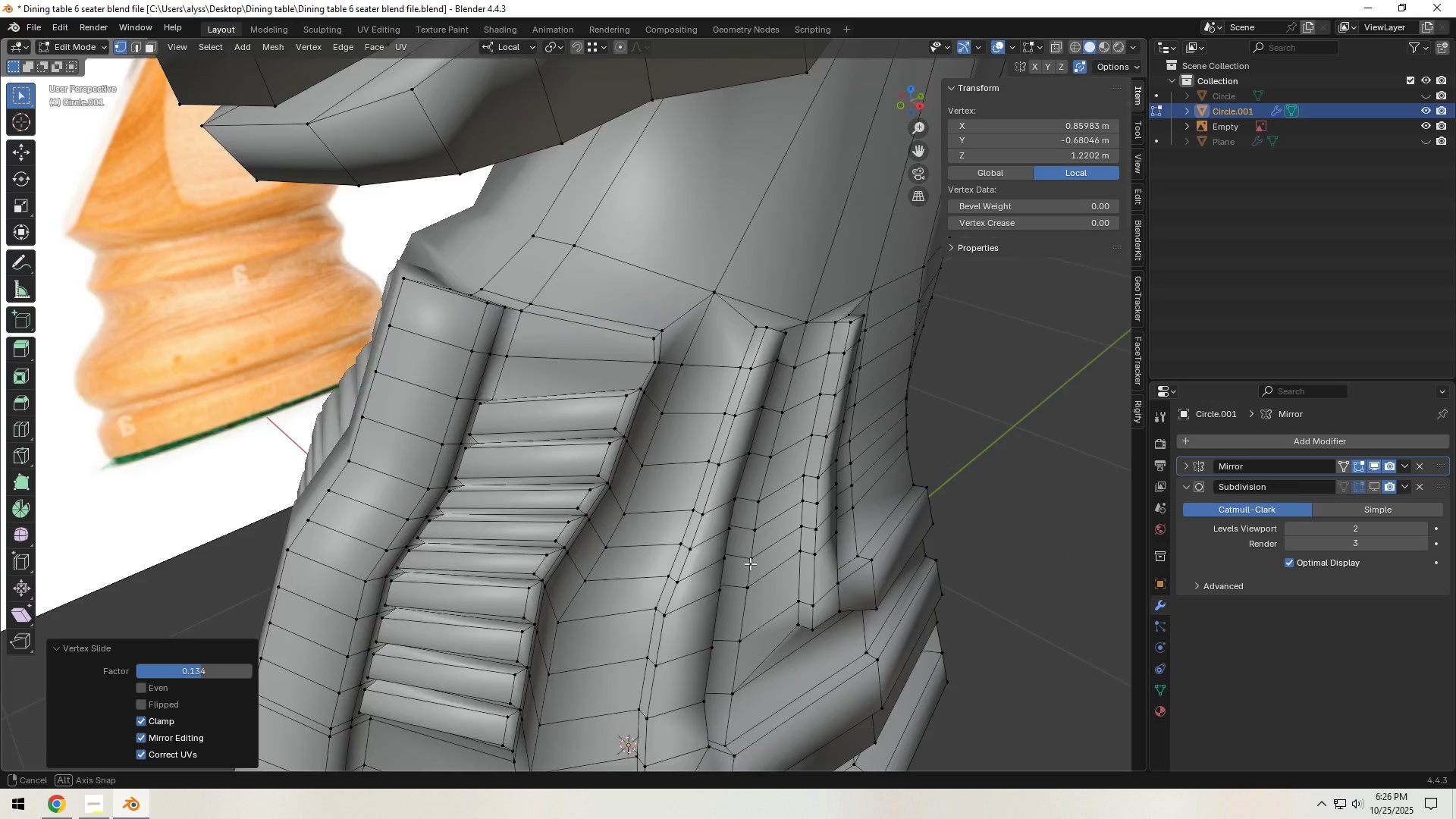 
key(Shift+ShiftLeft)
 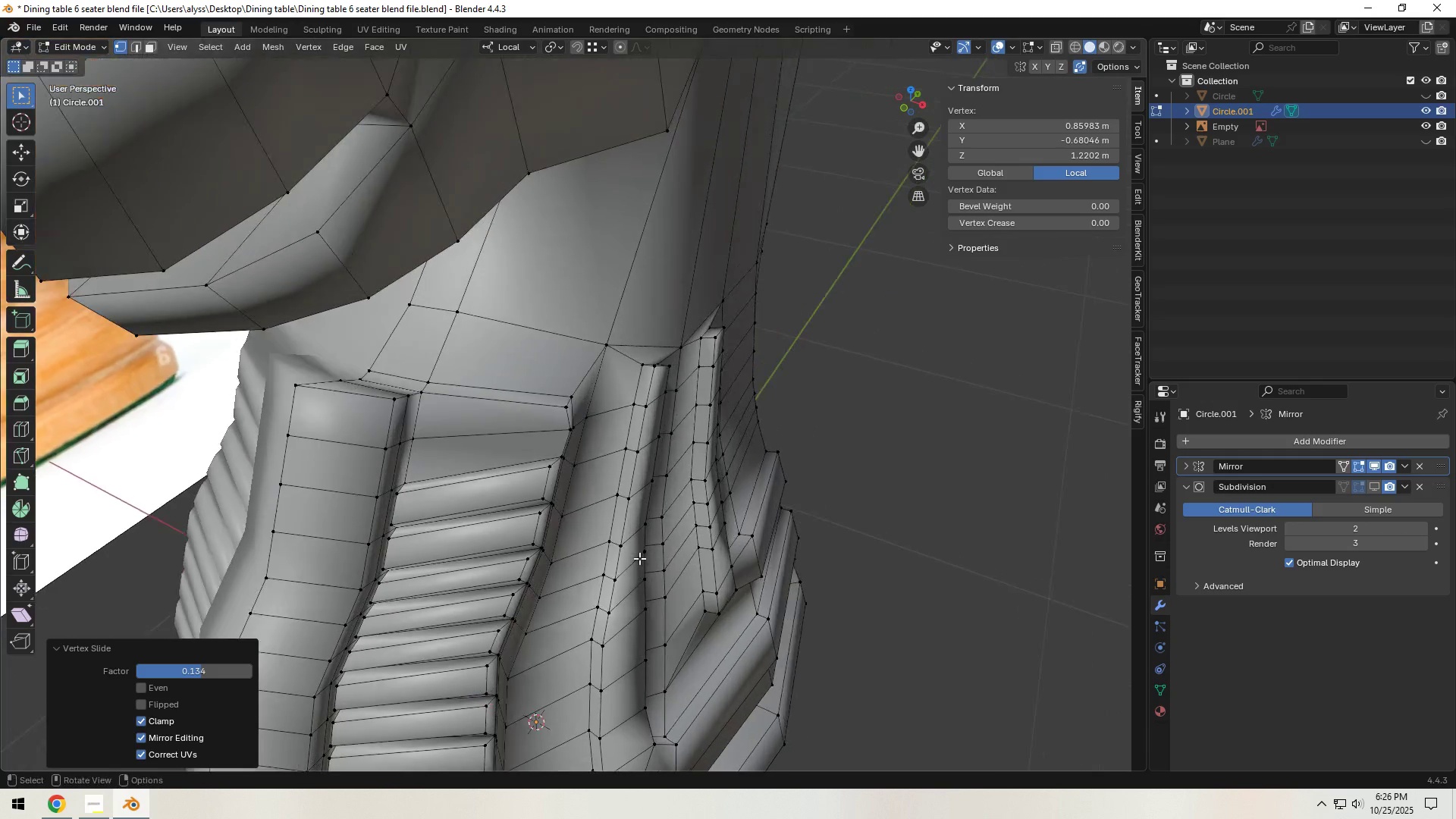 
scroll: coordinate [639, 558], scroll_direction: up, amount: 1.0
 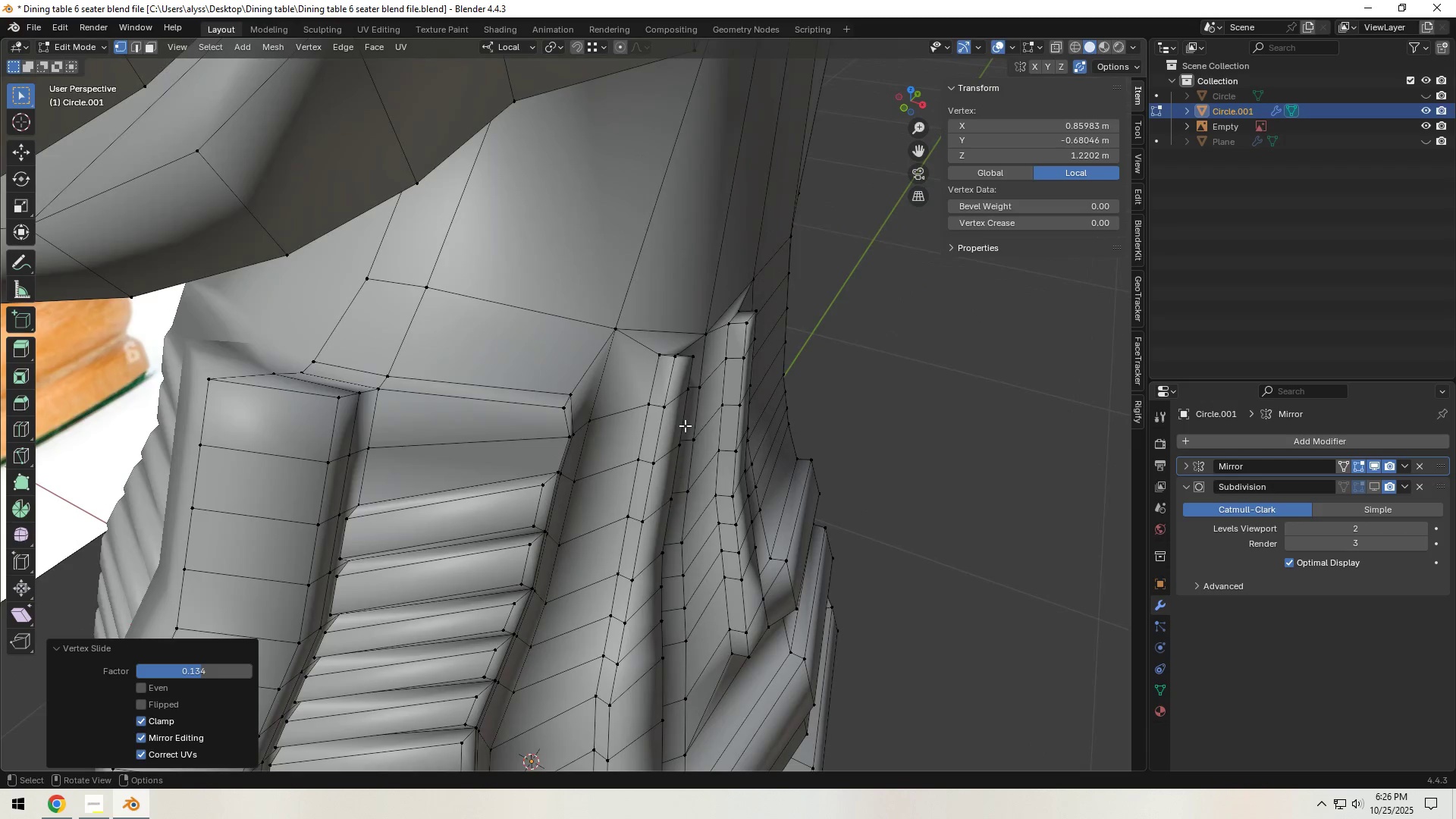 
key(2)
 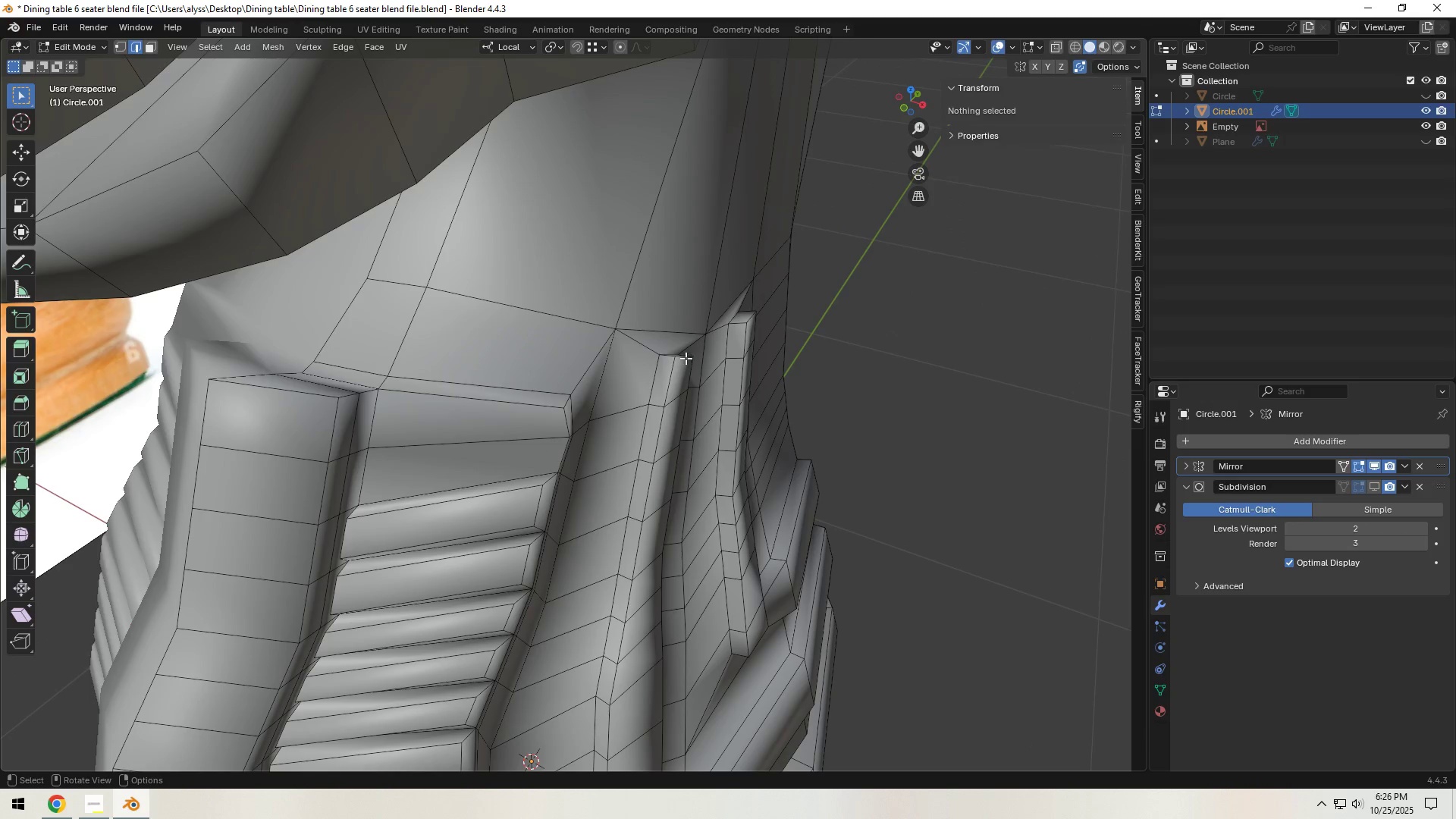 
left_click([686, 357])
 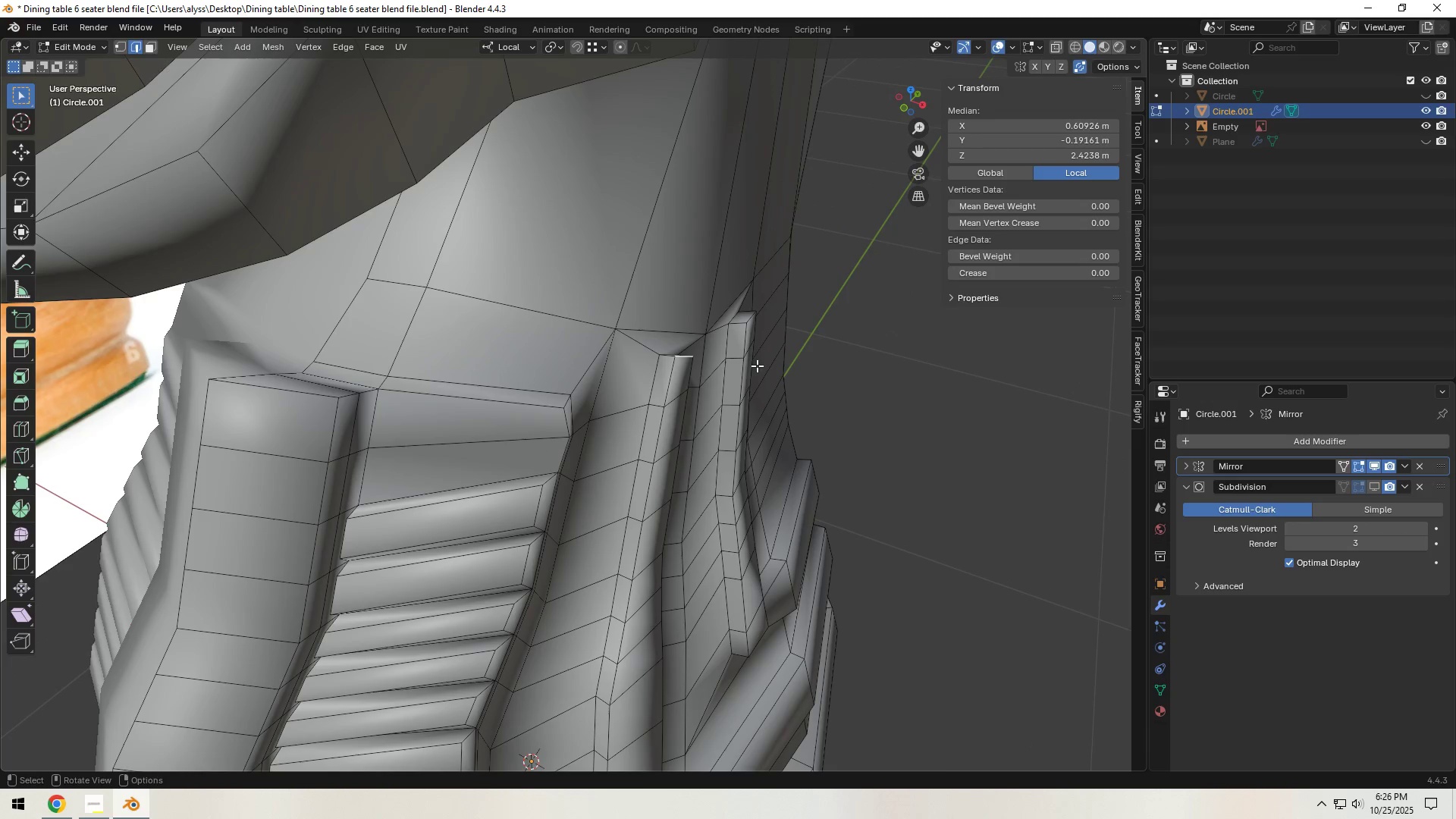 
type(gg)
 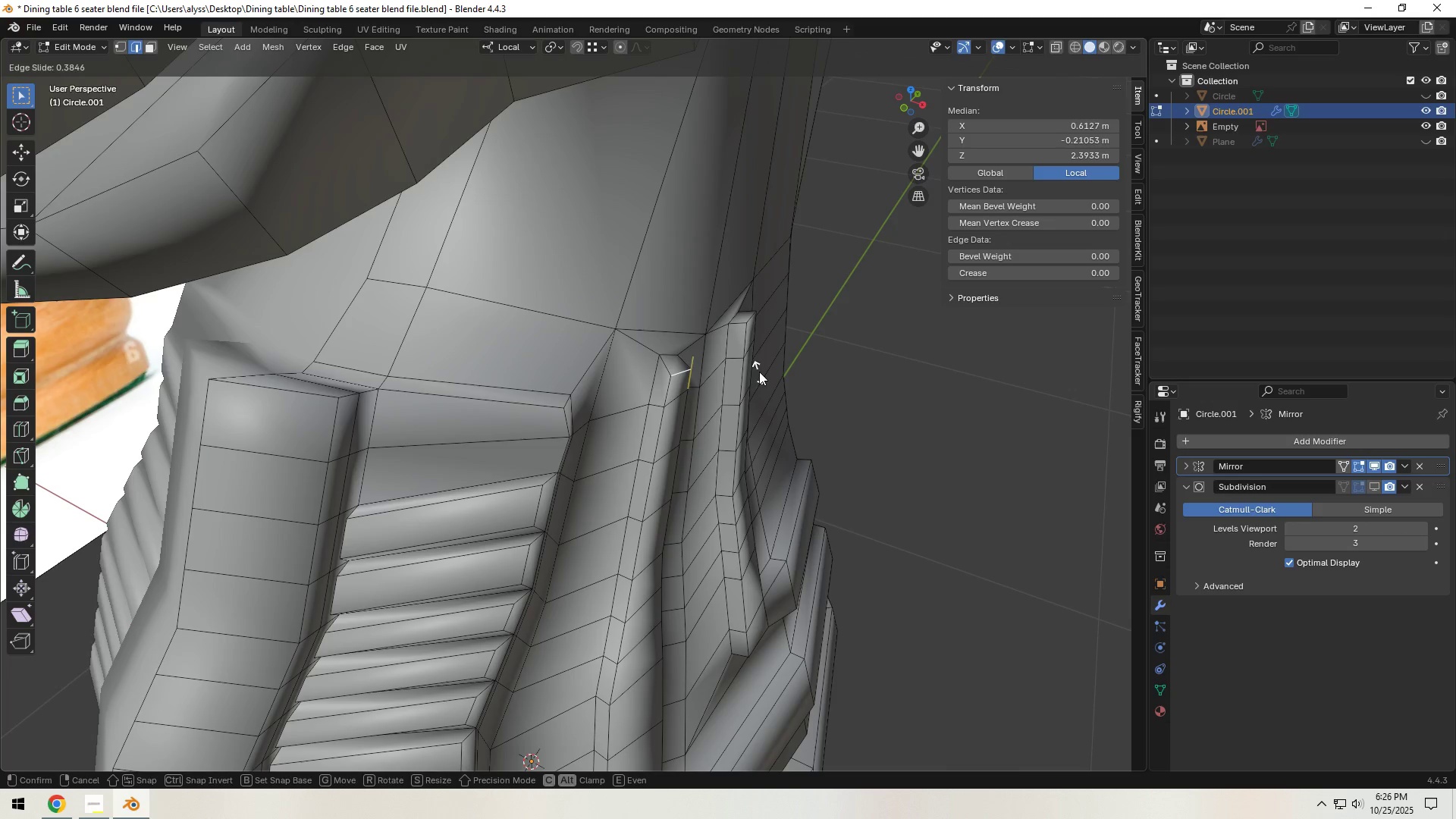 
left_click([759, 372])
 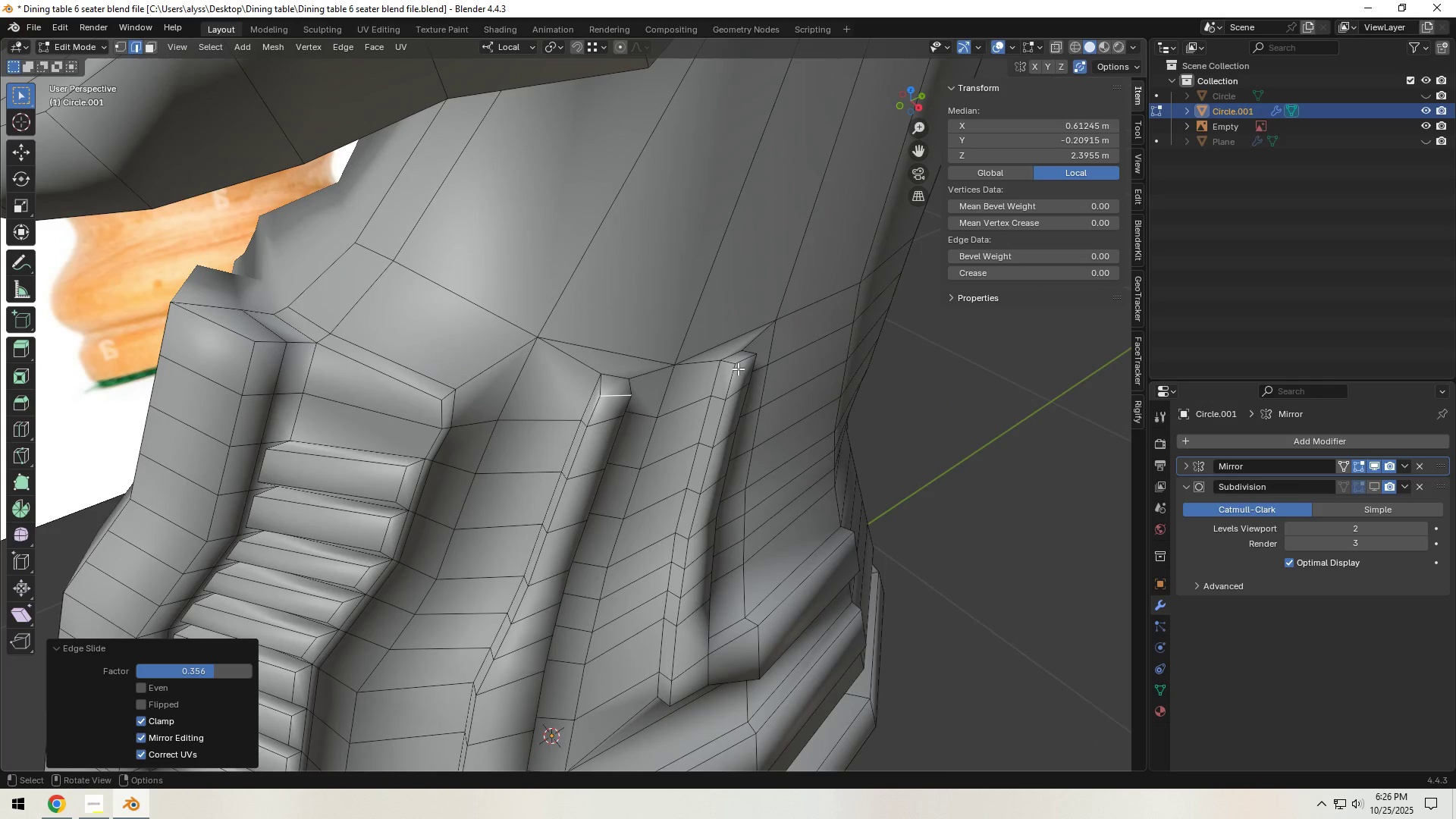 
left_click([746, 362])
 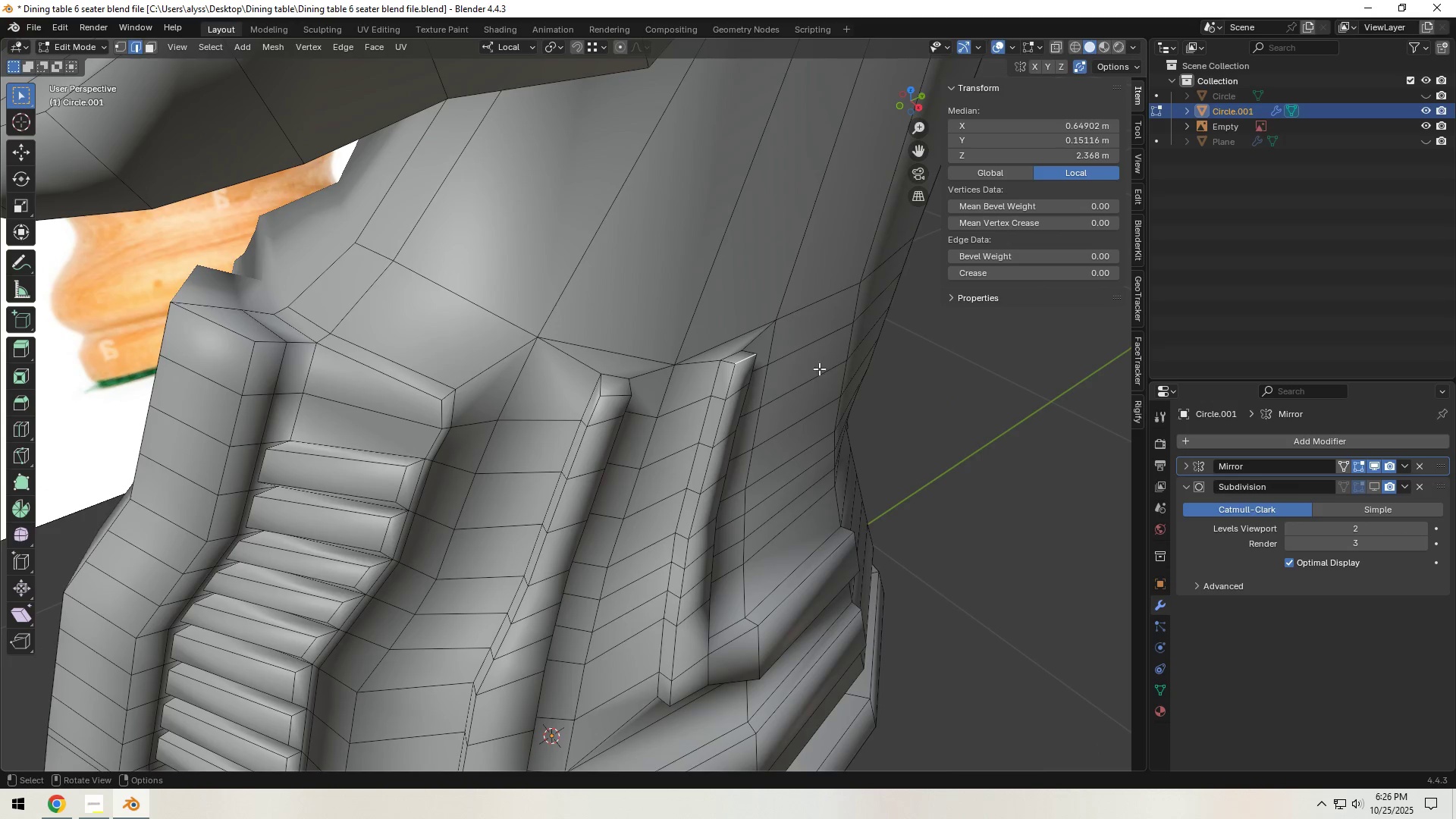 
type(gg)
 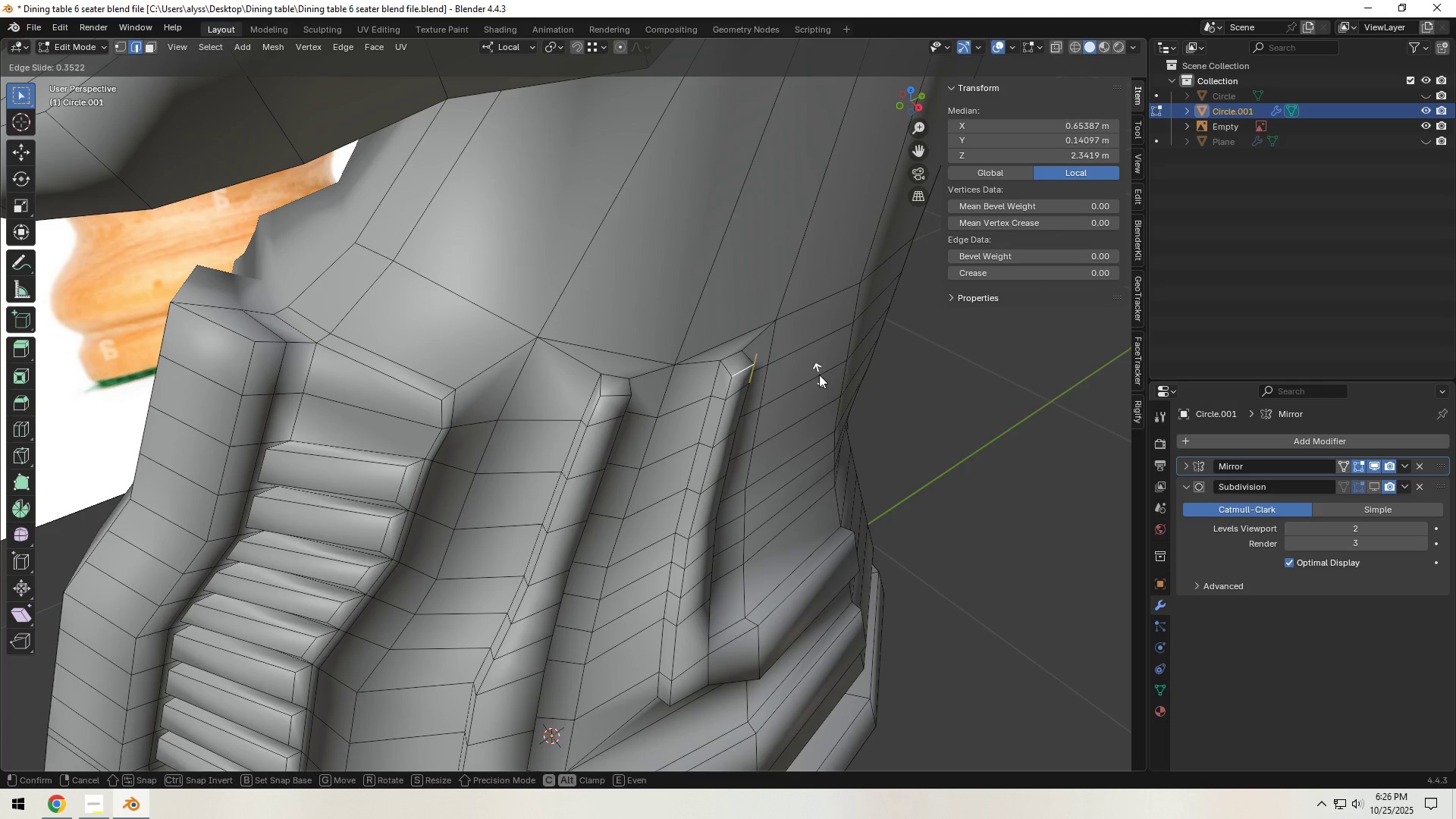 
left_click([819, 375])
 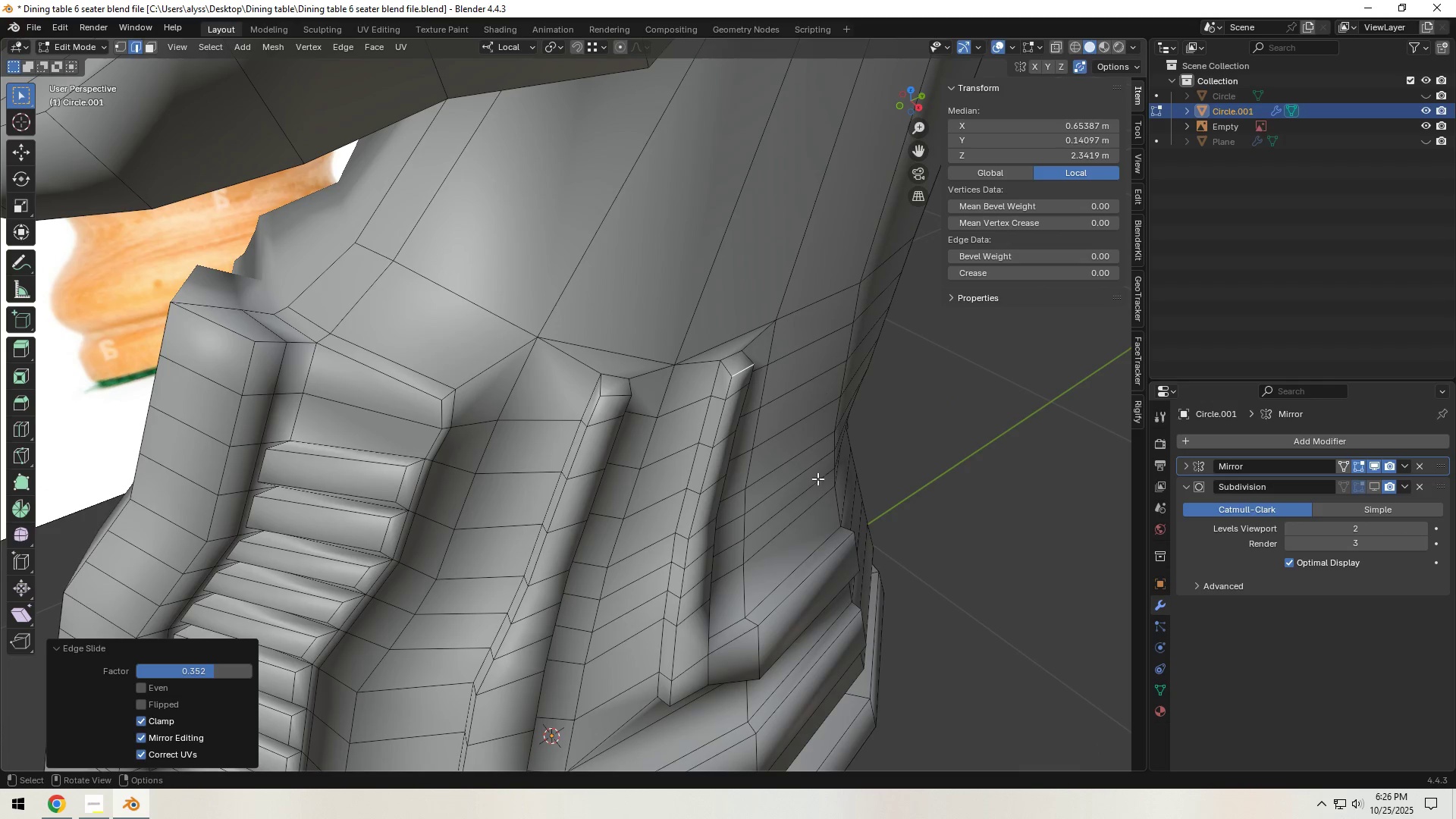 
scroll: coordinate [794, 560], scroll_direction: down, amount: 1.0
 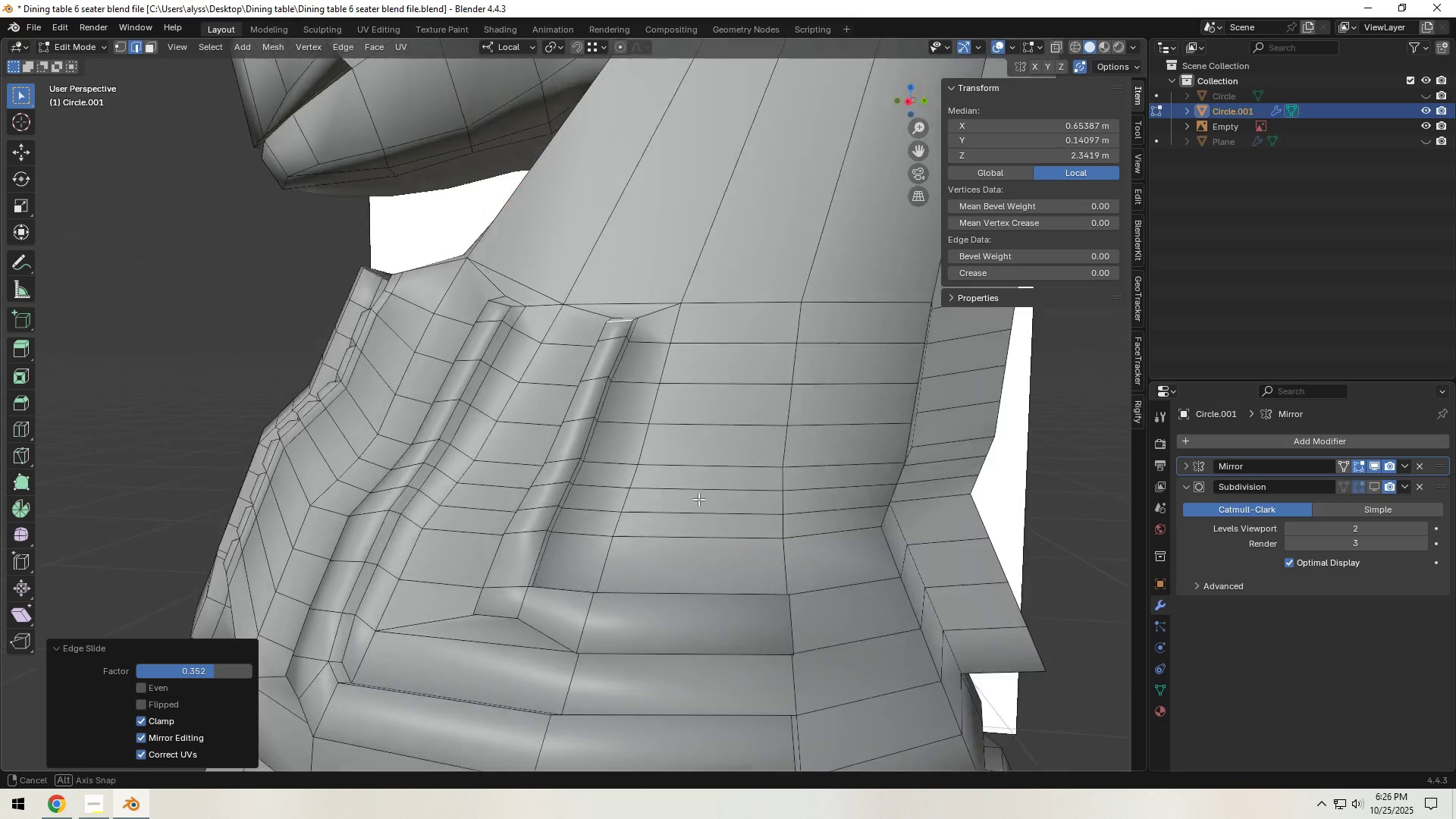 
hold_key(key=ShiftLeft, duration=0.51)
 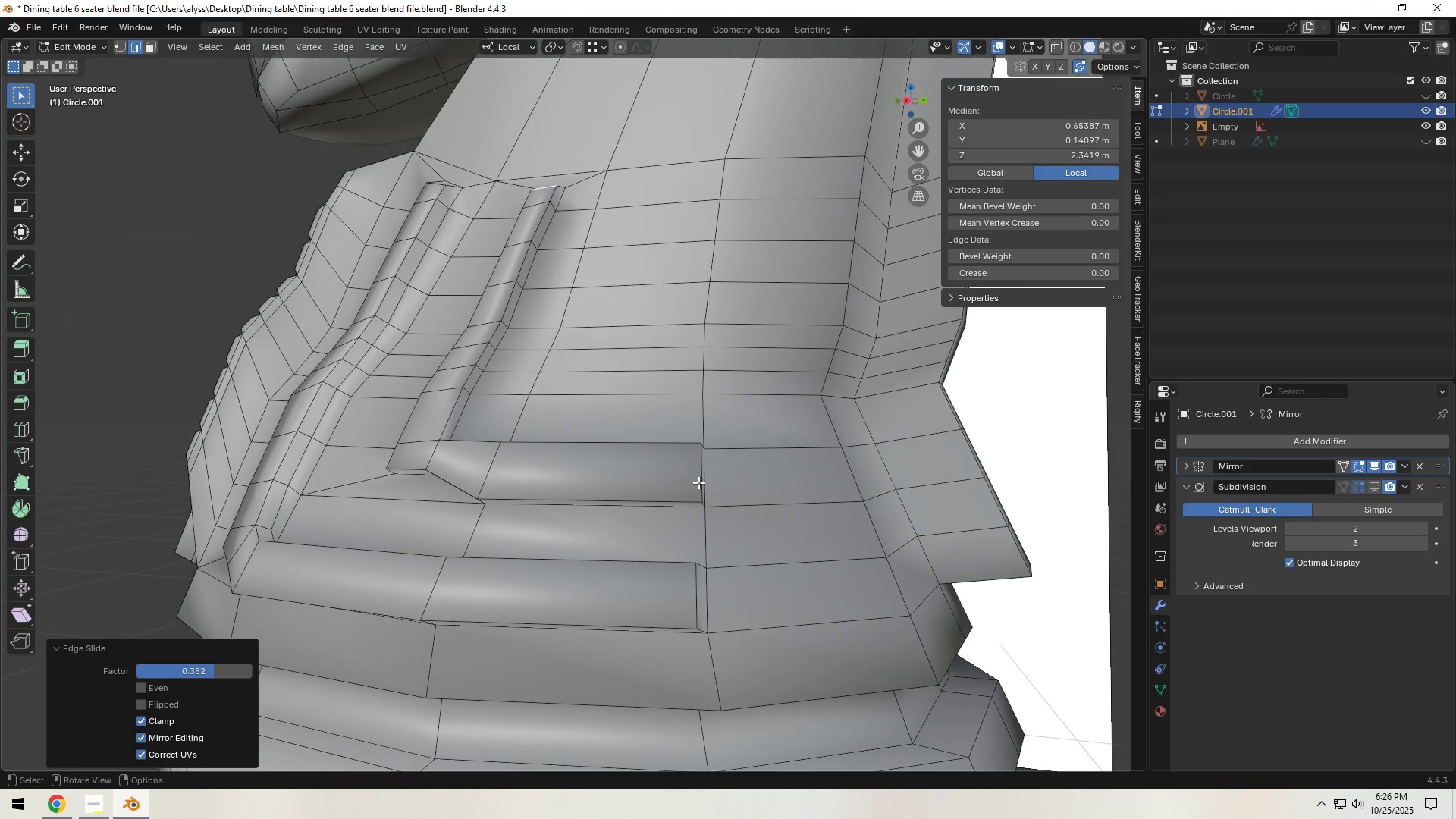 
left_click([698, 481])
 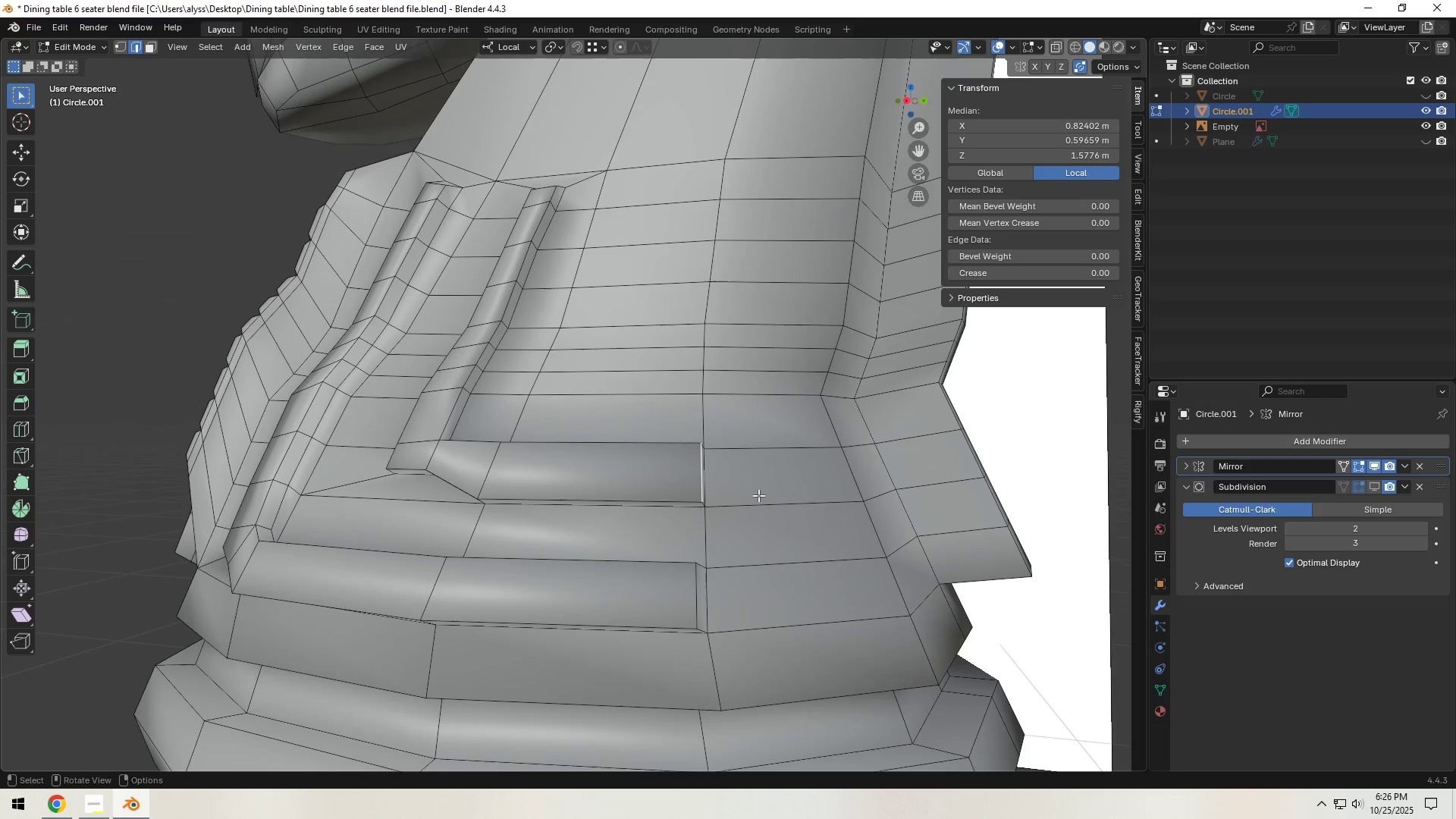 
type(gg)
 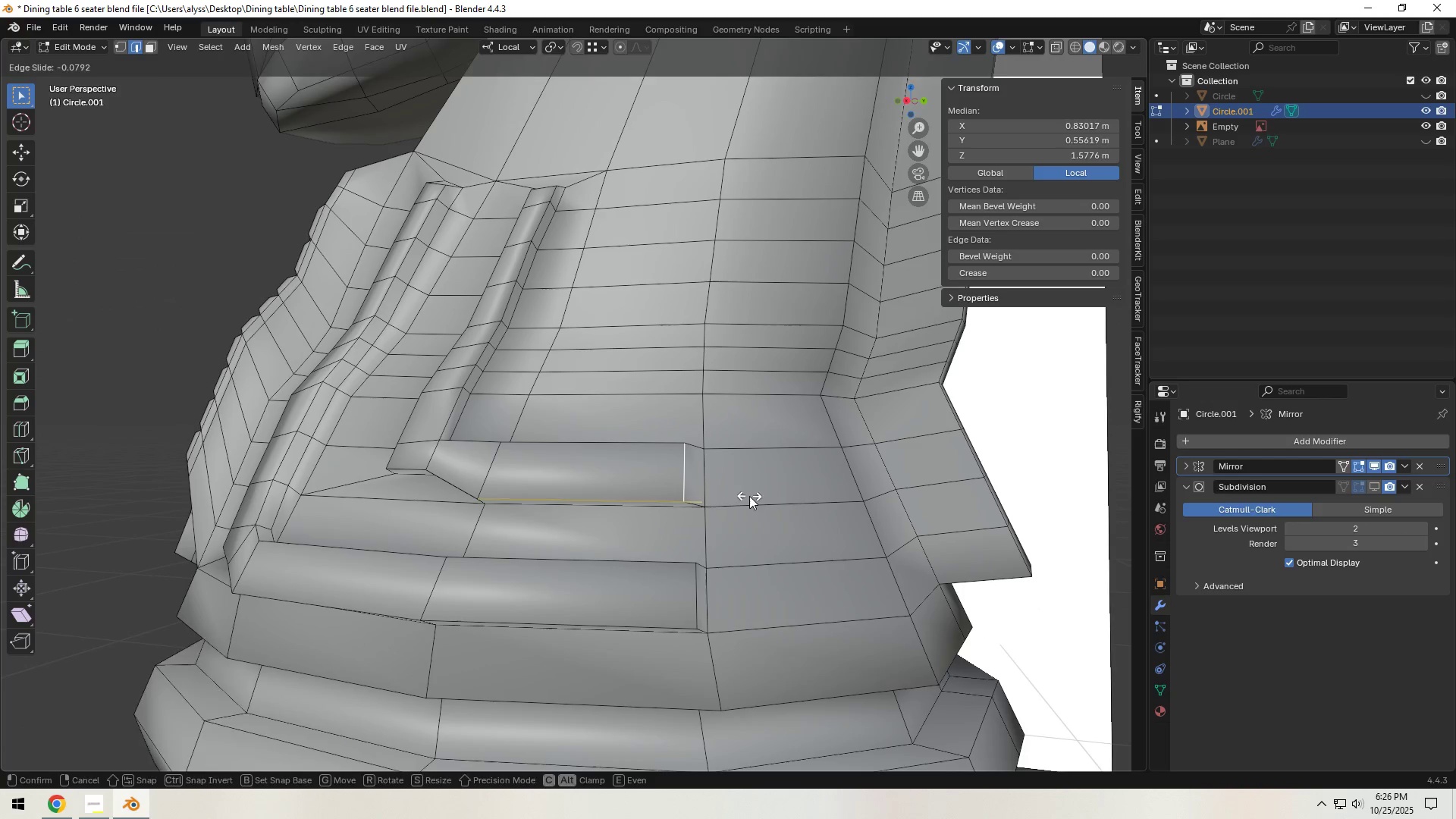 
left_click([749, 496])
 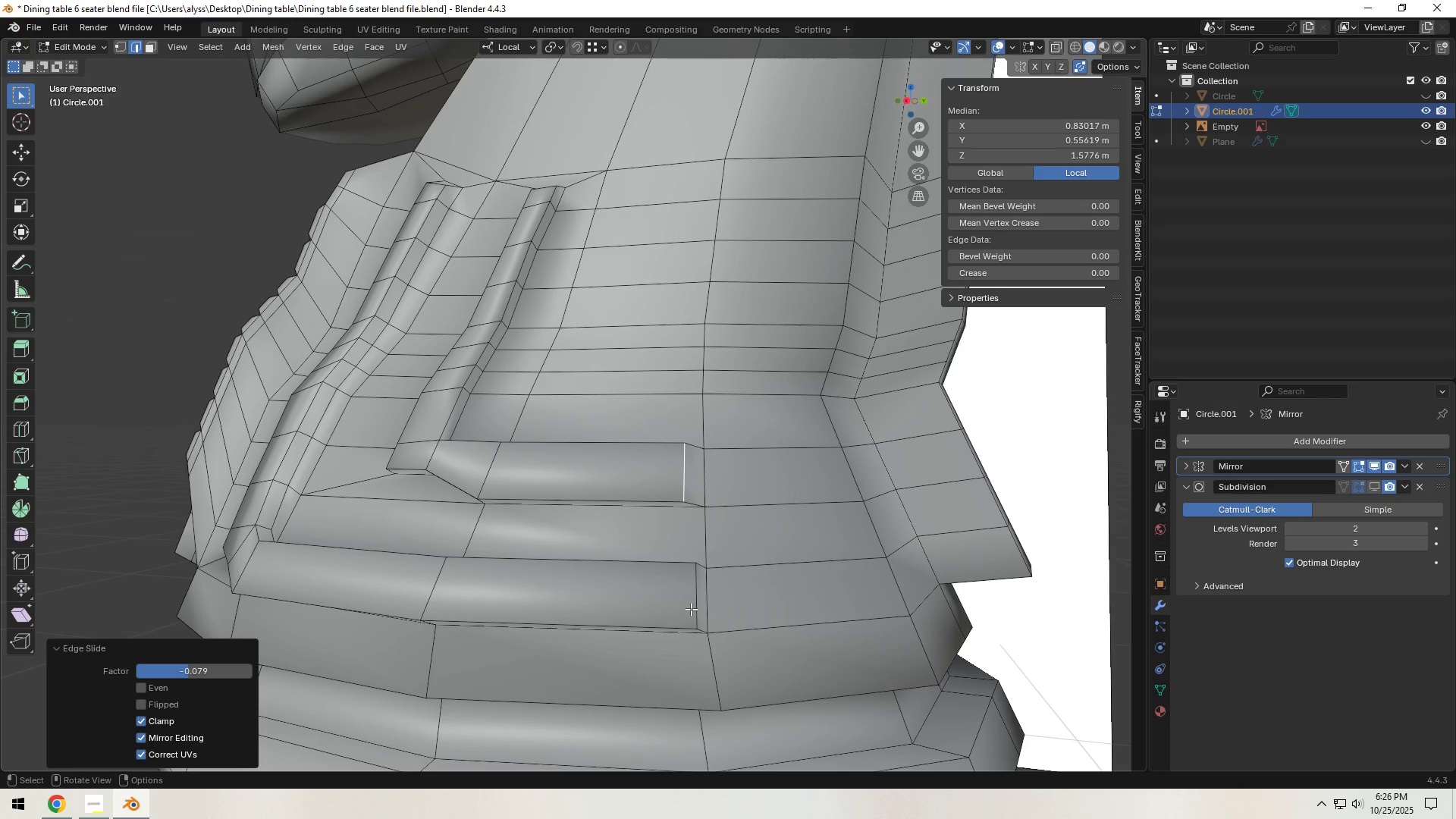 
left_click([691, 609])
 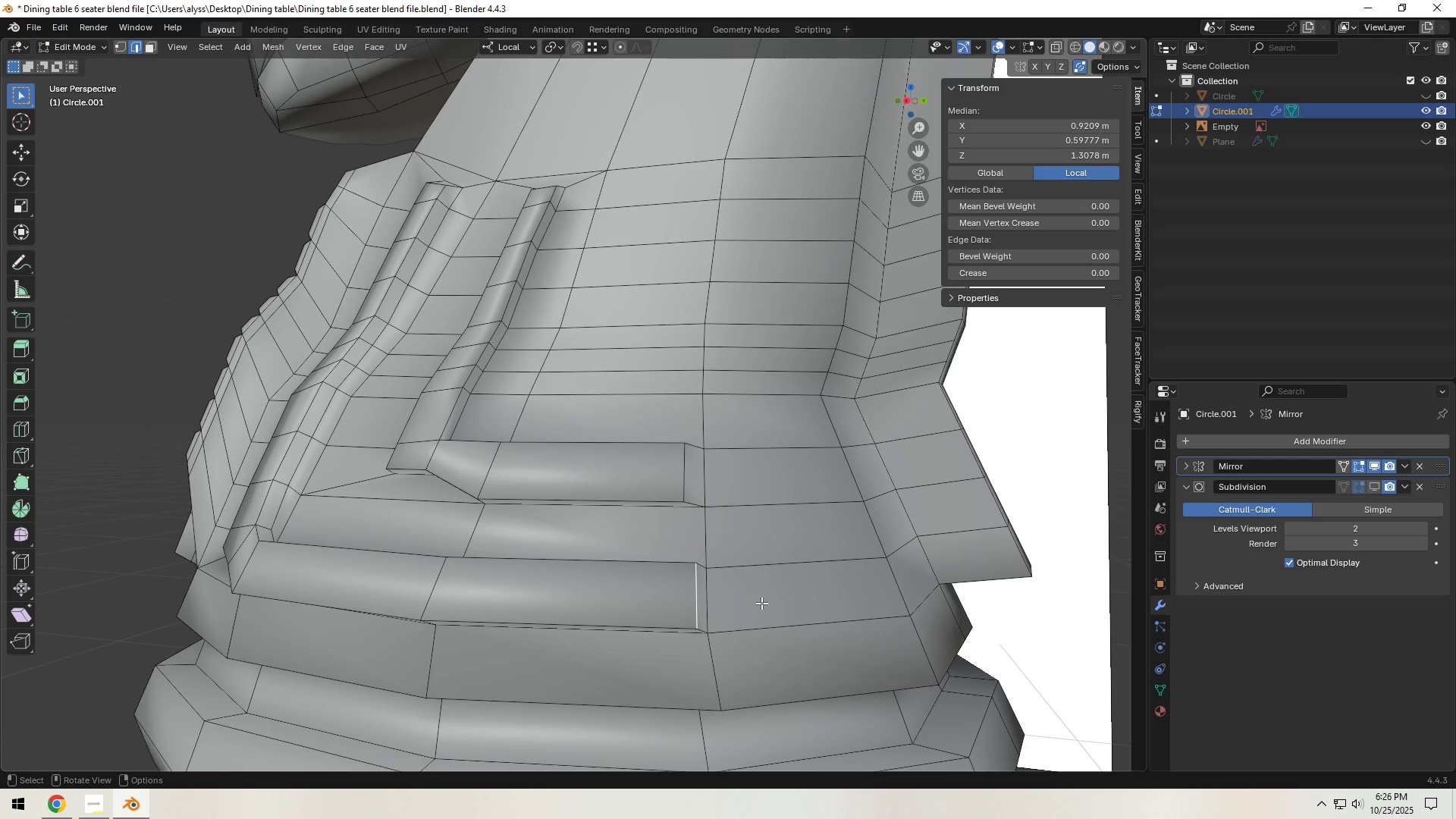 
type(gg)
 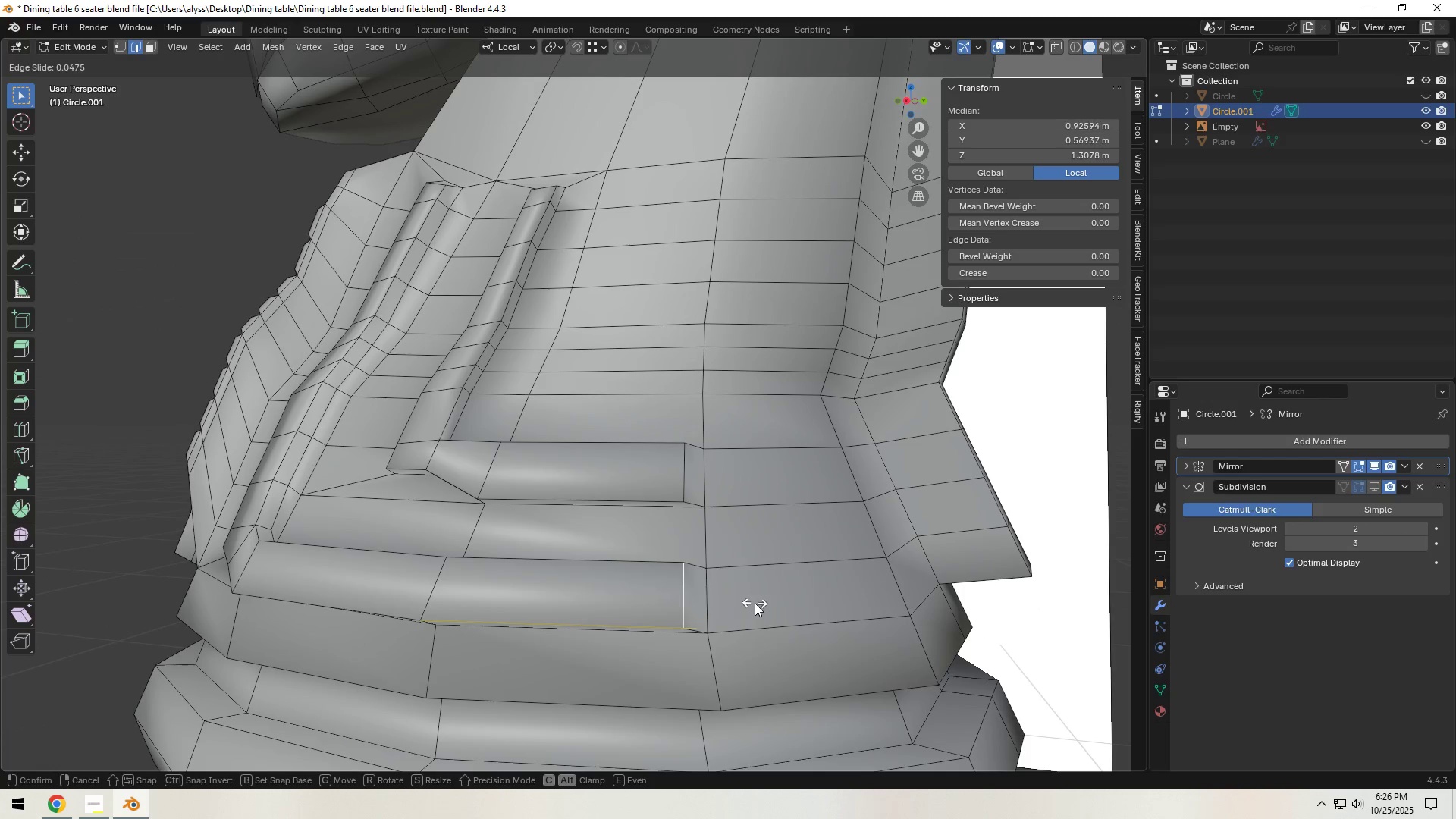 
left_click([755, 603])
 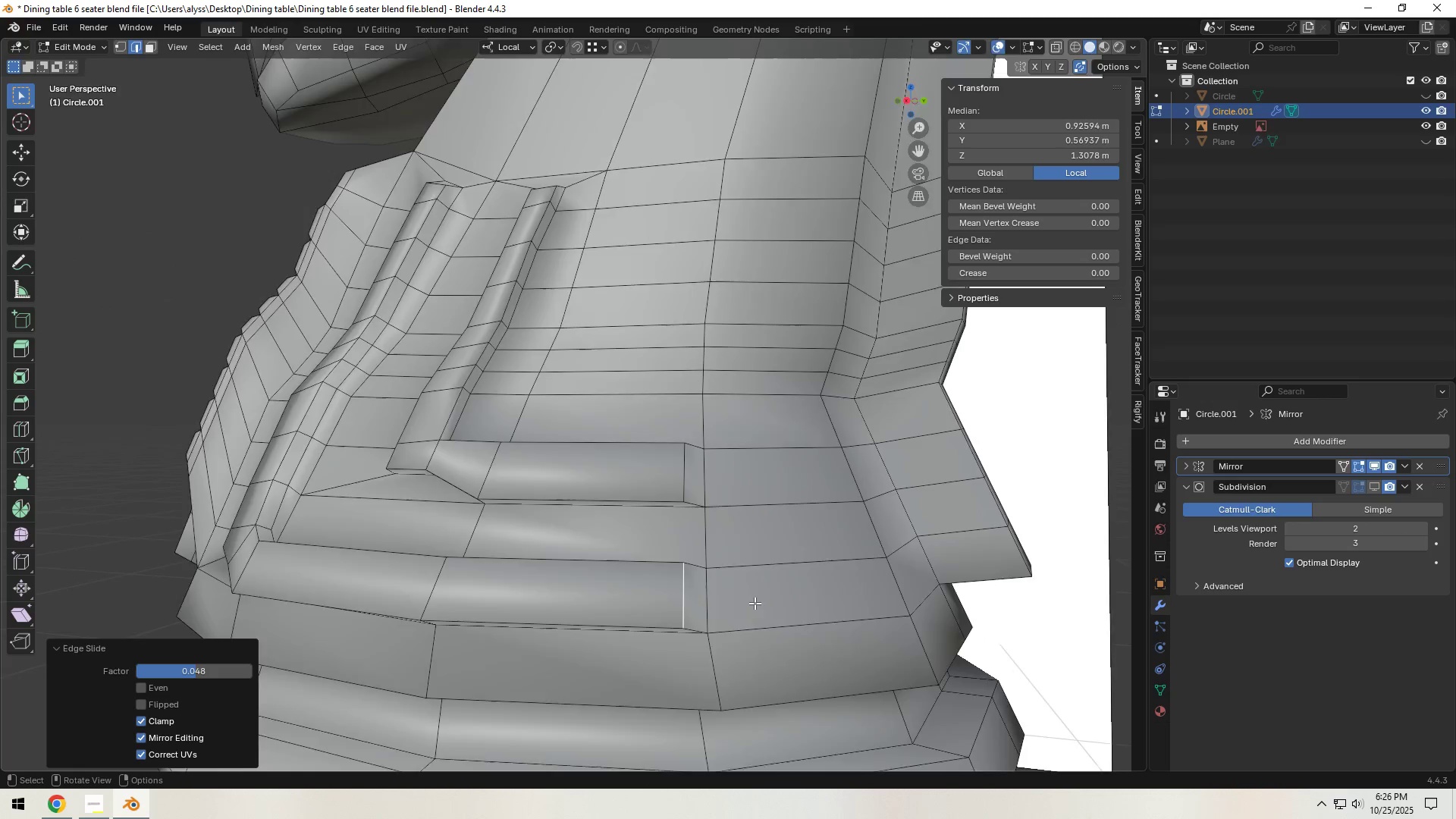 
scroll: coordinate [823, 598], scroll_direction: down, amount: 5.0
 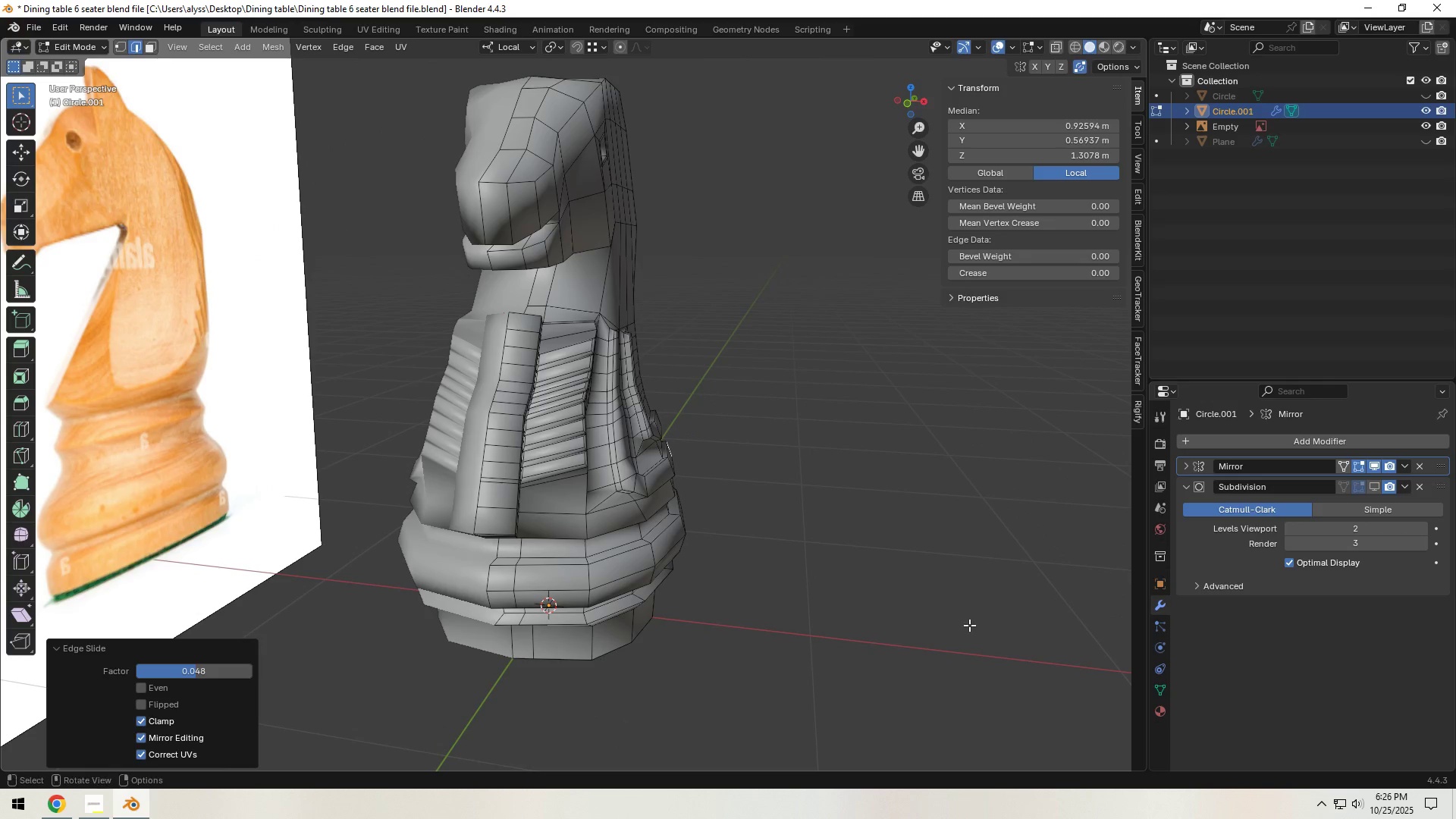 
key(Tab)
 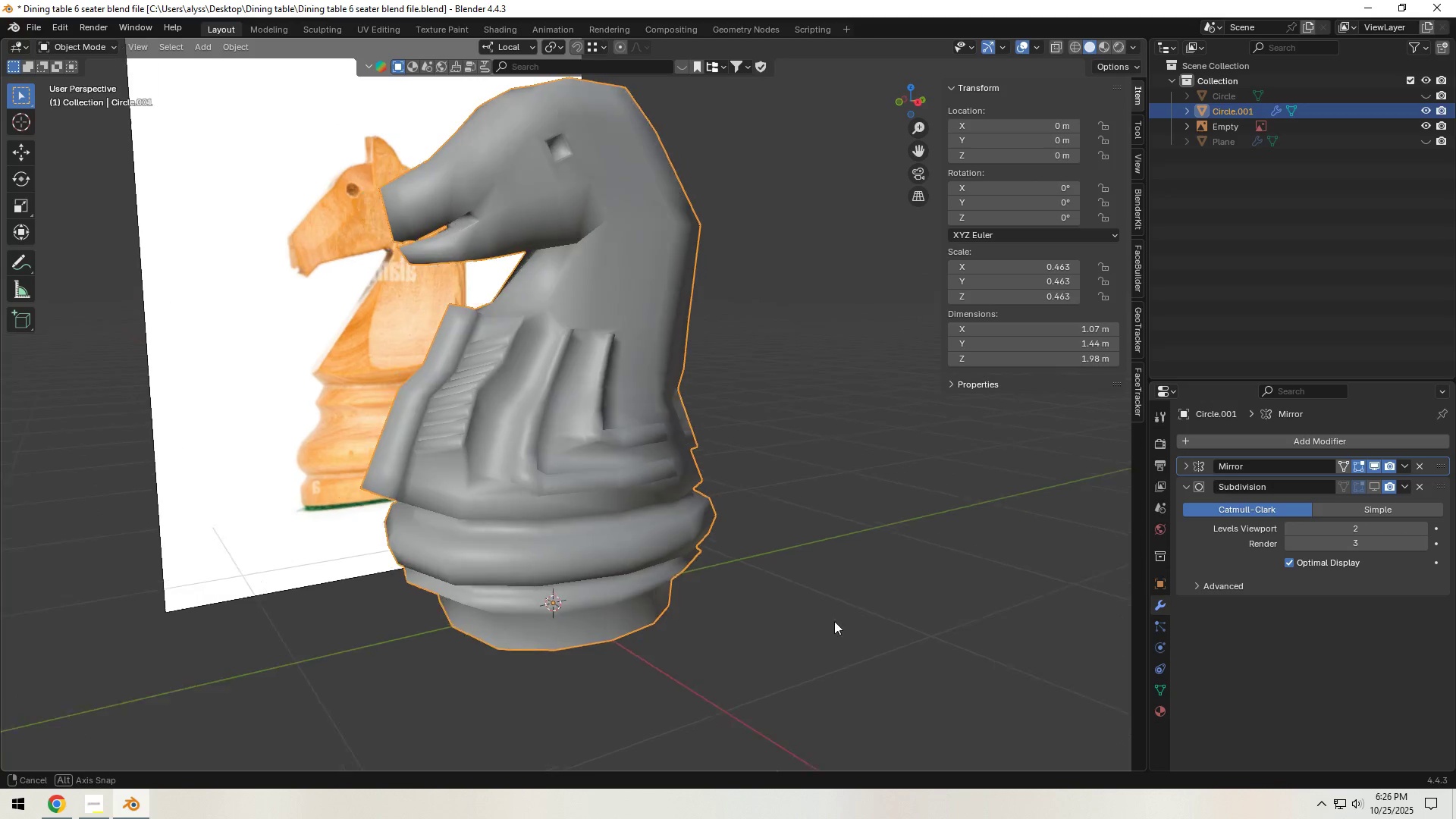 
scroll: coordinate [845, 623], scroll_direction: up, amount: 4.0
 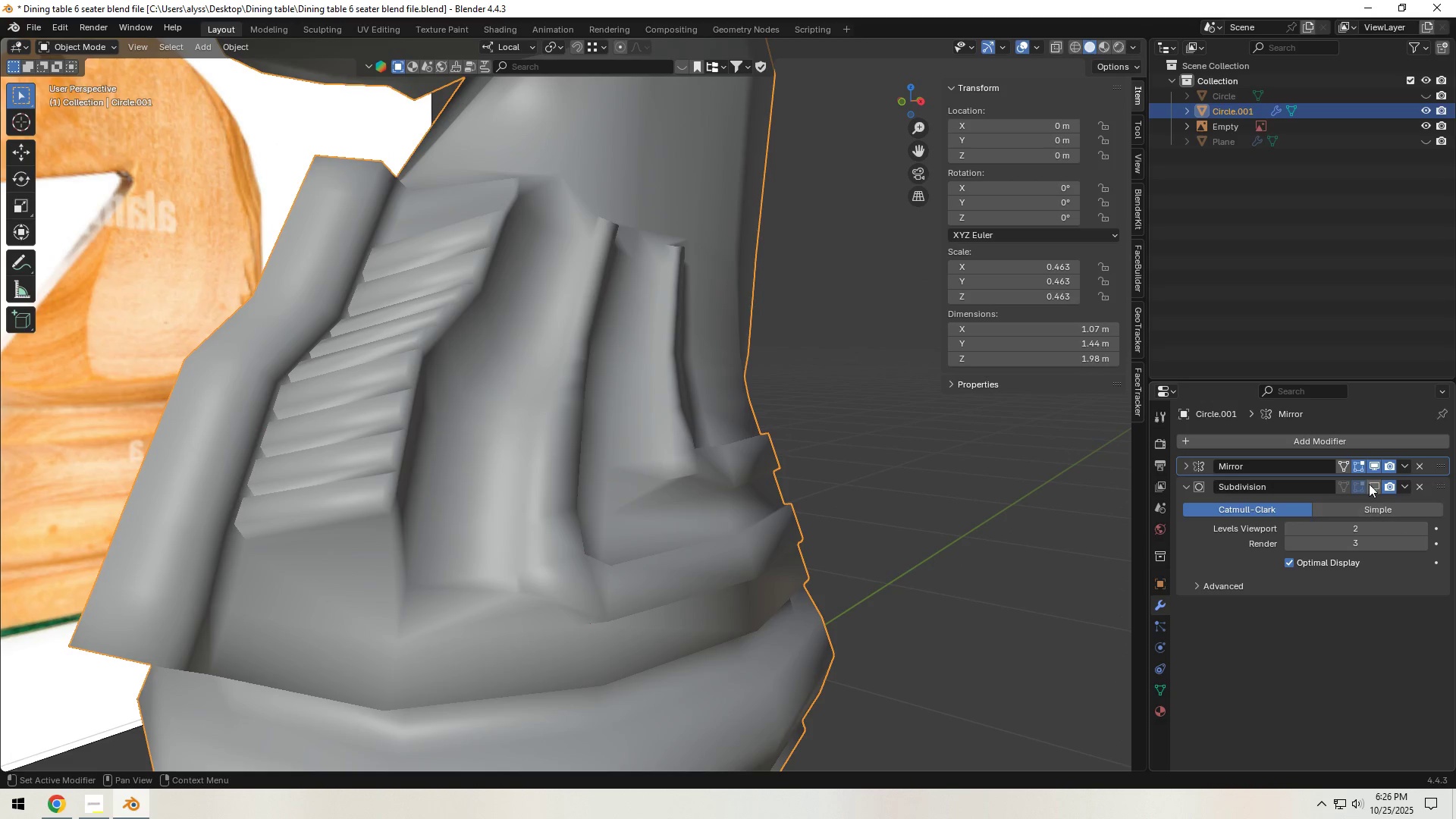 
left_click([1374, 484])
 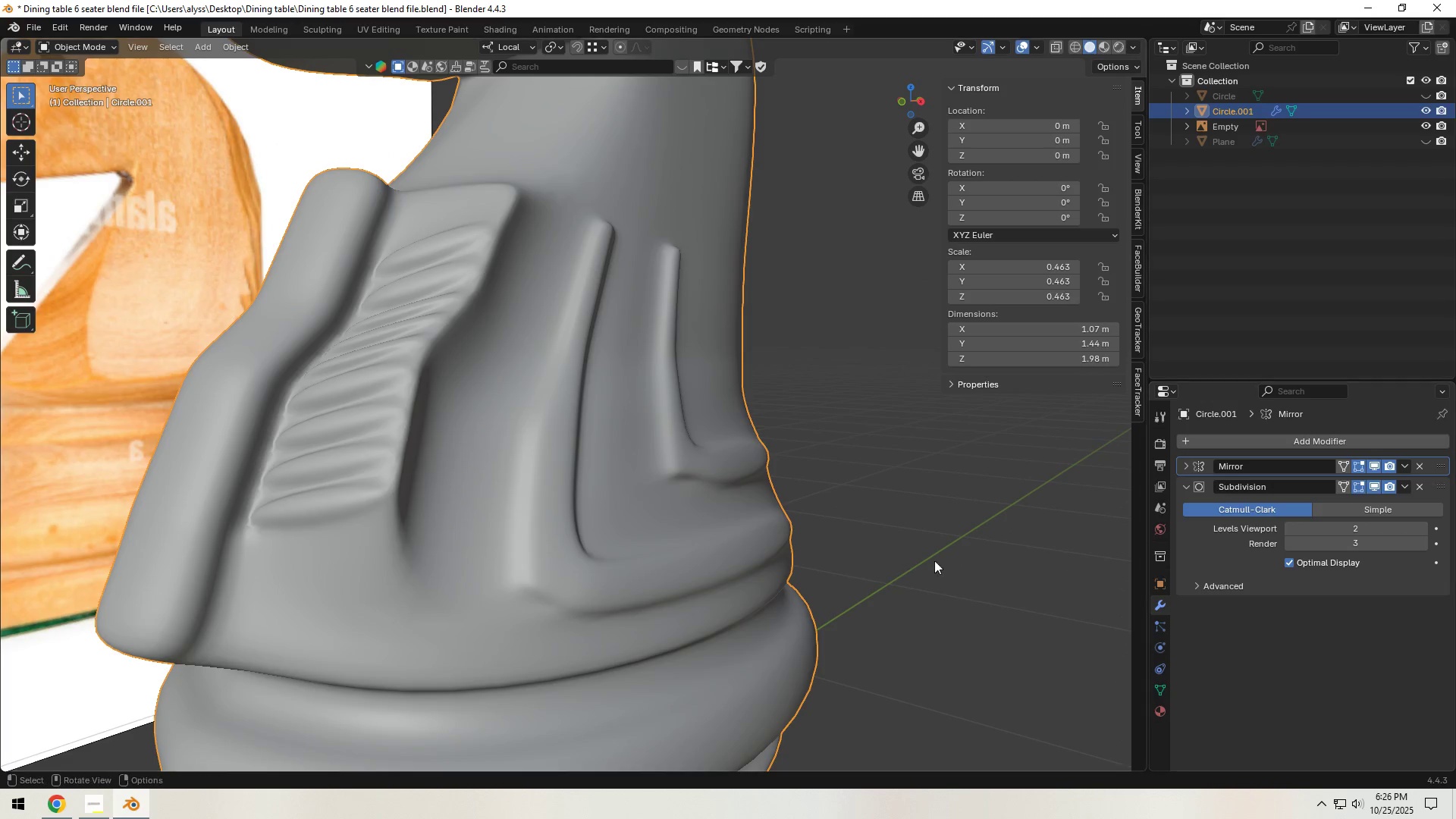 
scroll: coordinate [836, 585], scroll_direction: down, amount: 9.0
 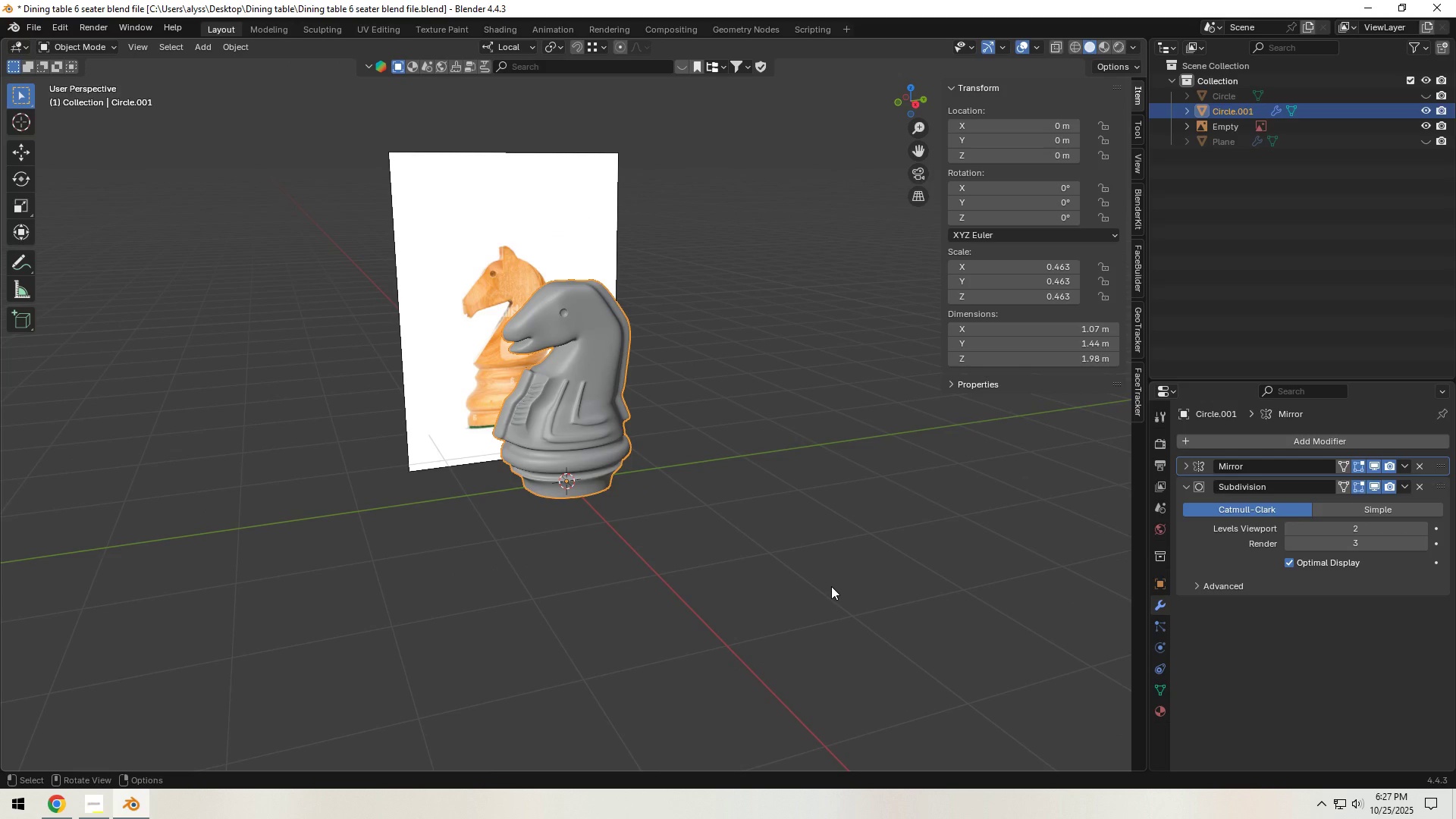 
left_click([824, 566])
 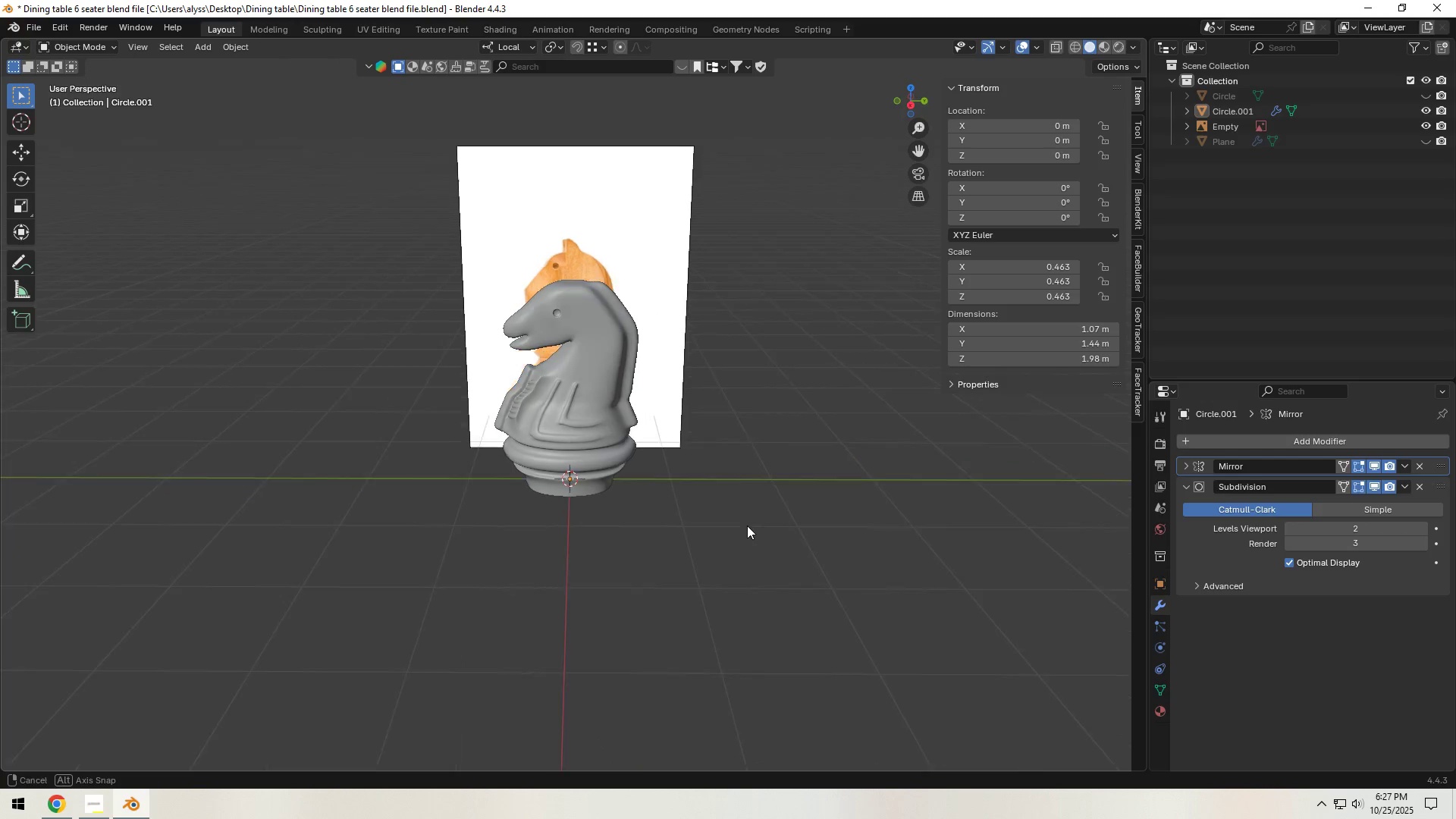 
key(Tab)
 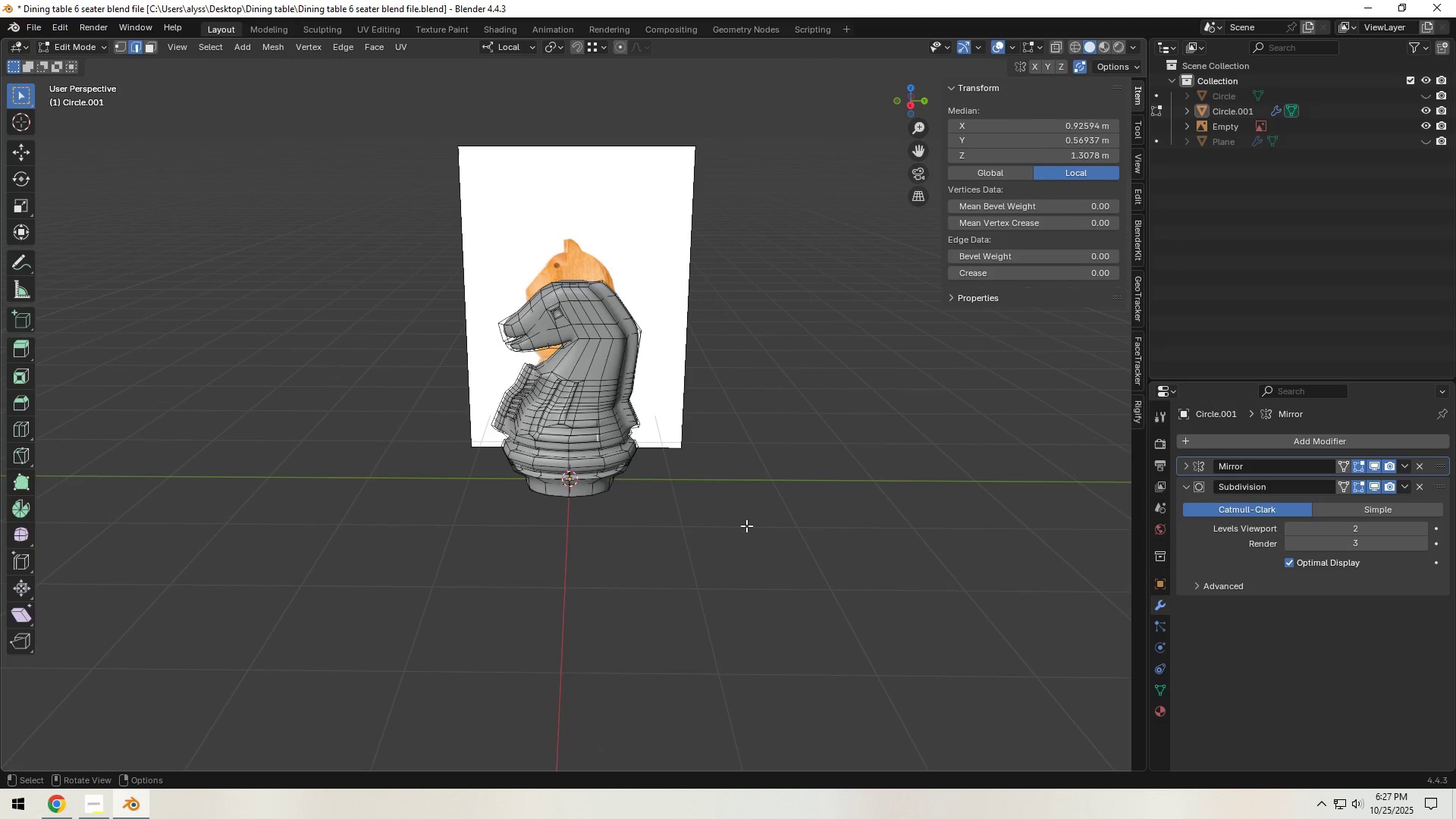 
key(Tab)
 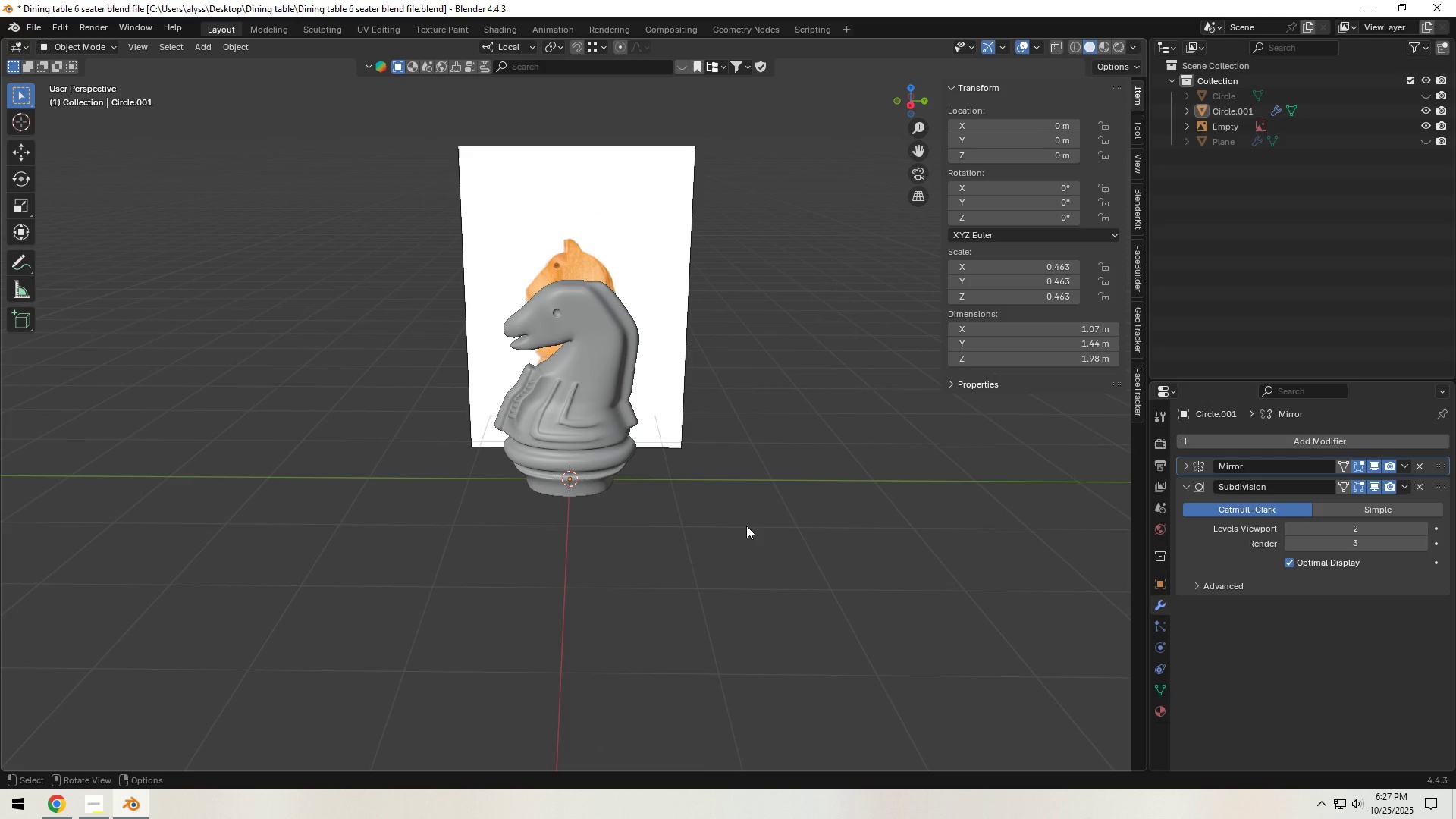 
left_click([746, 526])
 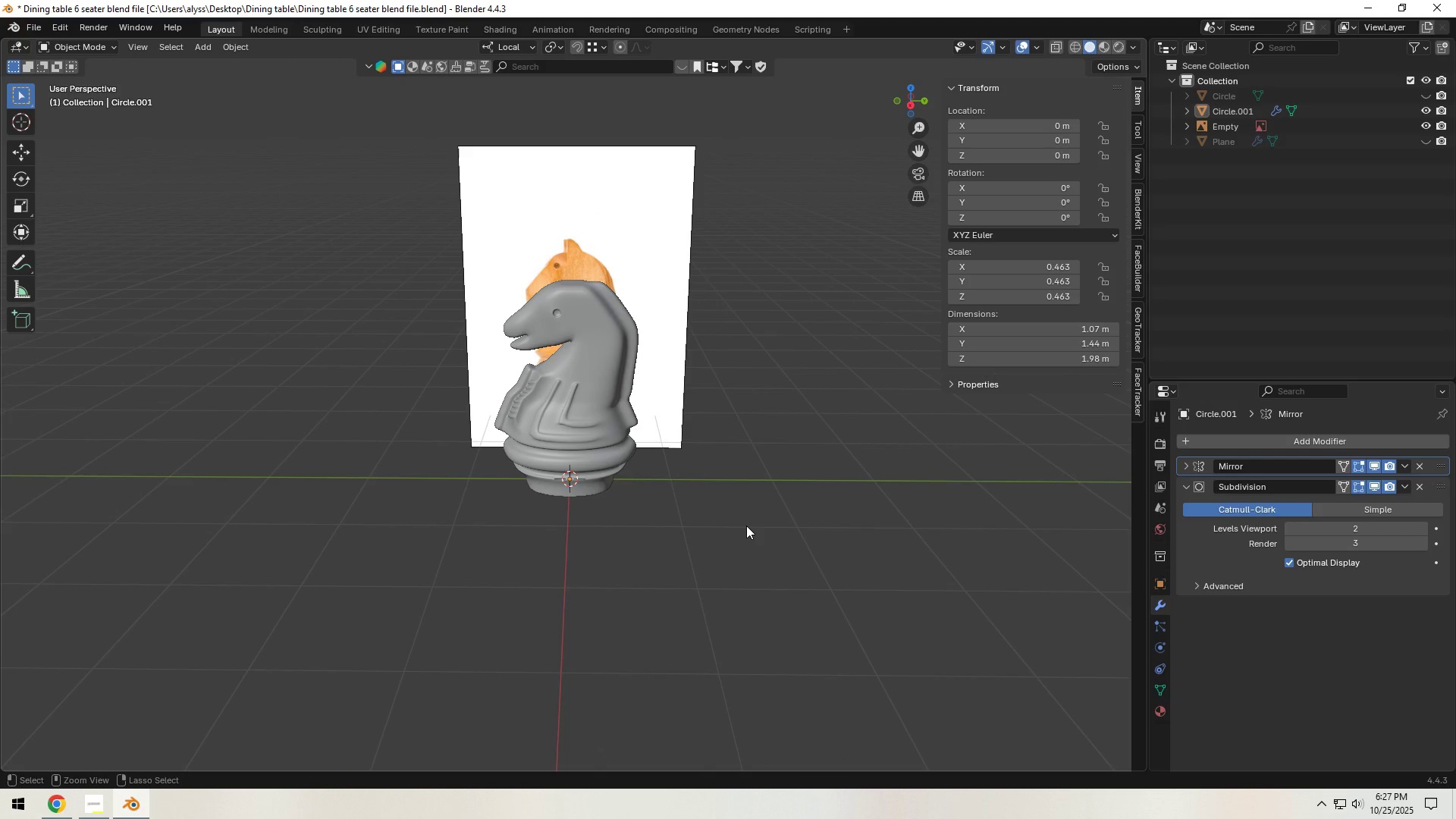 
key(Control+S)
 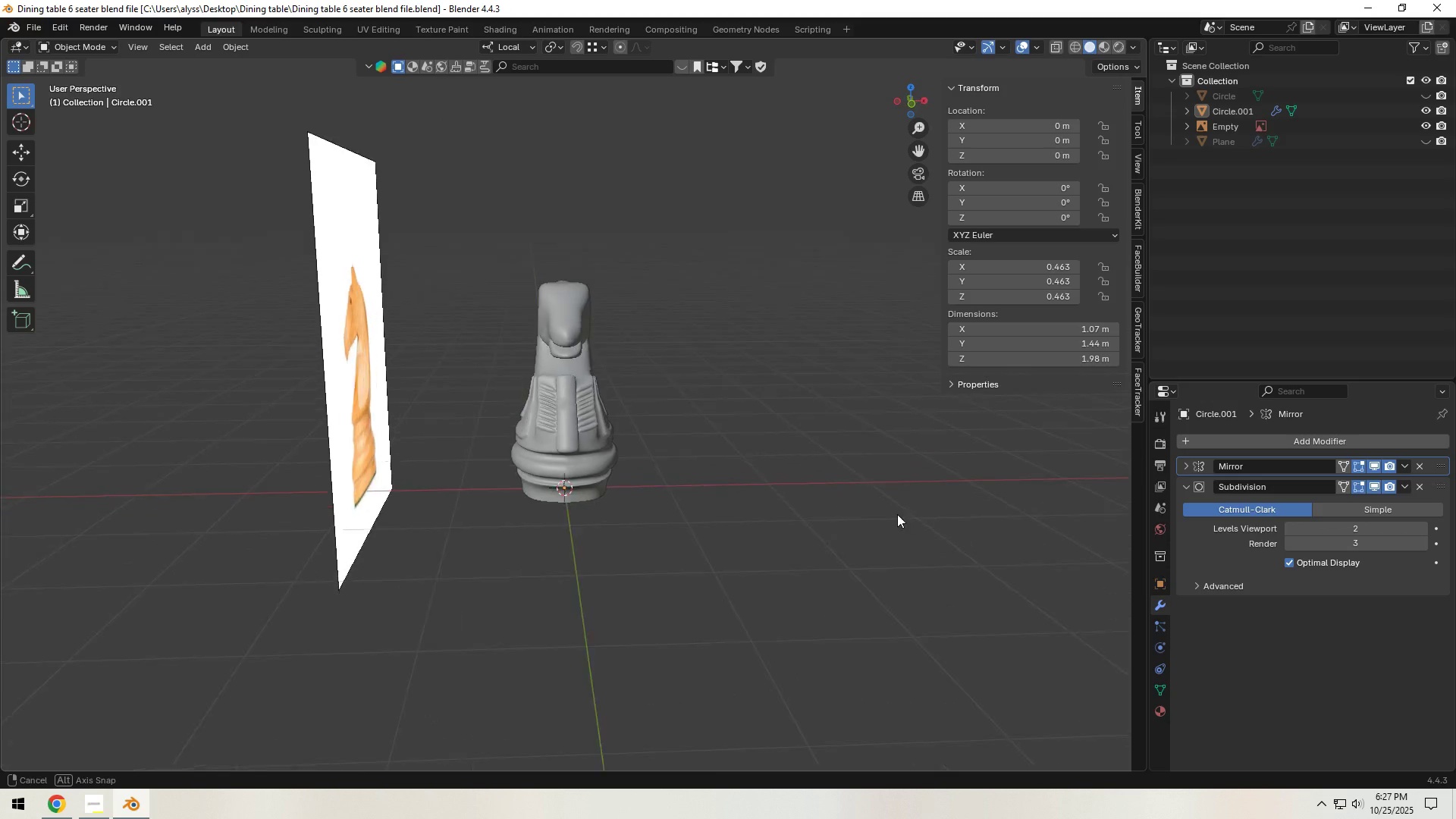 
wait(10.55)
 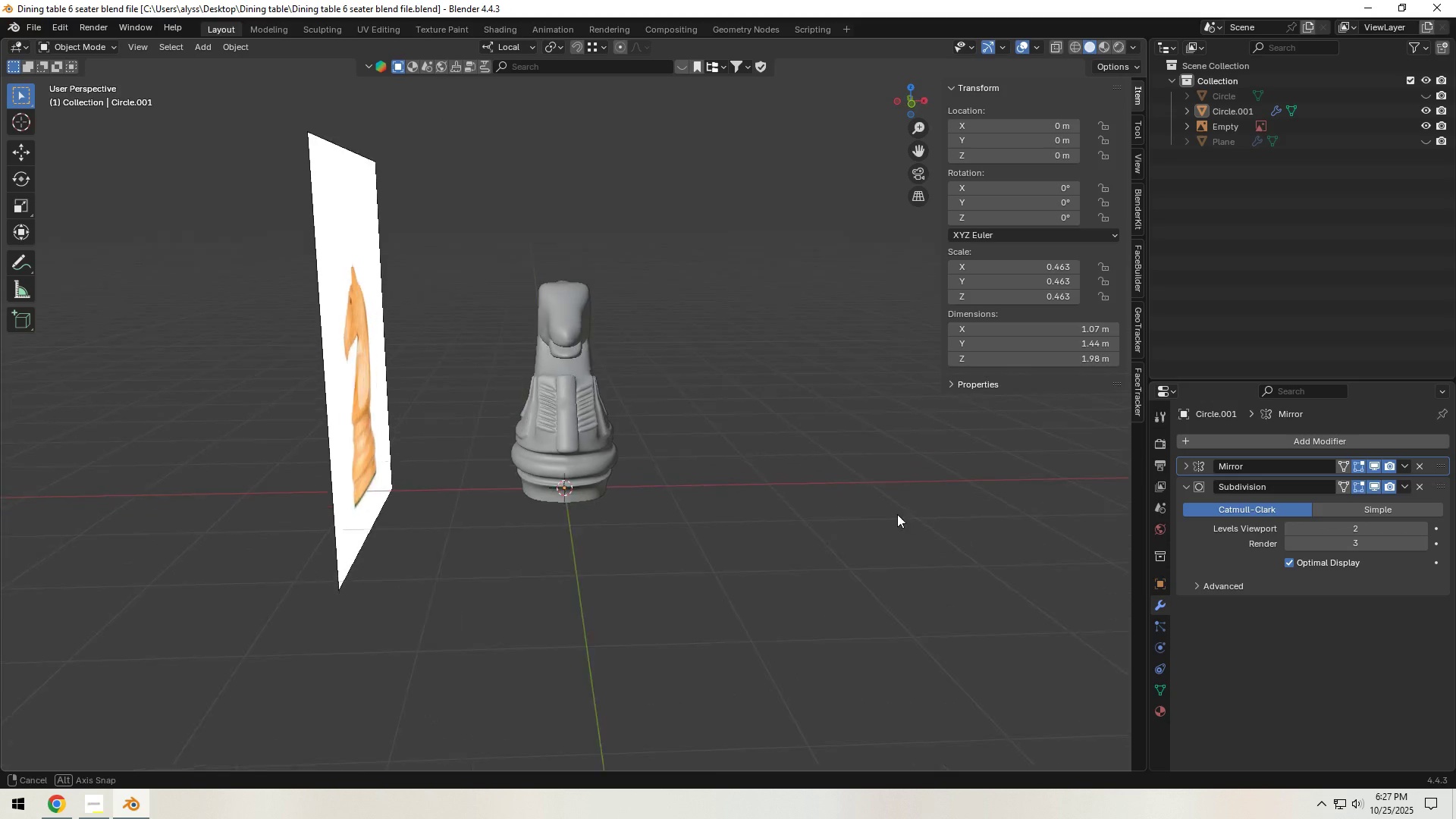 
left_click([64, 803])
 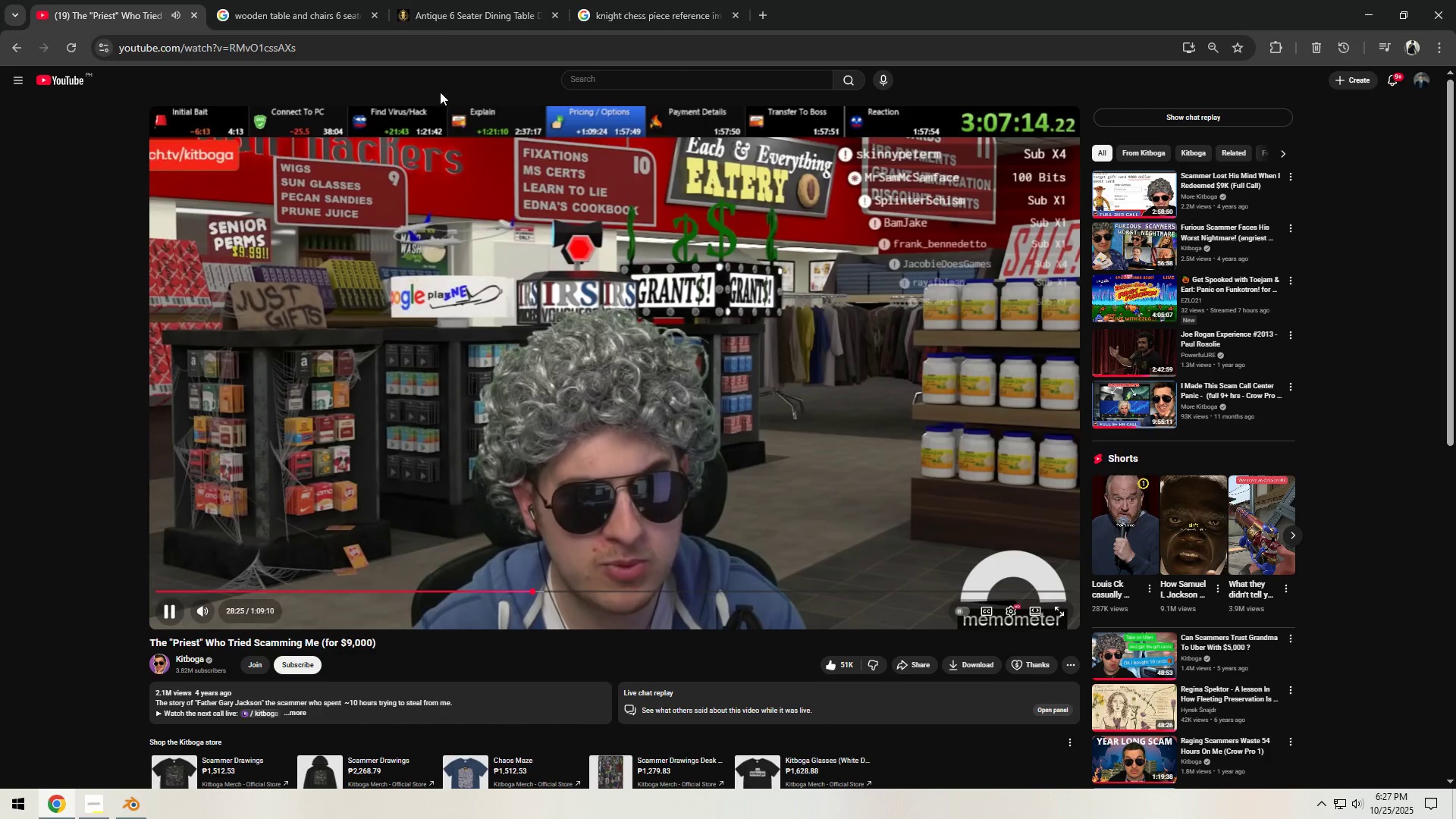 
left_click([440, 20])
 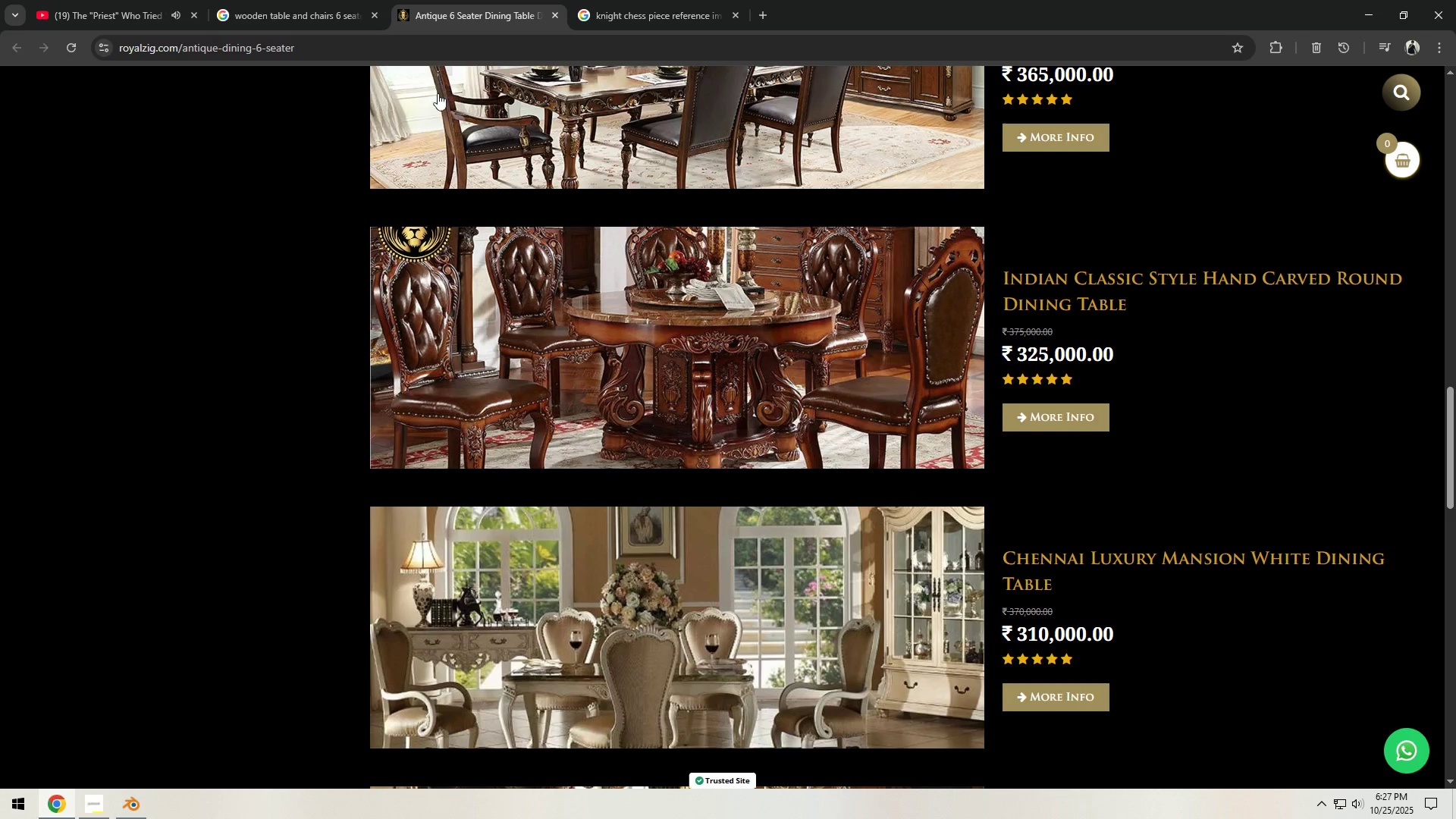 
scroll: coordinate [584, 249], scroll_direction: up, amount: 13.0
 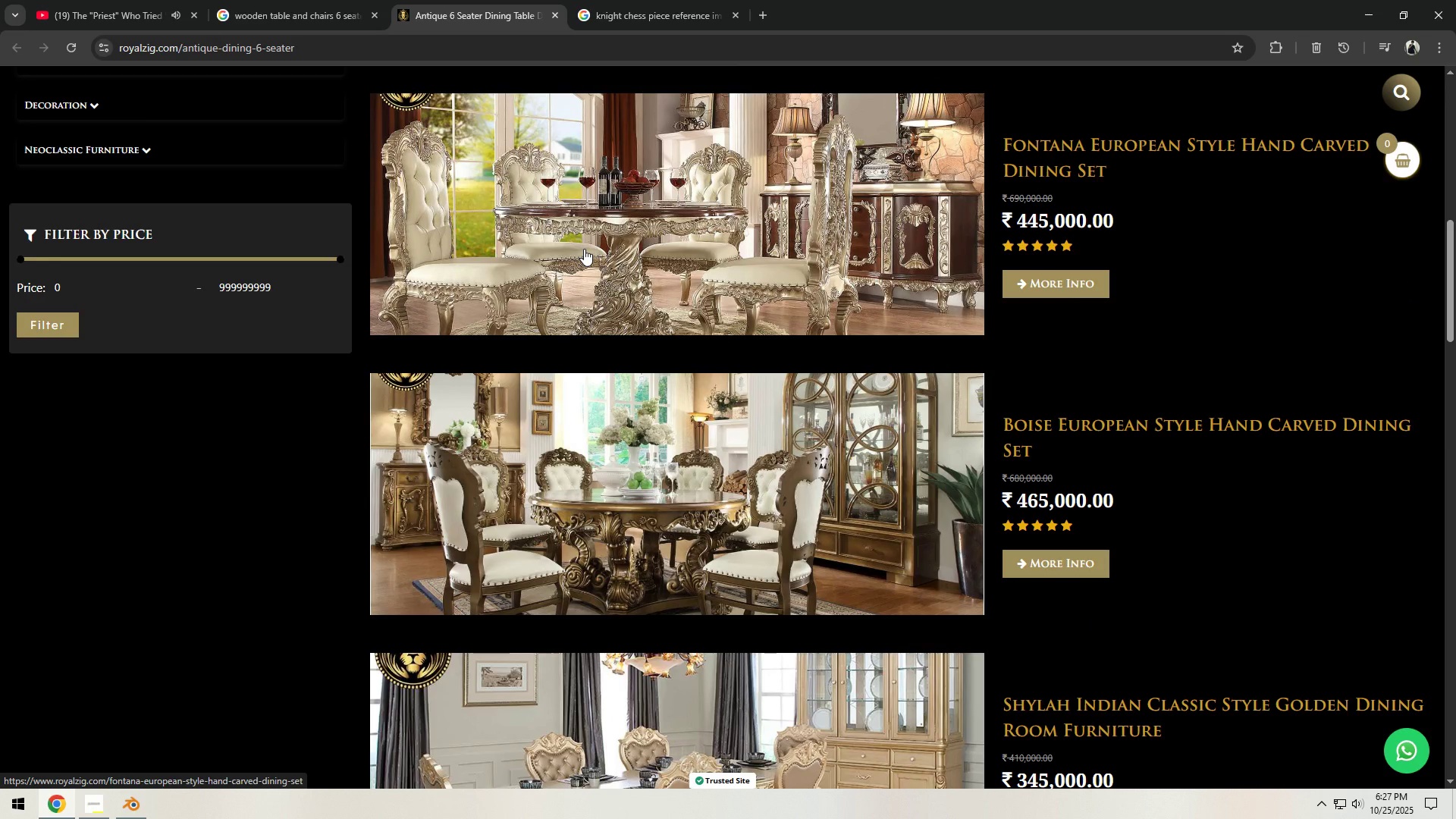 
wait(5.57)
 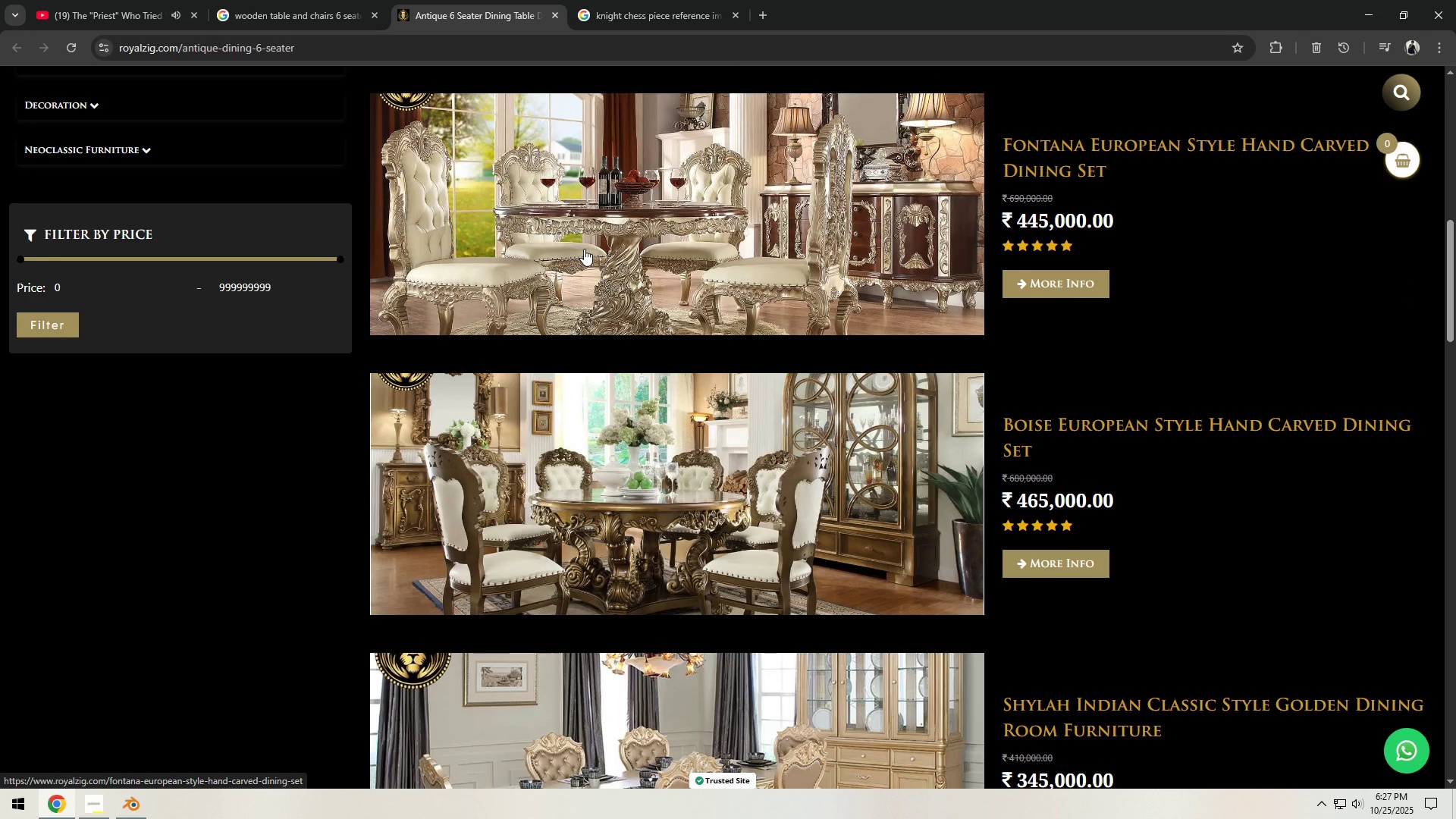 
scroll: coordinate [588, 253], scroll_direction: up, amount: 8.0
 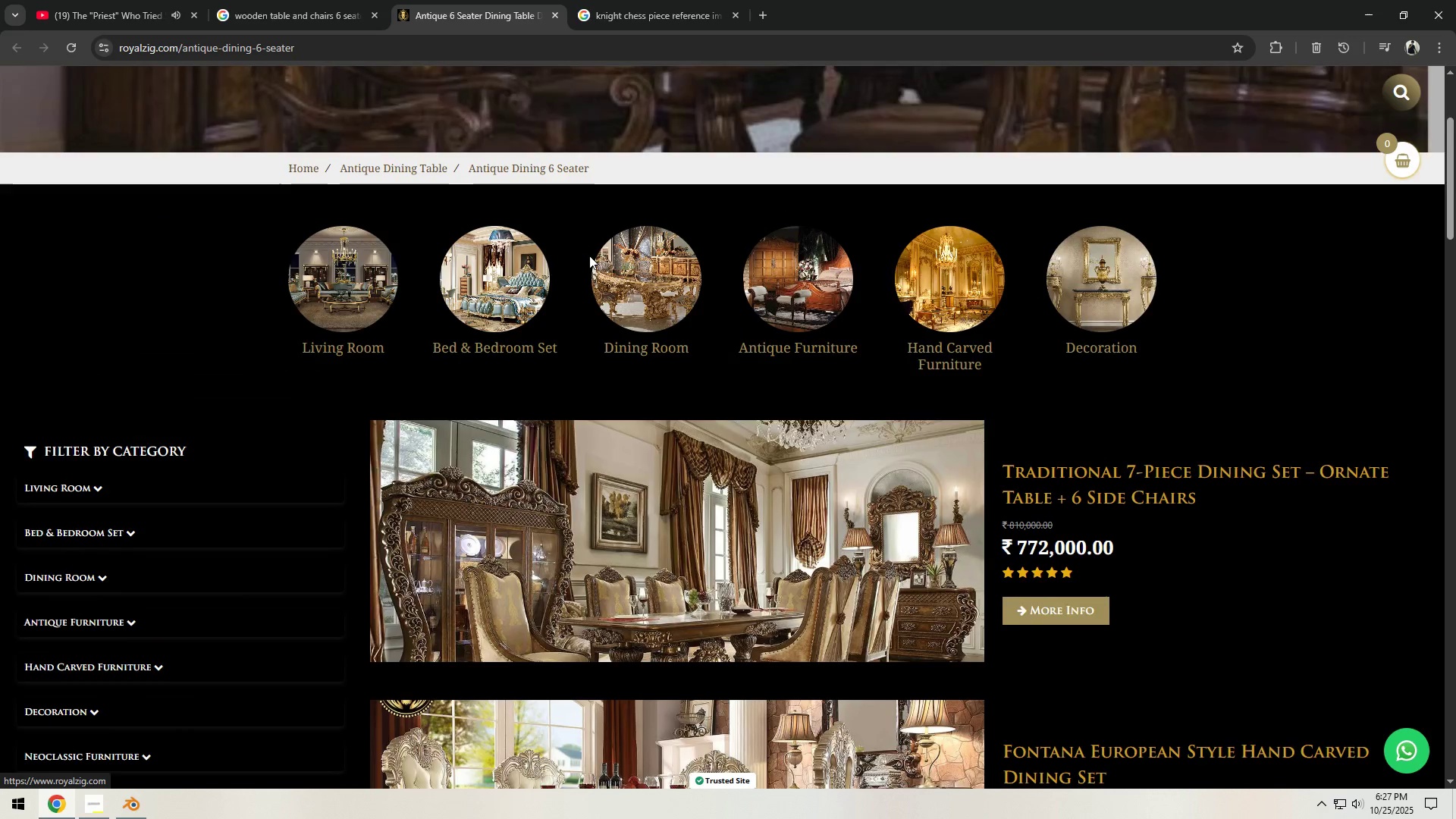 
scroll: coordinate [608, 448], scroll_direction: down, amount: 35.0
 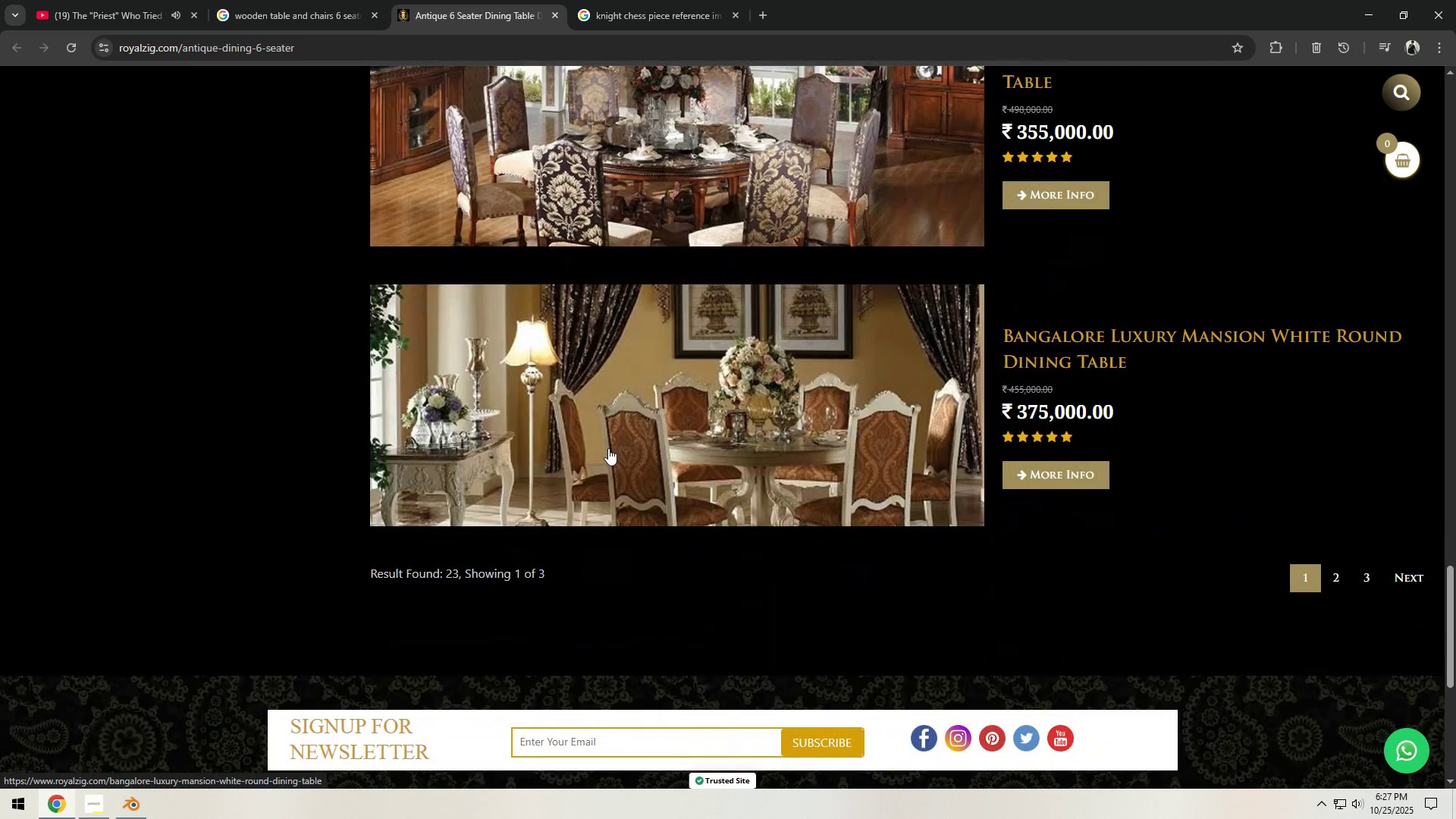 
scroll: coordinate [608, 448], scroll_direction: up, amount: 3.0
 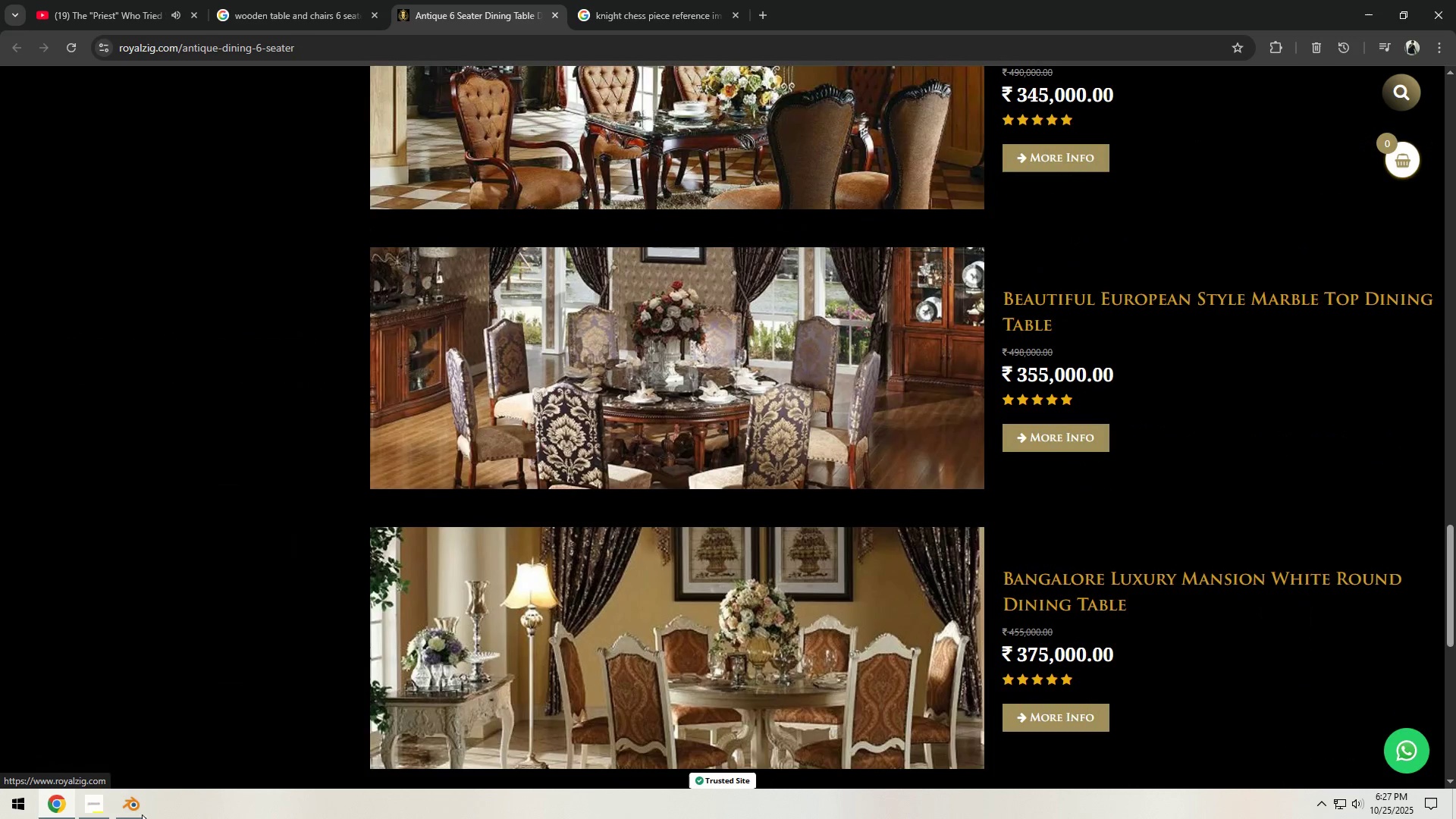 
left_click([130, 818])
 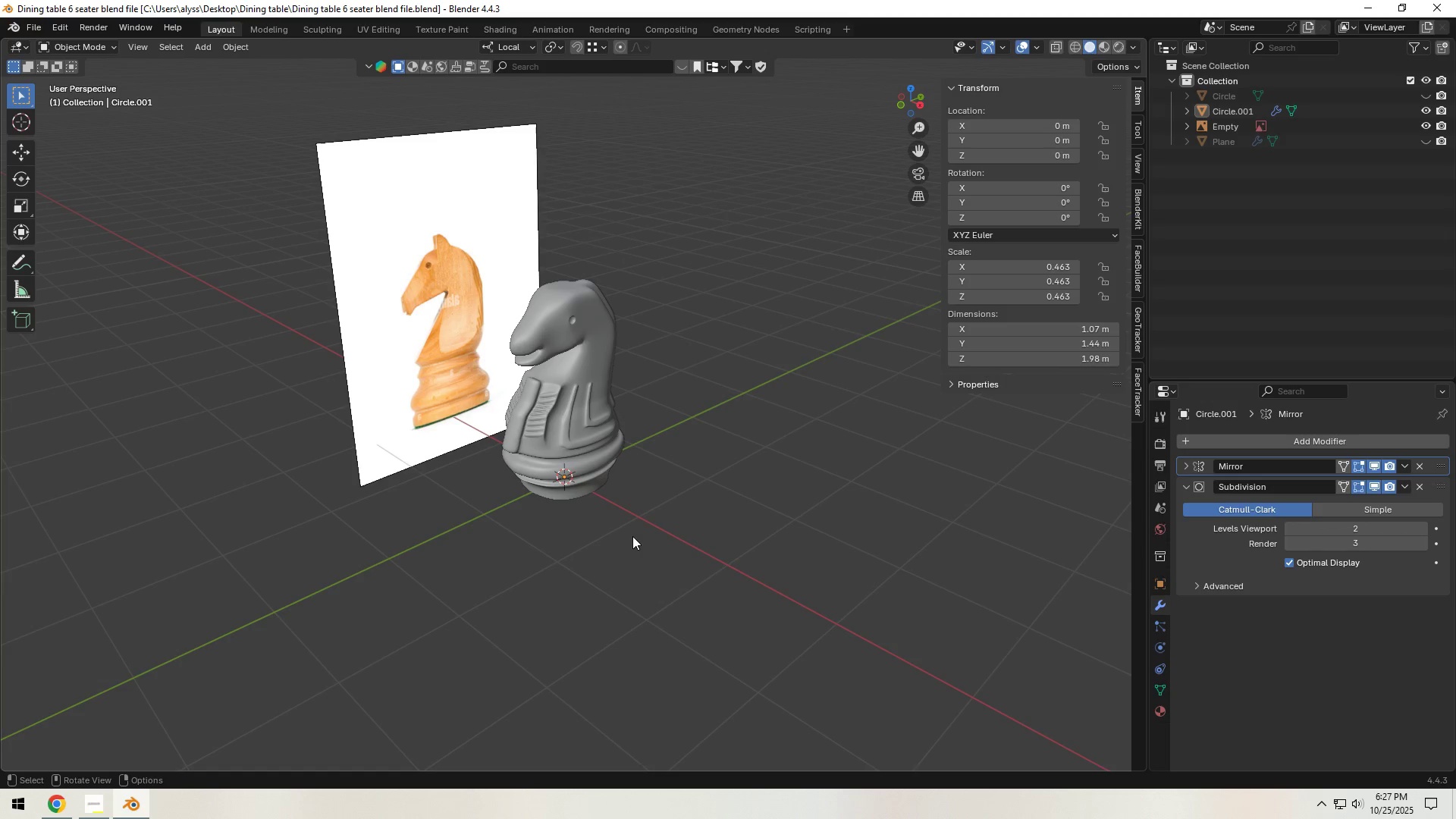 
scroll: coordinate [632, 538], scroll_direction: up, amount: 4.0
 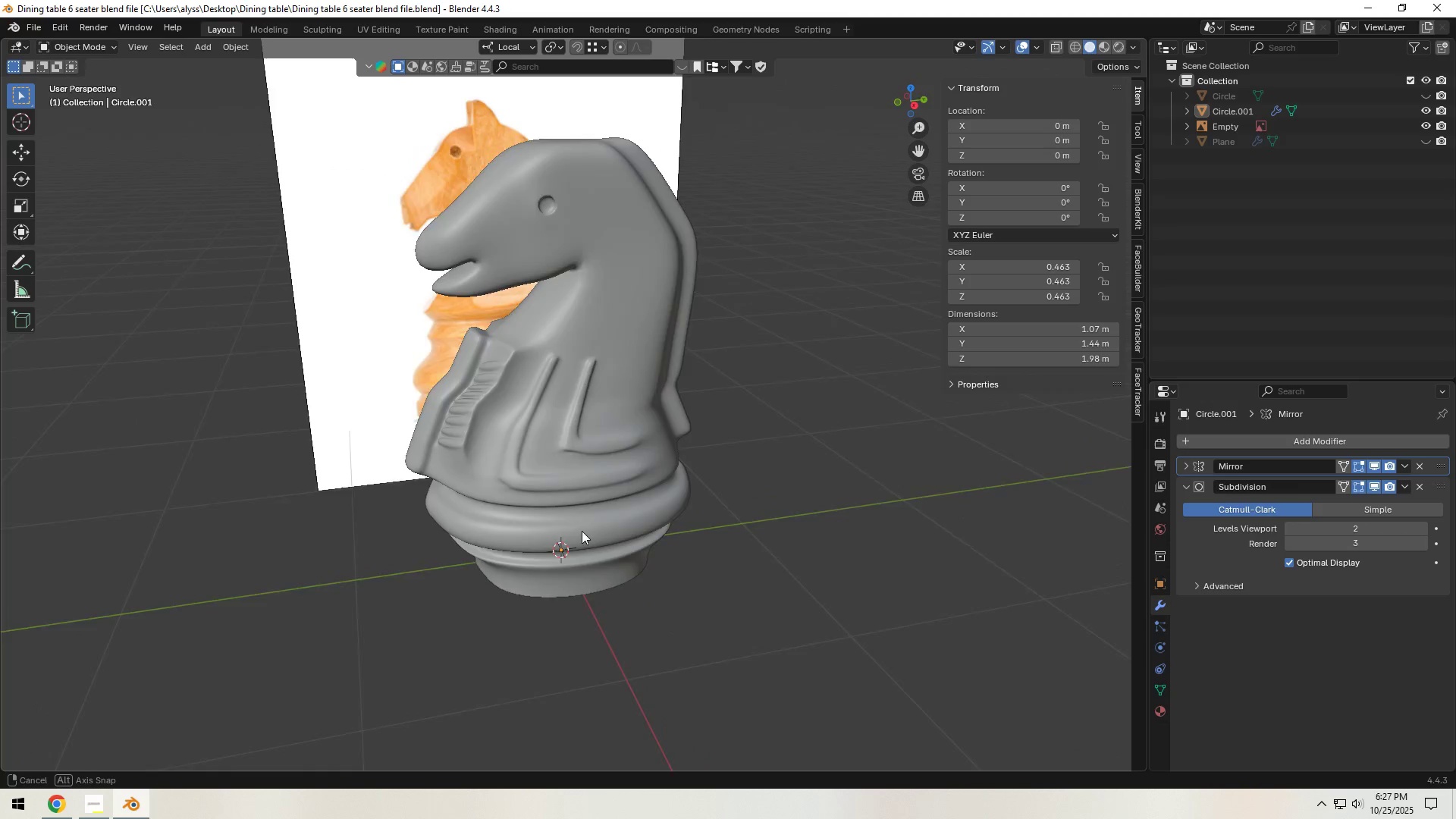 
hold_key(key=ShiftLeft, duration=0.35)
 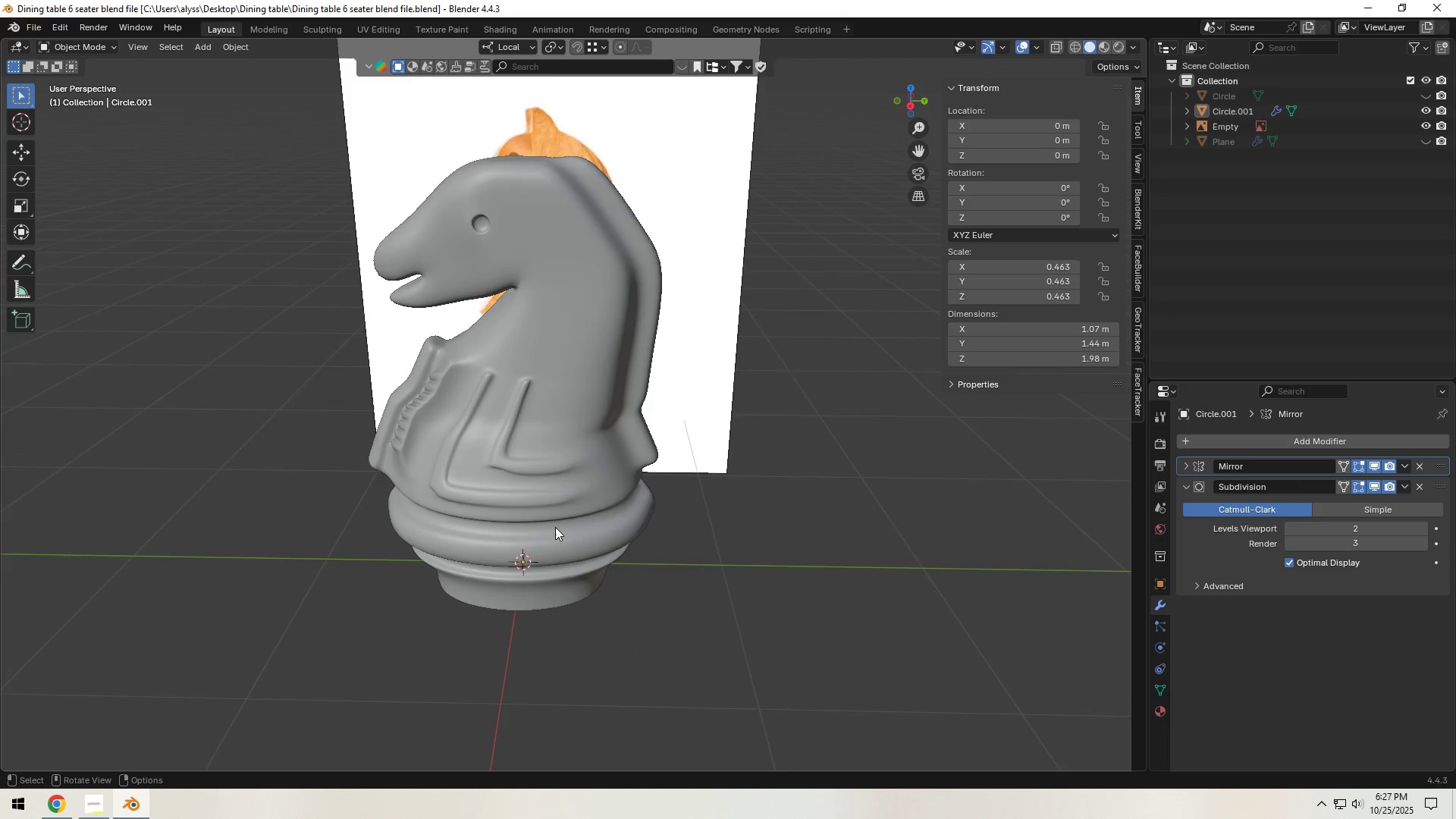 
scroll: coordinate [555, 527], scroll_direction: up, amount: 4.0
 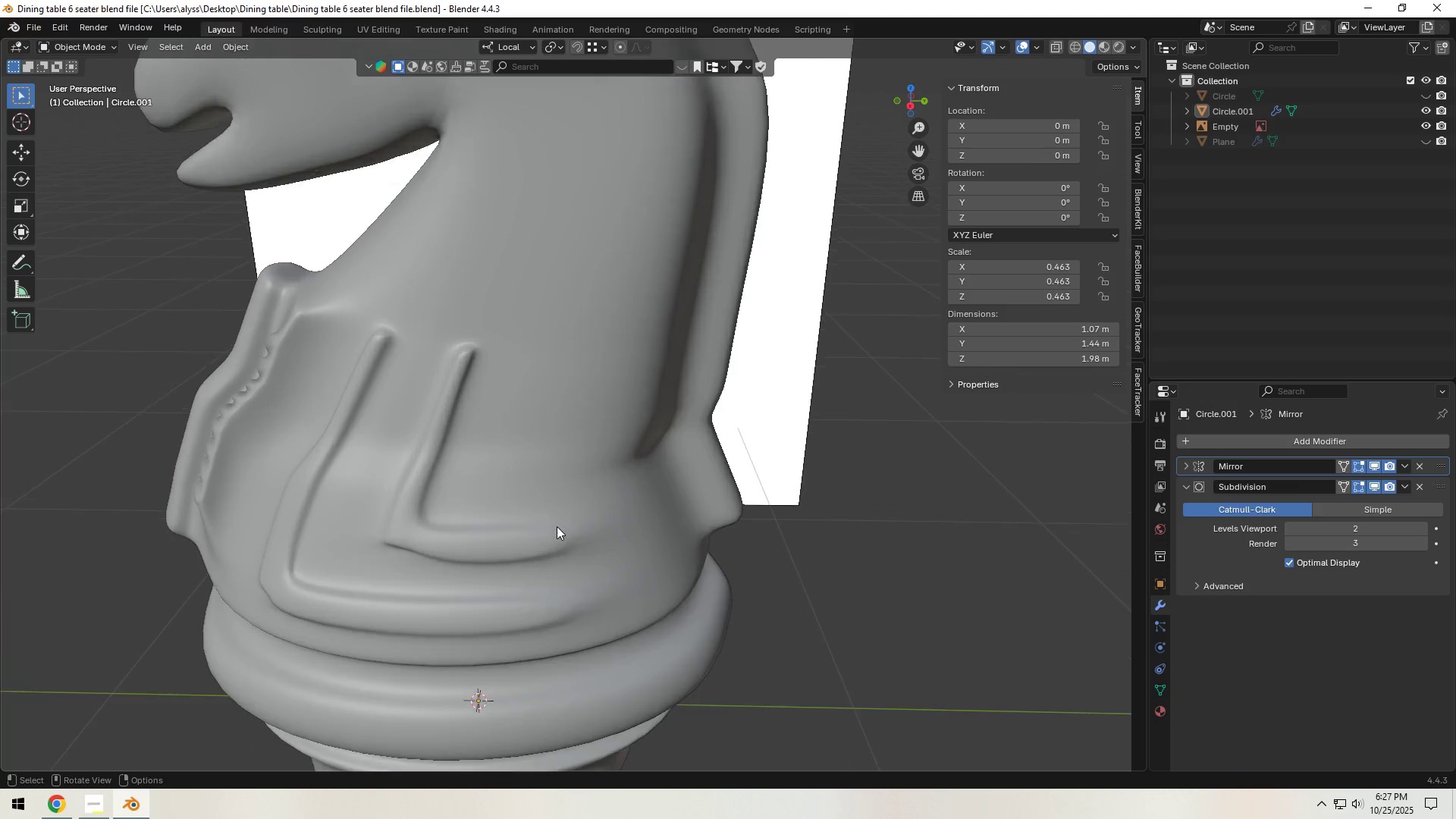 
hold_key(key=ShiftLeft, duration=0.38)
 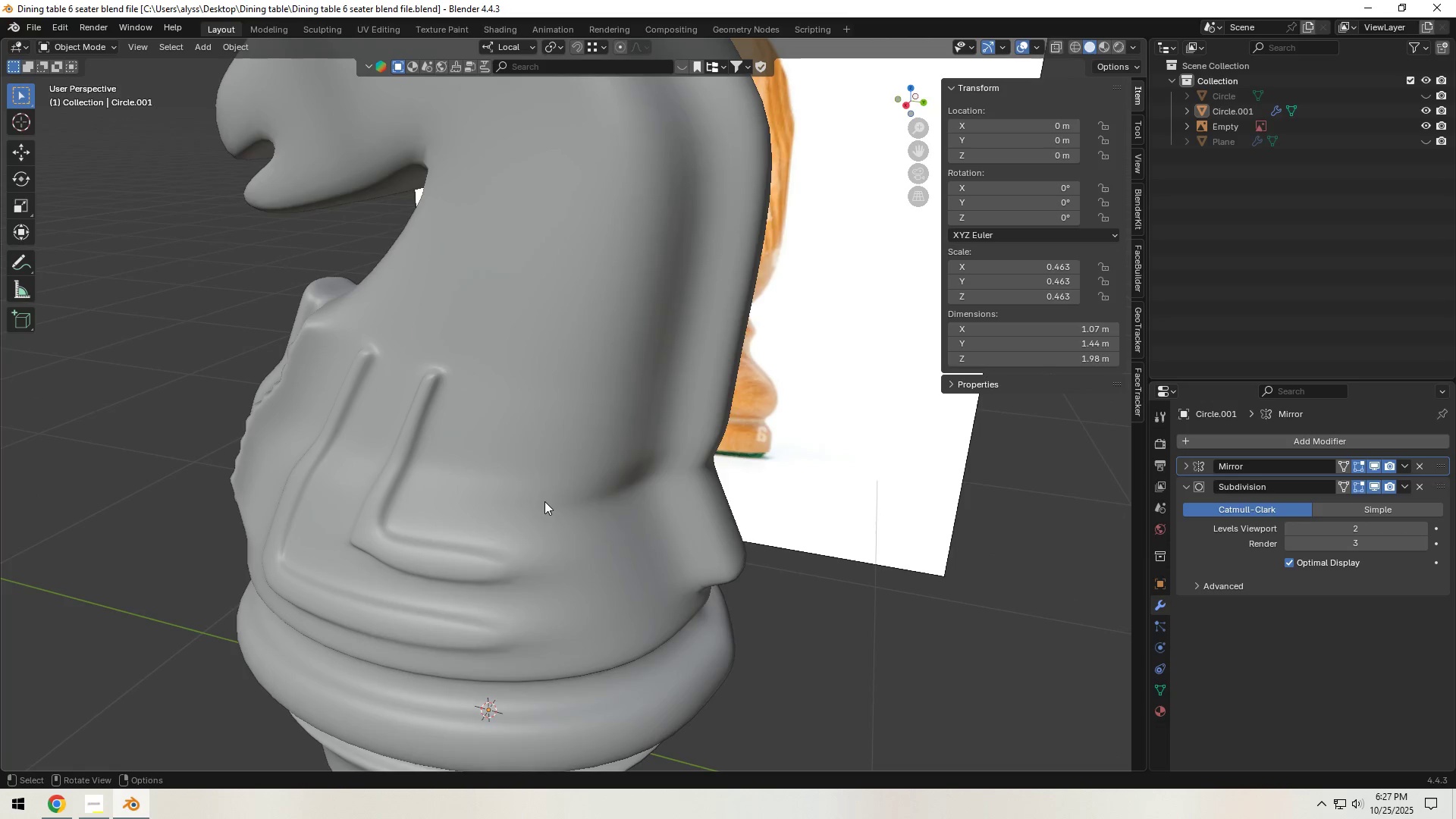 
left_click([543, 454])
 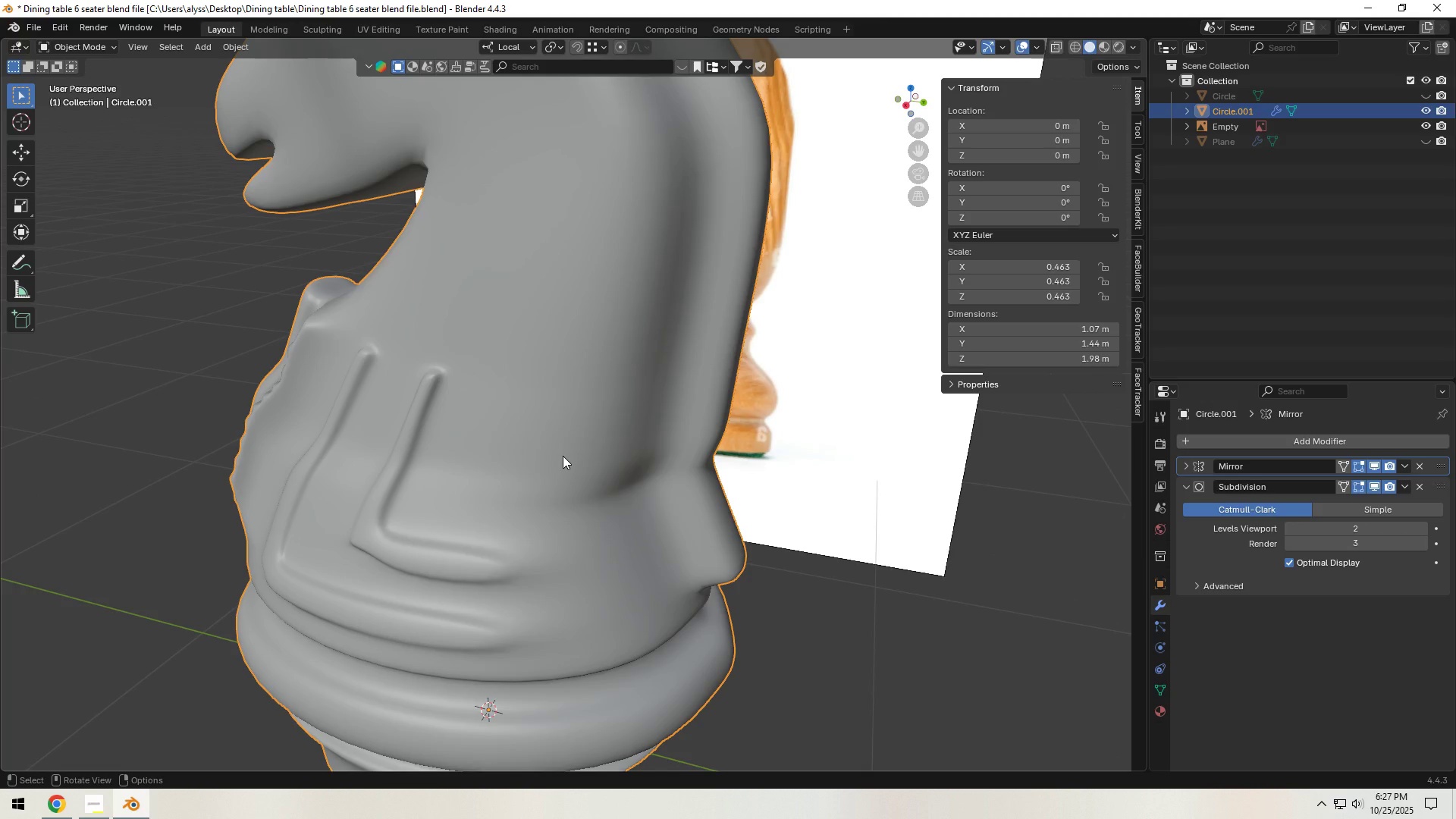 
key(Tab)
 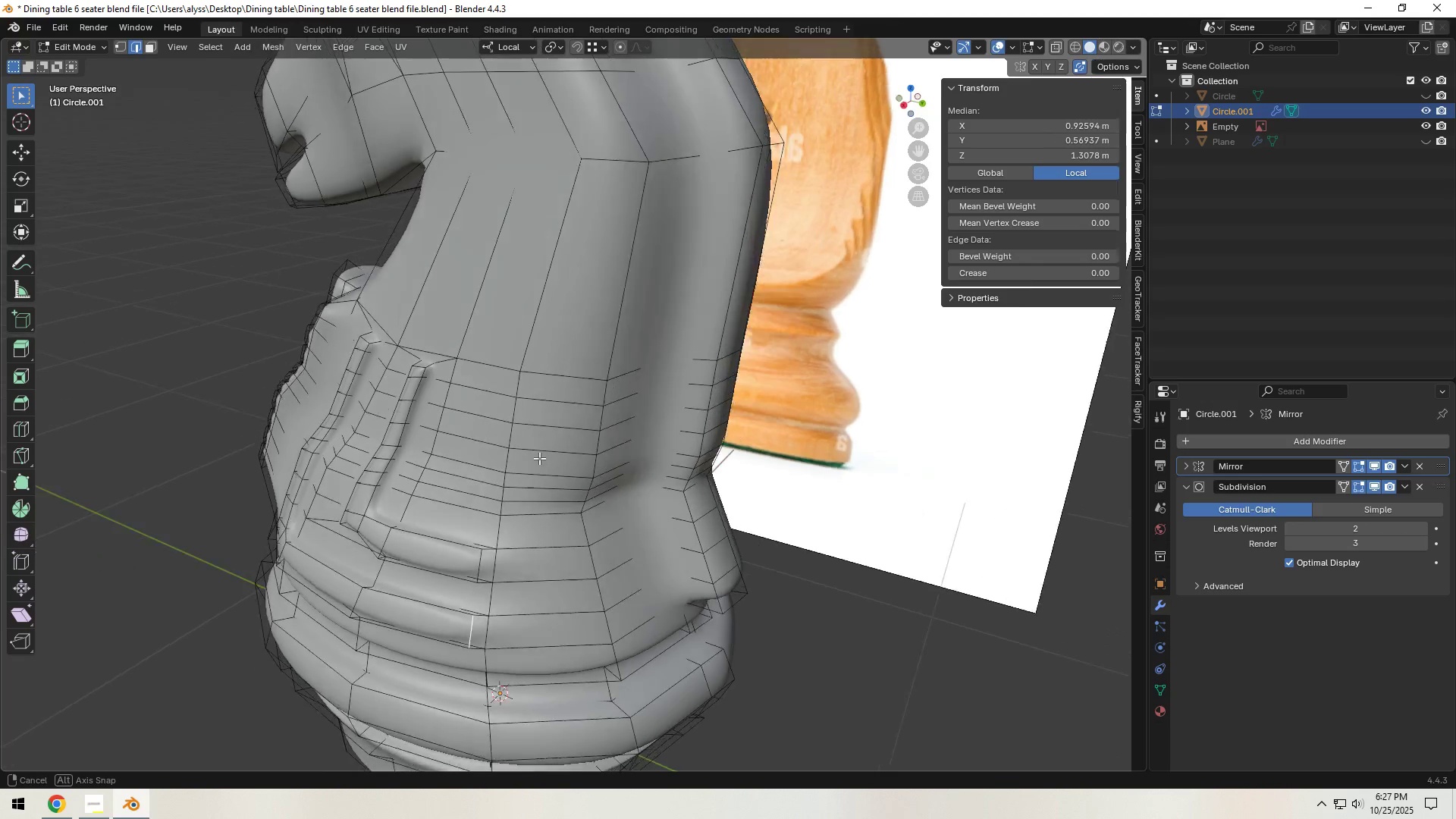 
hold_key(key=ShiftLeft, duration=0.54)
 